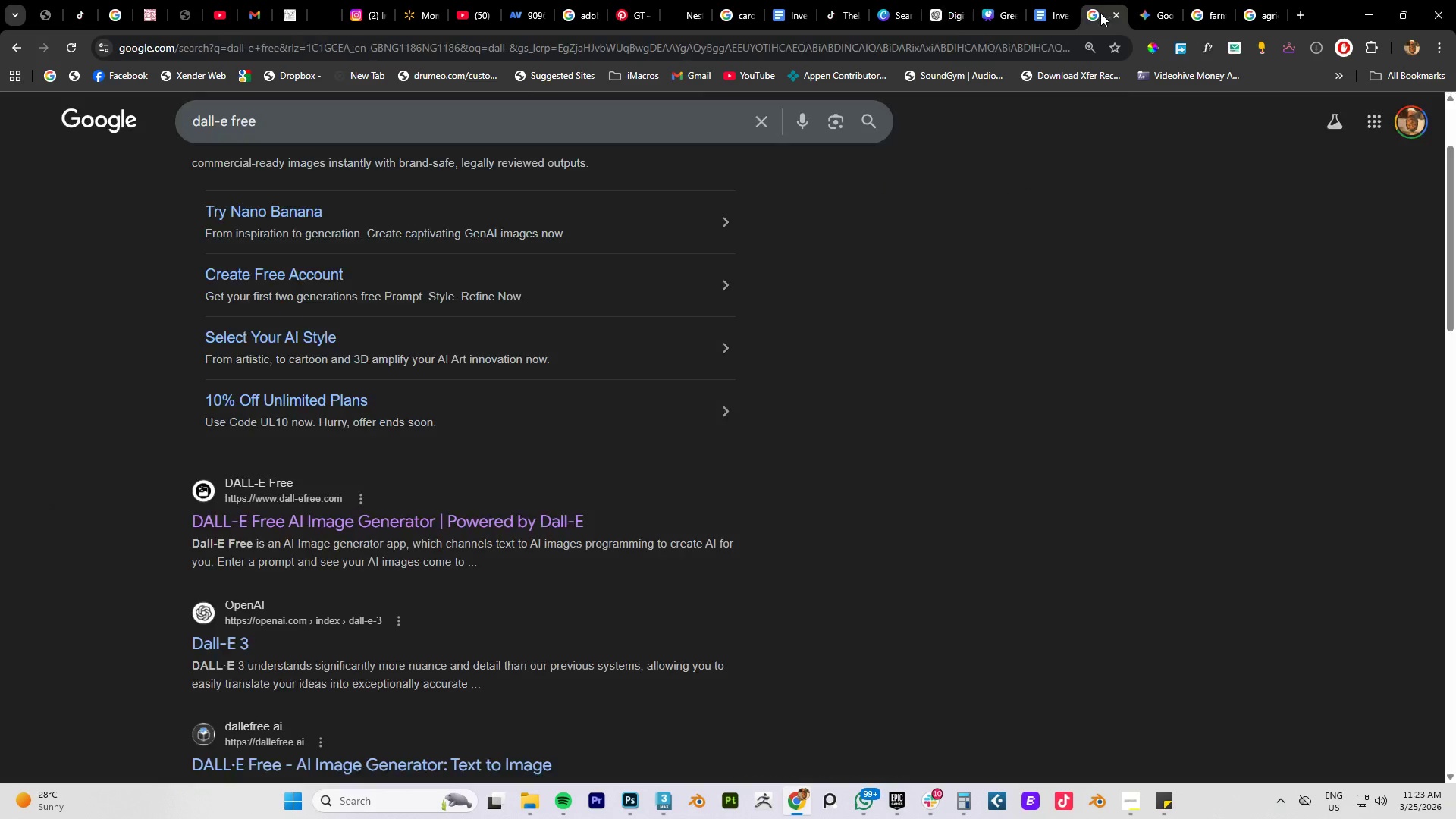 
double_click([1146, 14])
 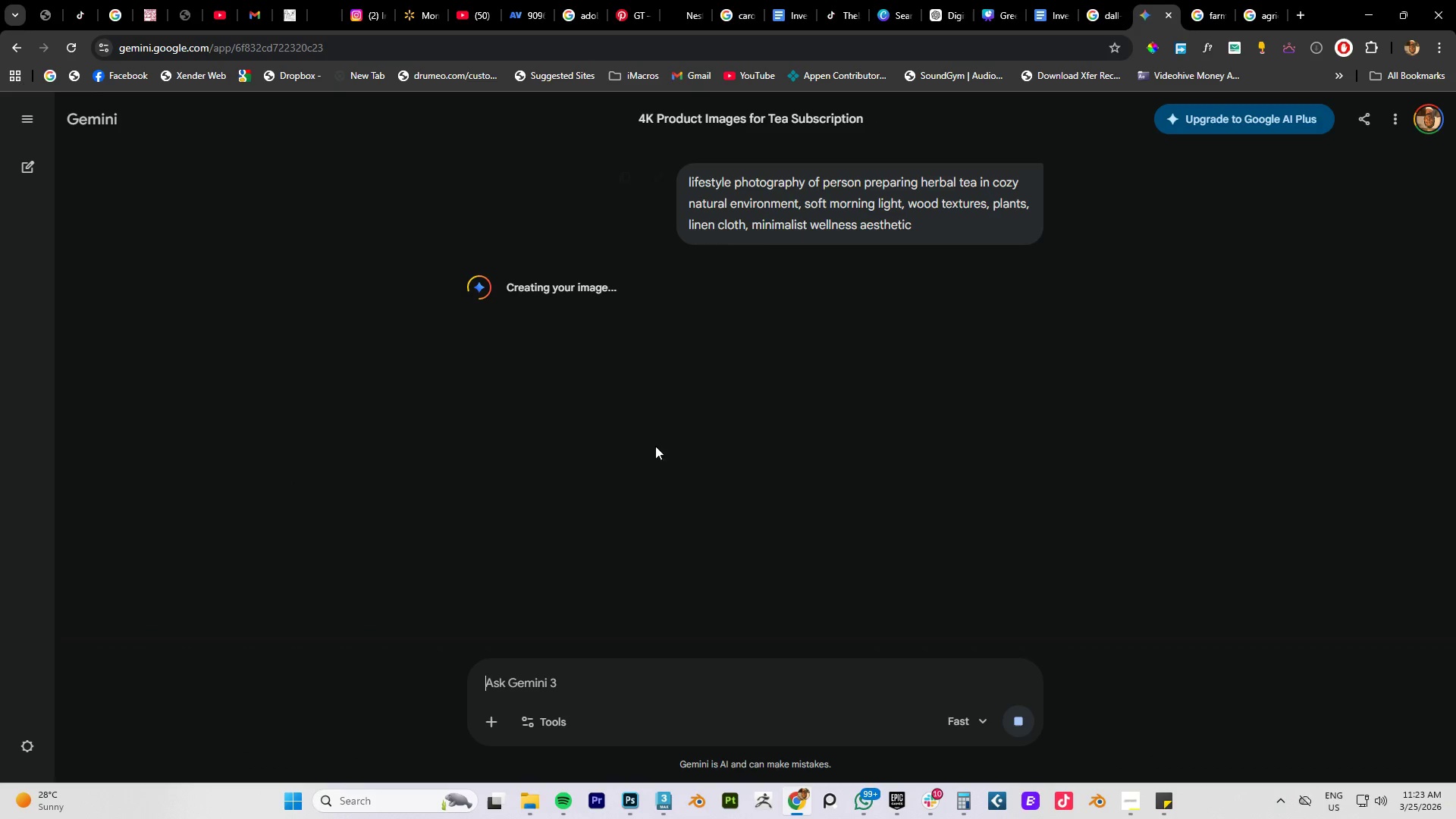 
scroll: coordinate [630, 415], scroll_direction: down, amount: 3.0
 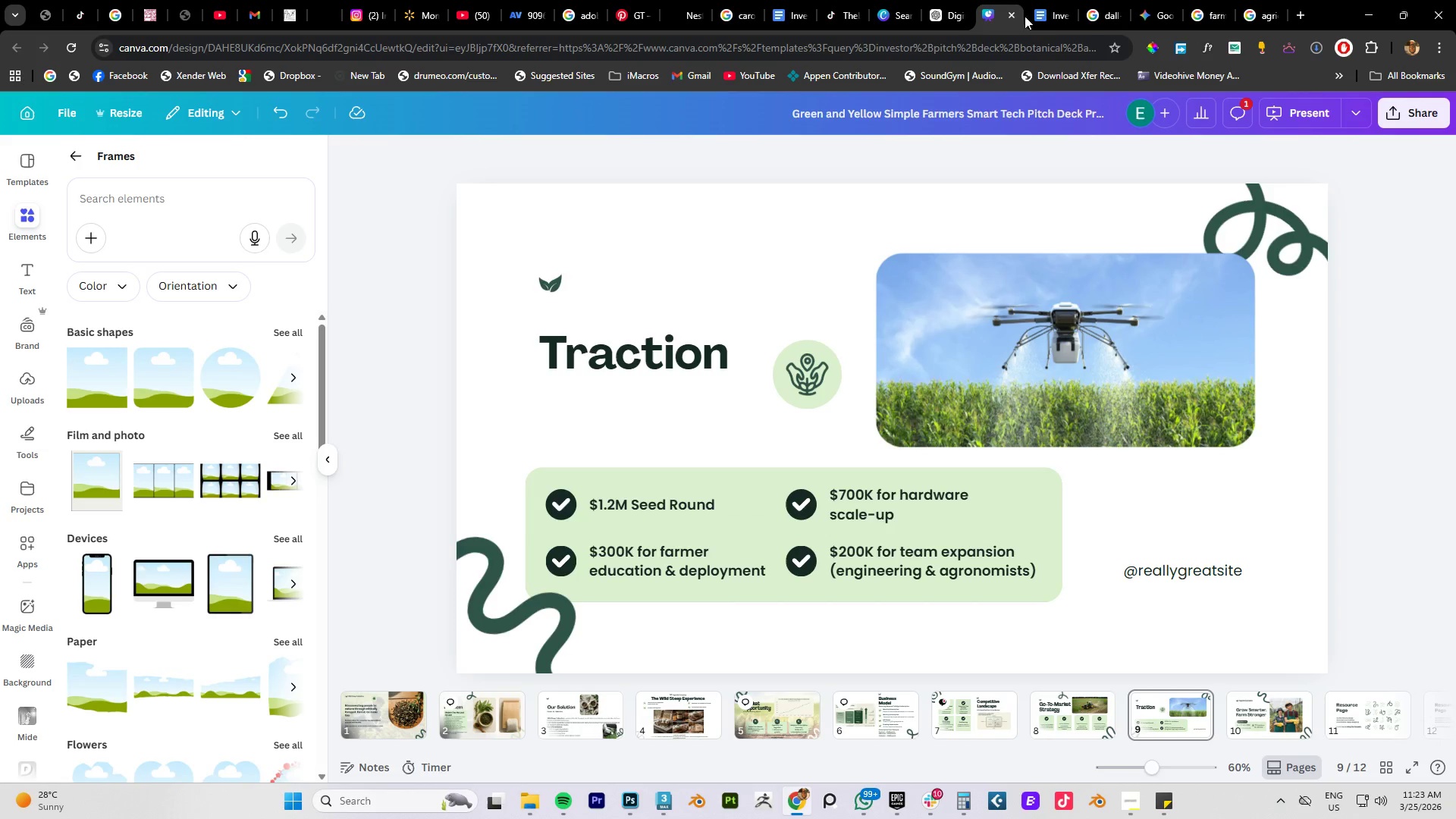 
left_click([1046, 16])
 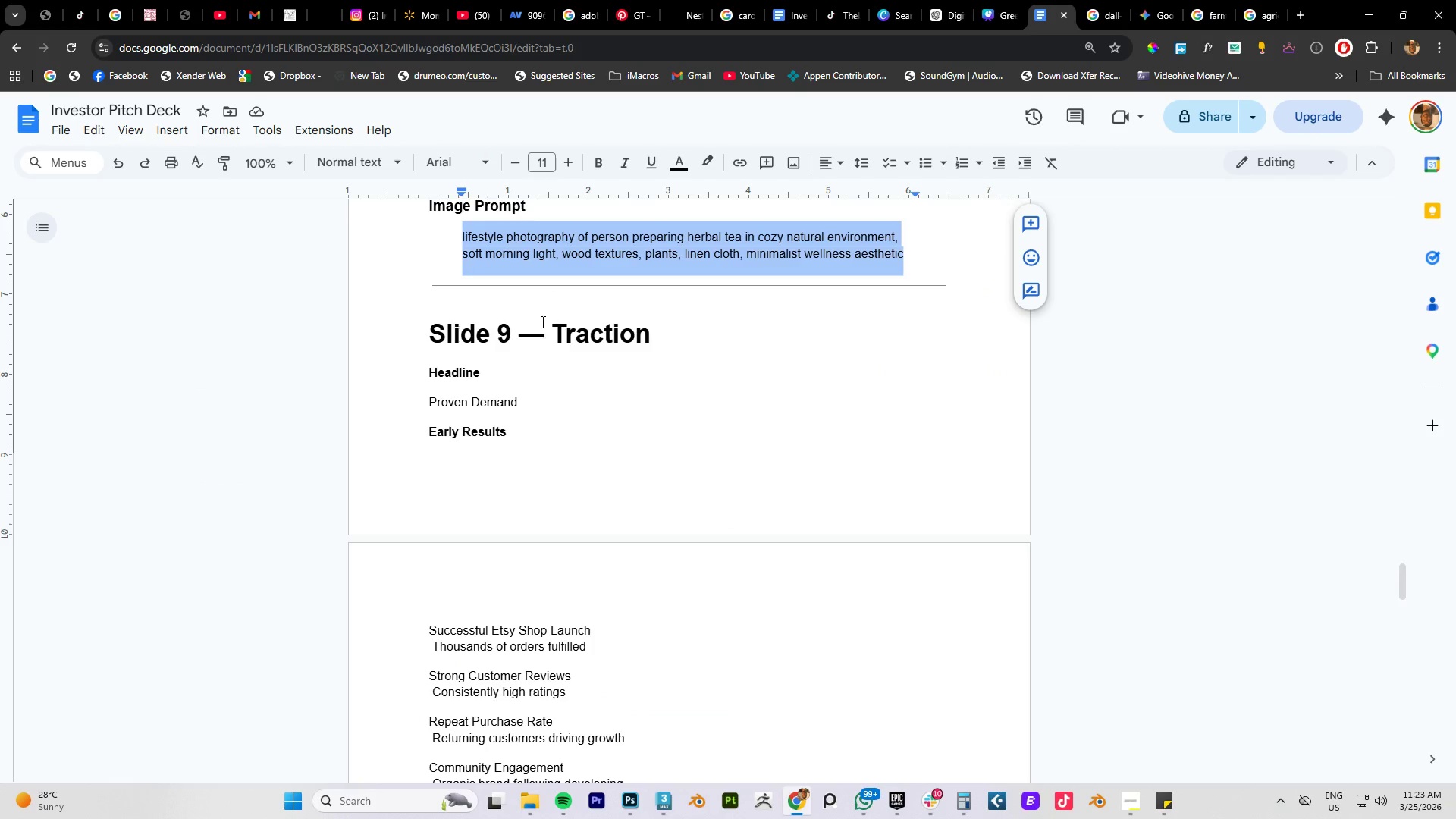 
scroll: coordinate [585, 360], scroll_direction: up, amount: 2.0
 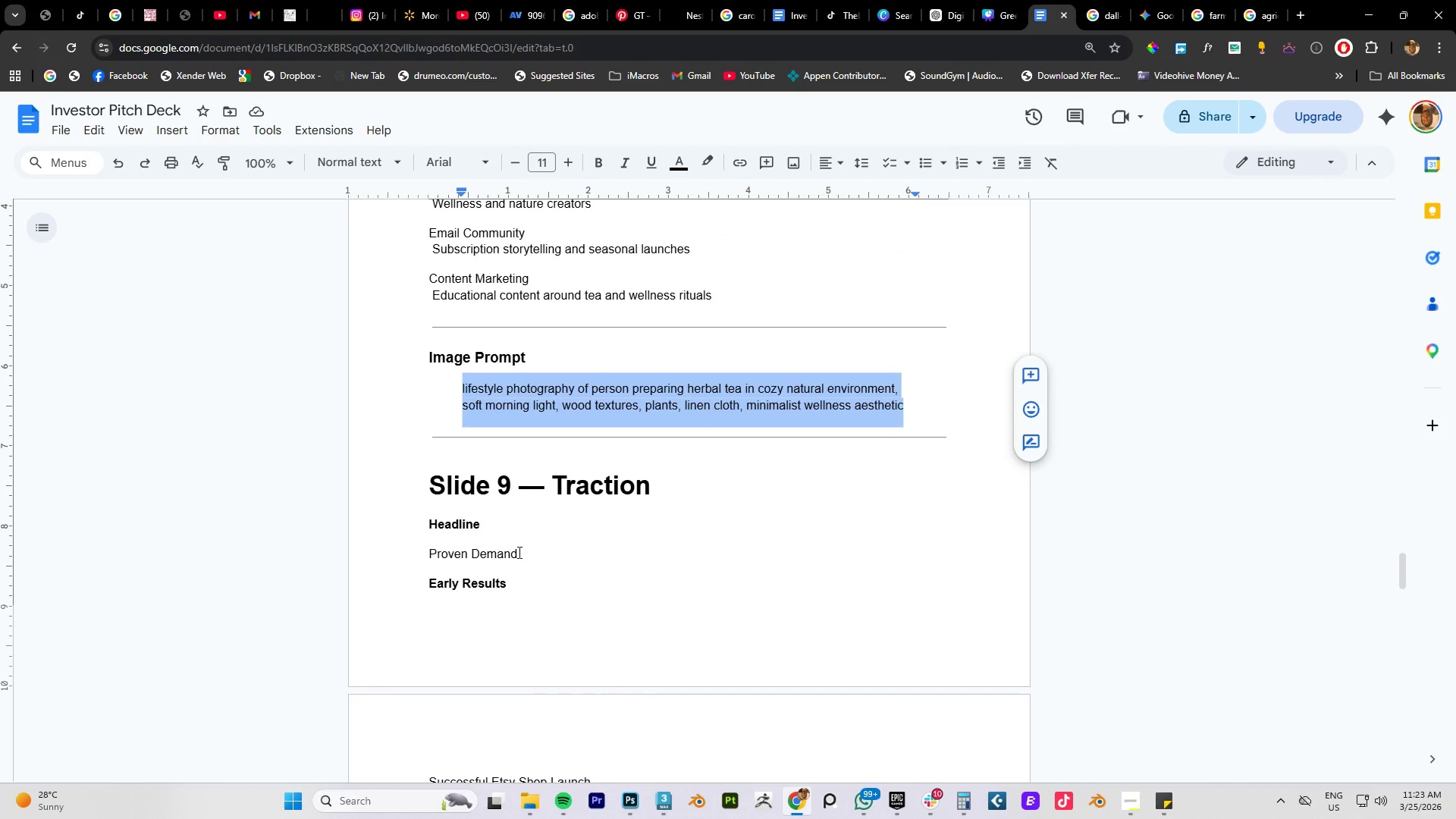 
left_click_drag(start_coordinate=[518, 553], to_coordinate=[408, 553])
 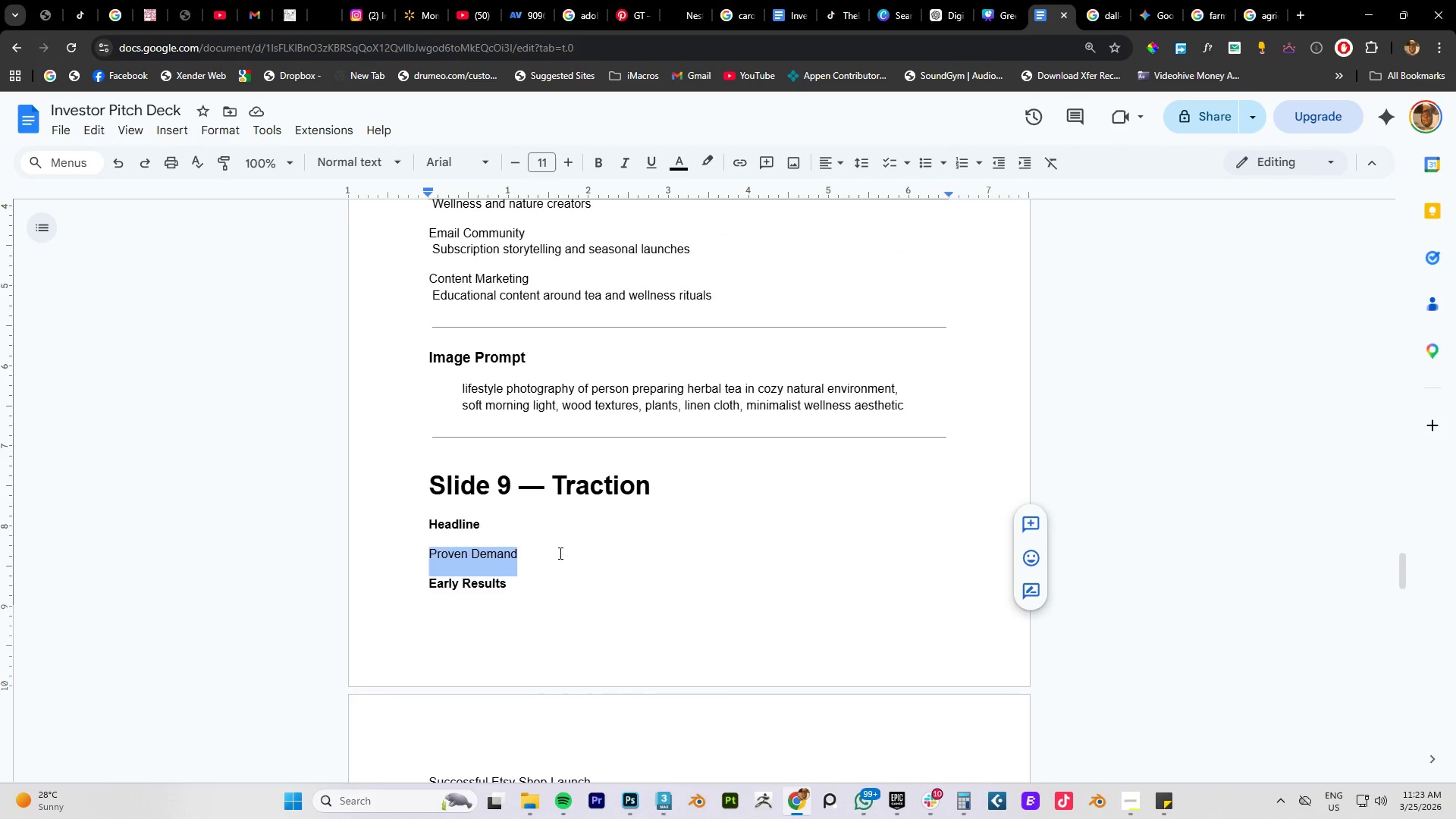 
key(Control+C)
 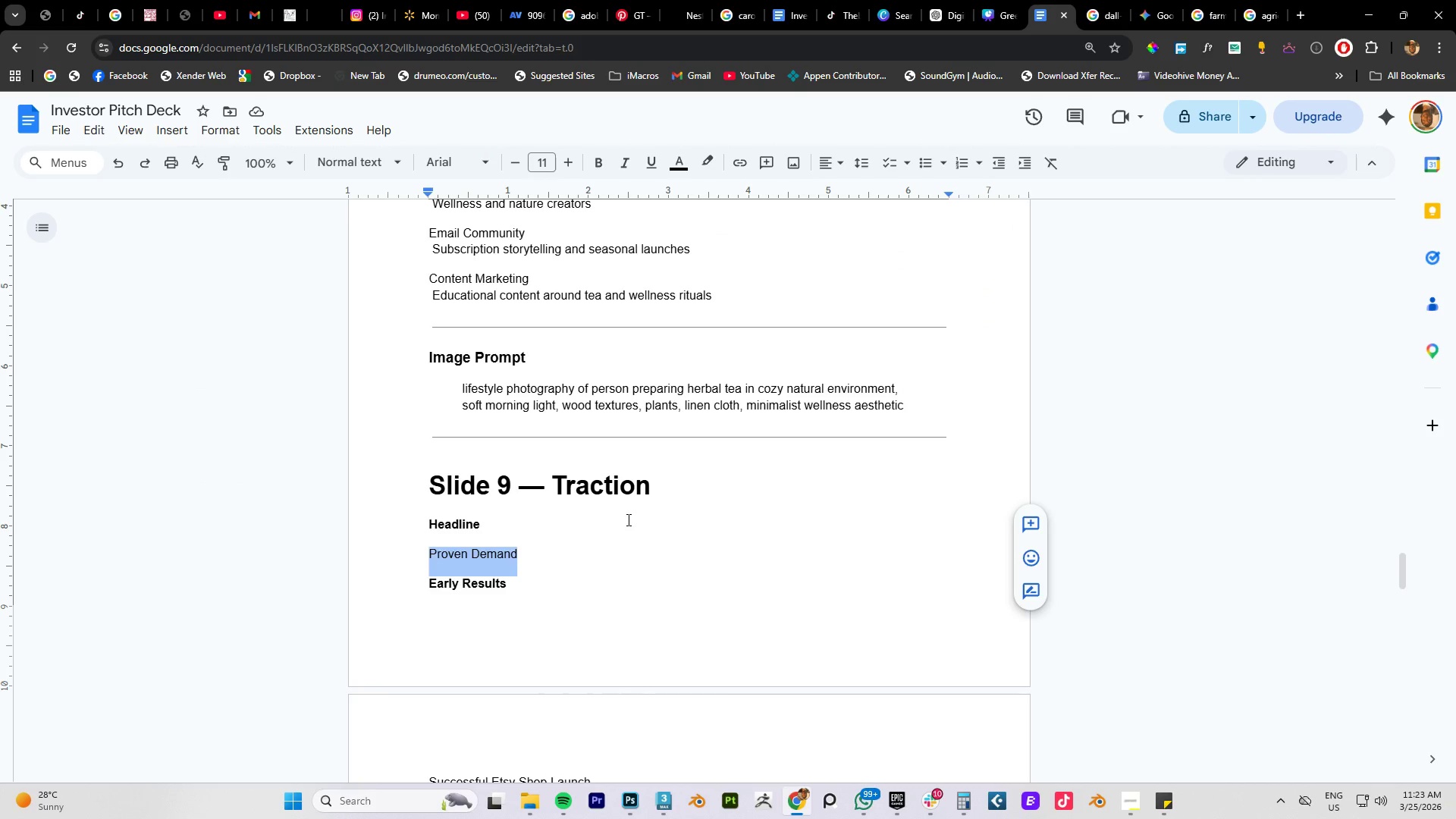 
key(Control+C)
 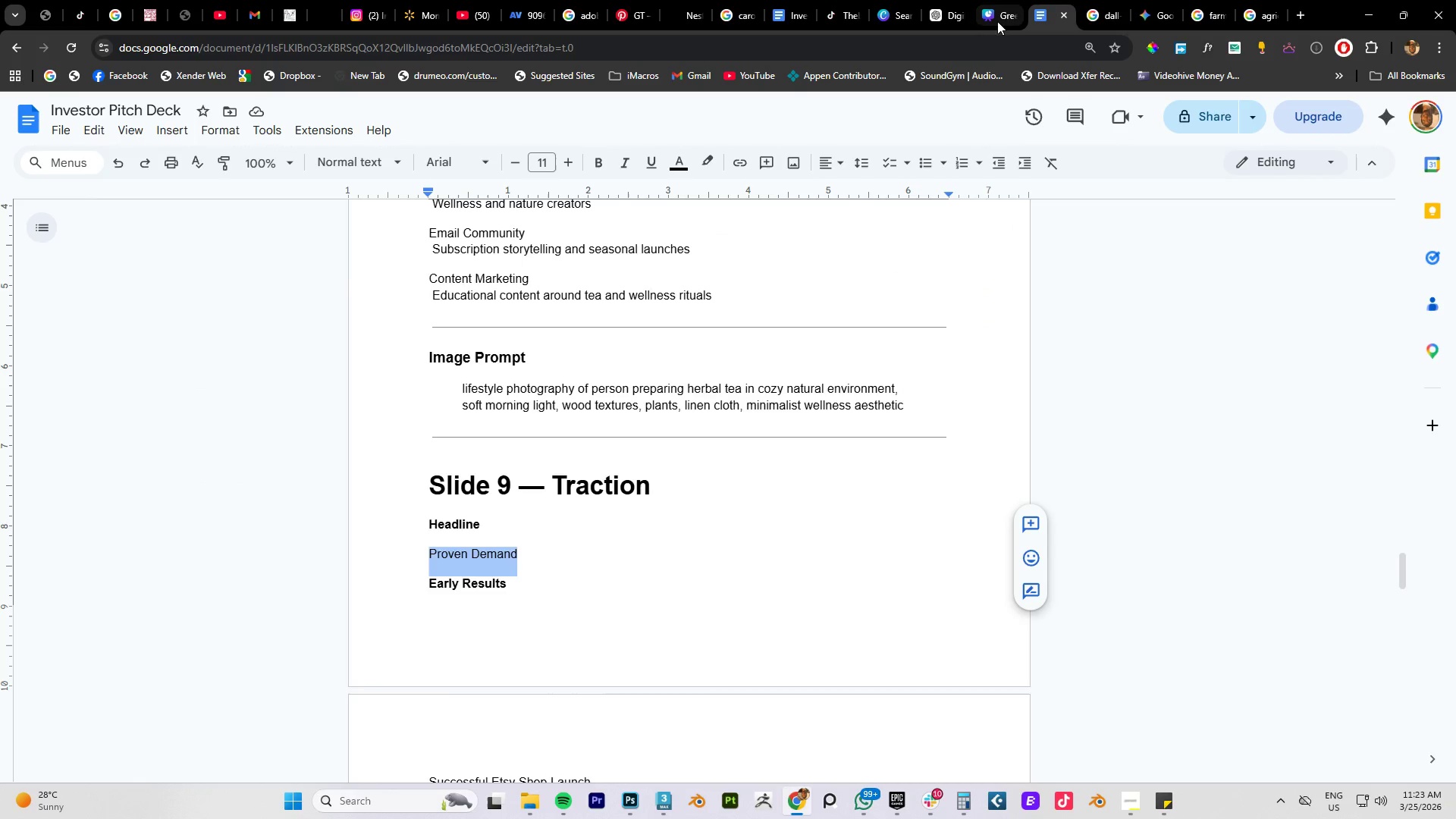 
left_click([998, 19])
 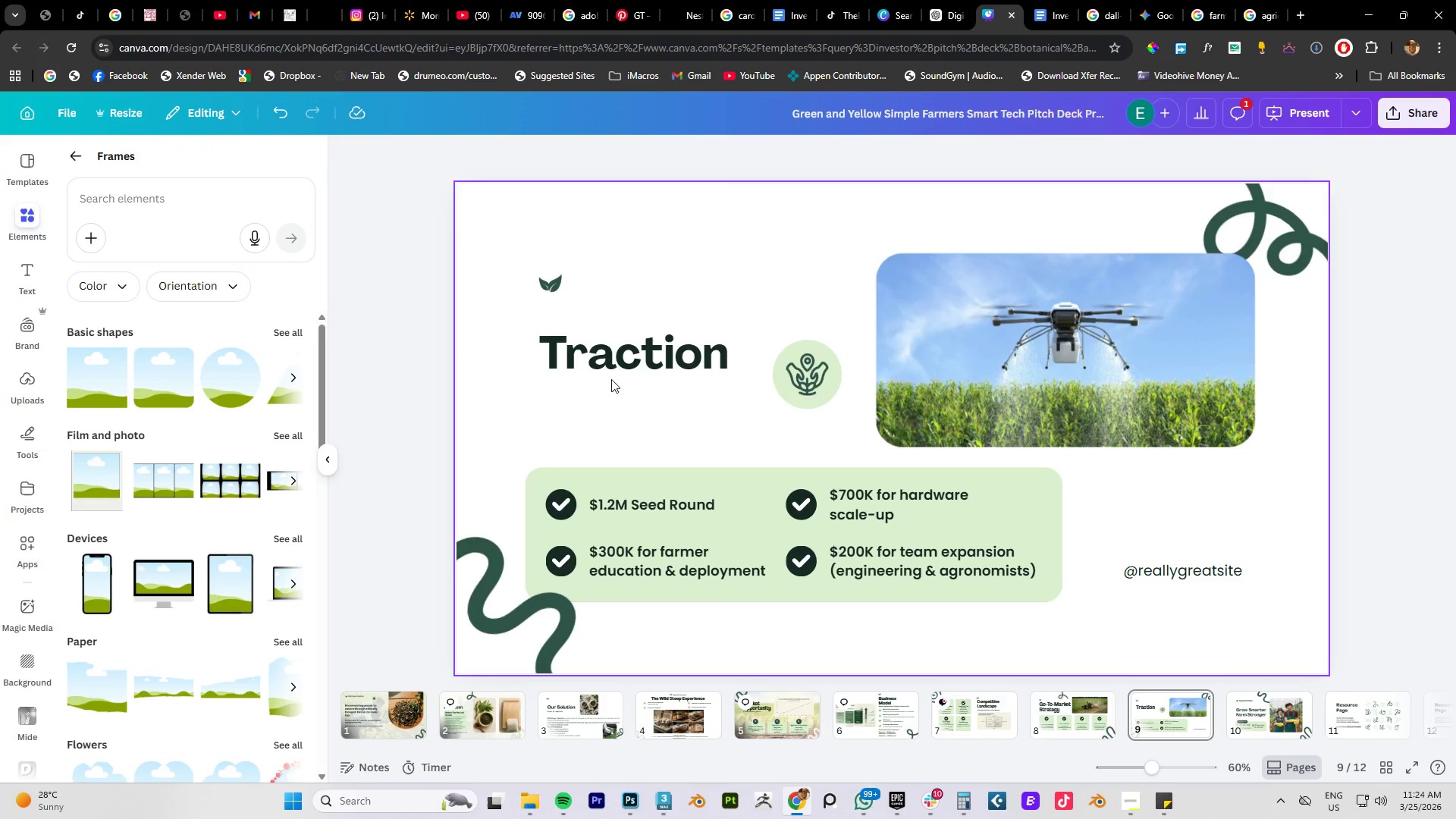 
left_click([630, 356])
 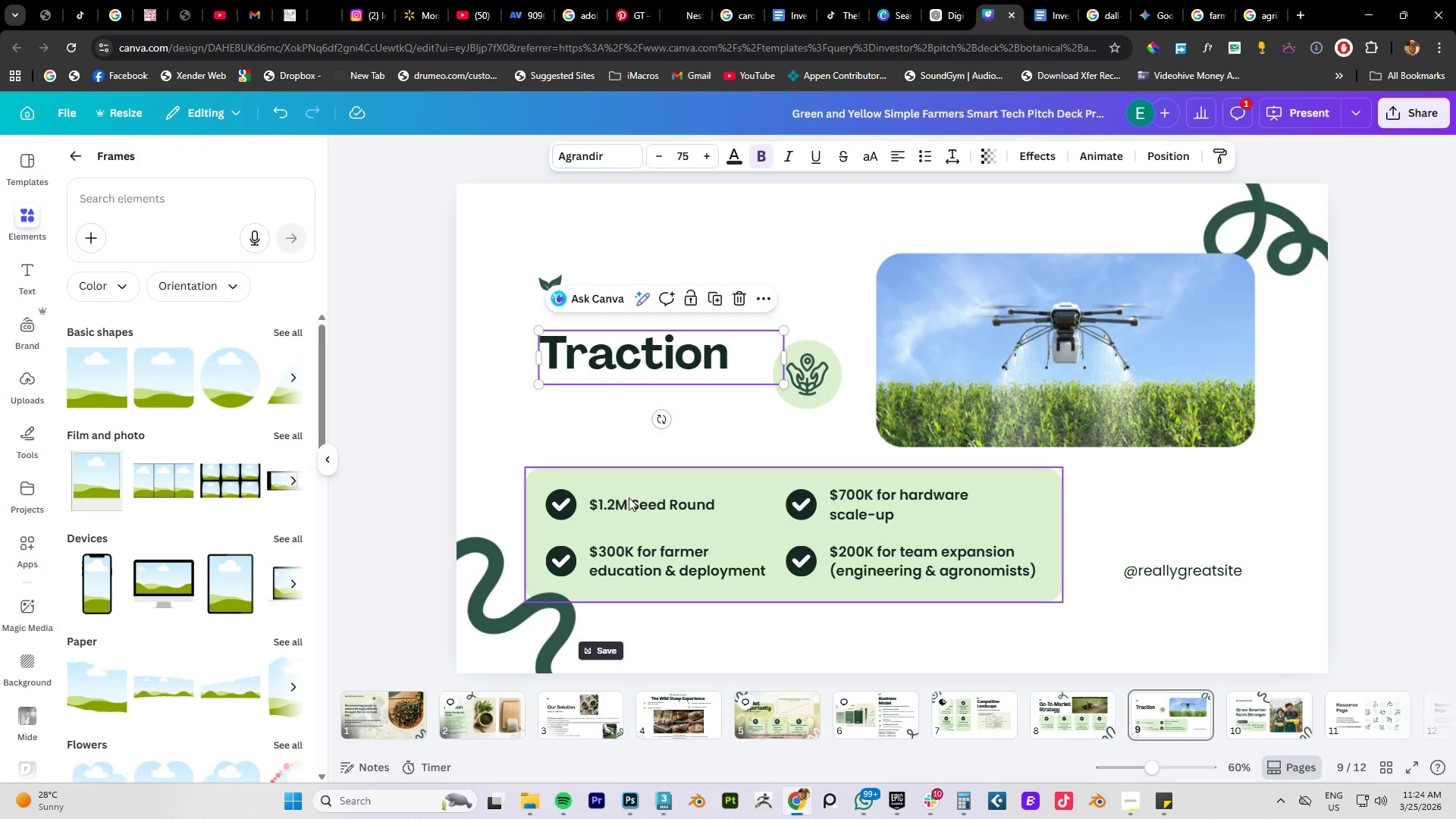 
left_click([626, 504])
 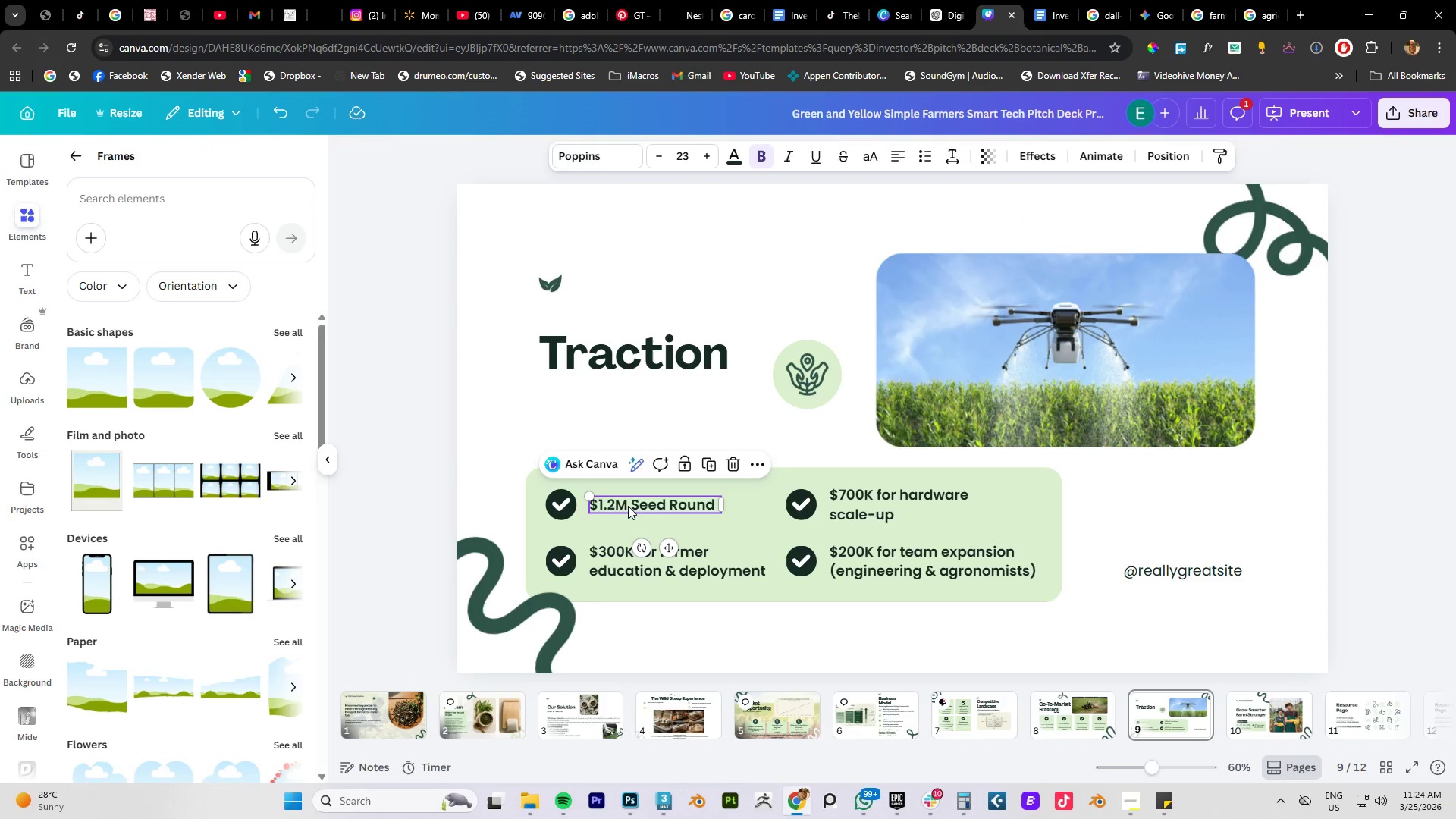 
hold_key(key=AltLeft, duration=1.51)
left_click_drag(start_coordinate=[632, 507], to_coordinate=[582, 395])
 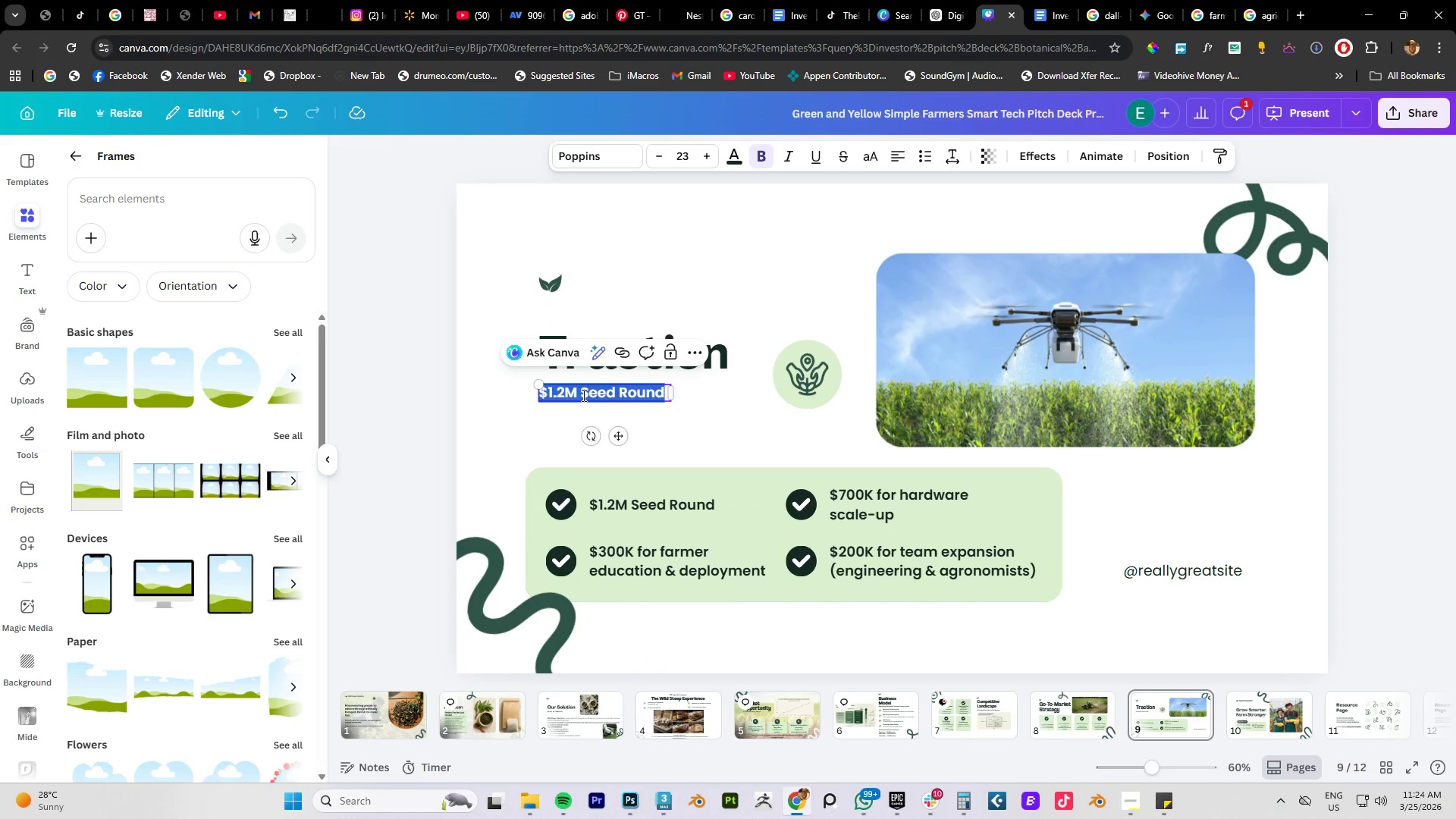 
hold_key(key=AltLeft, duration=1.0)
 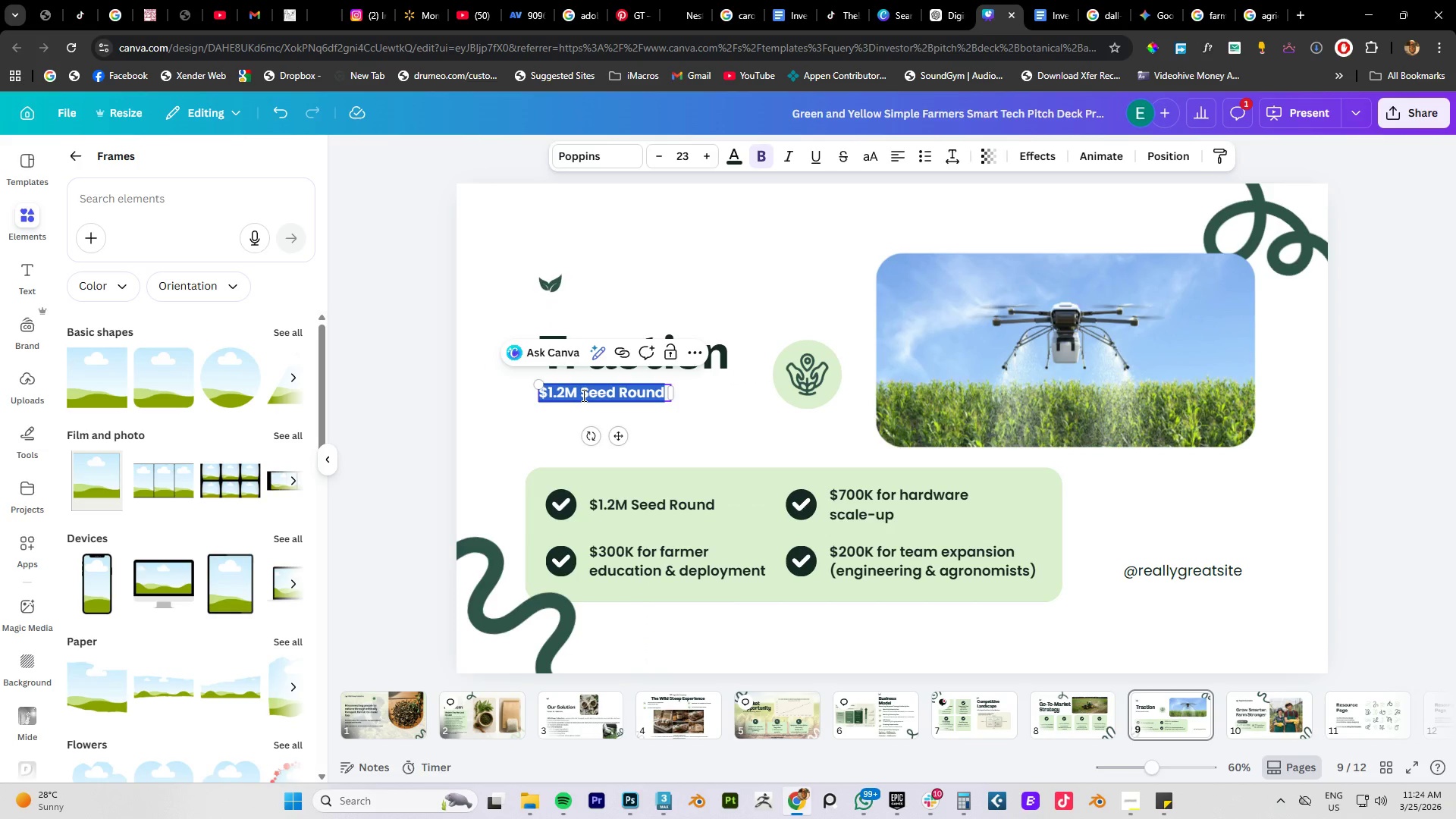 
double_click([582, 395])
 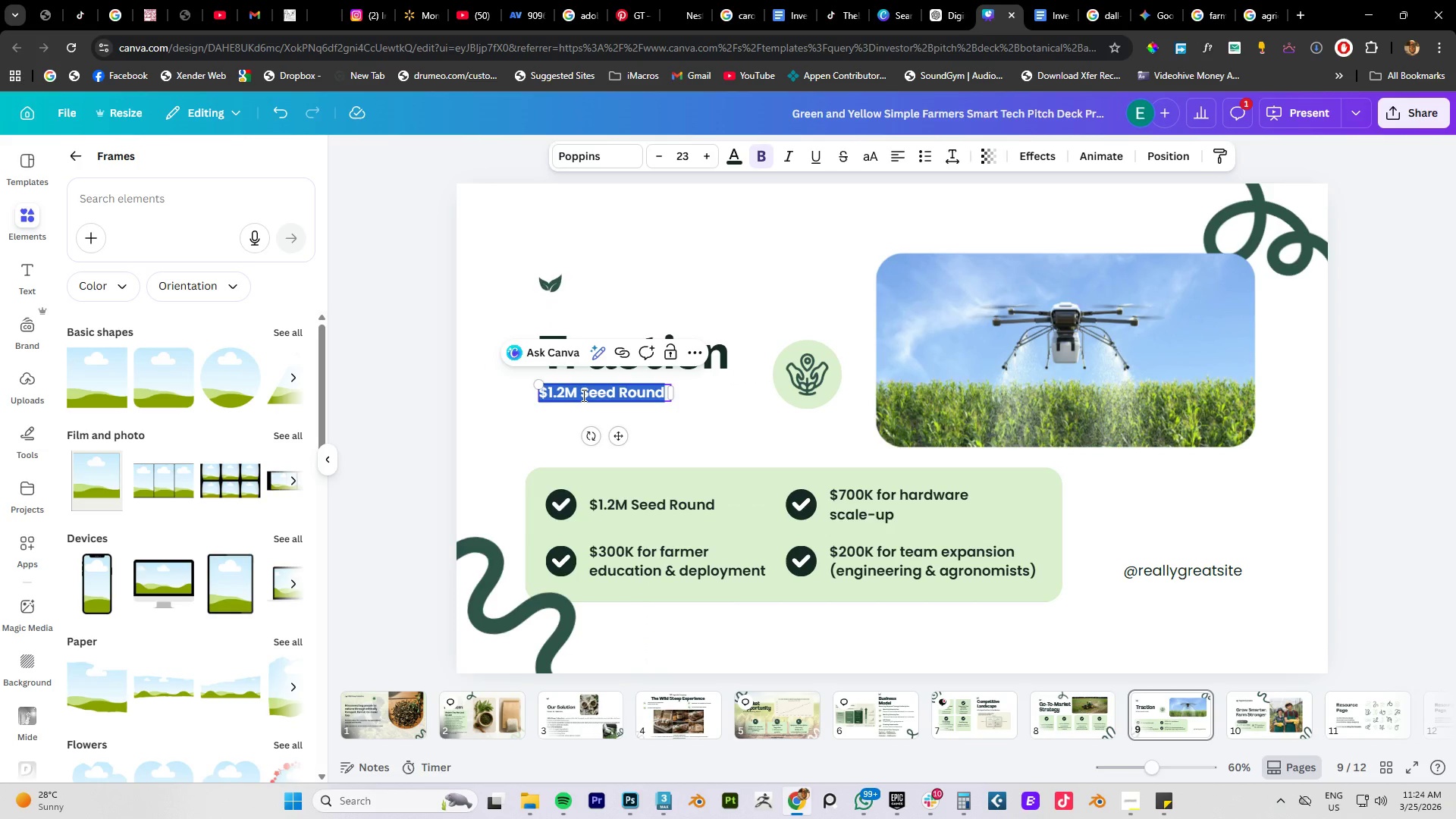 
key(Control+V)
 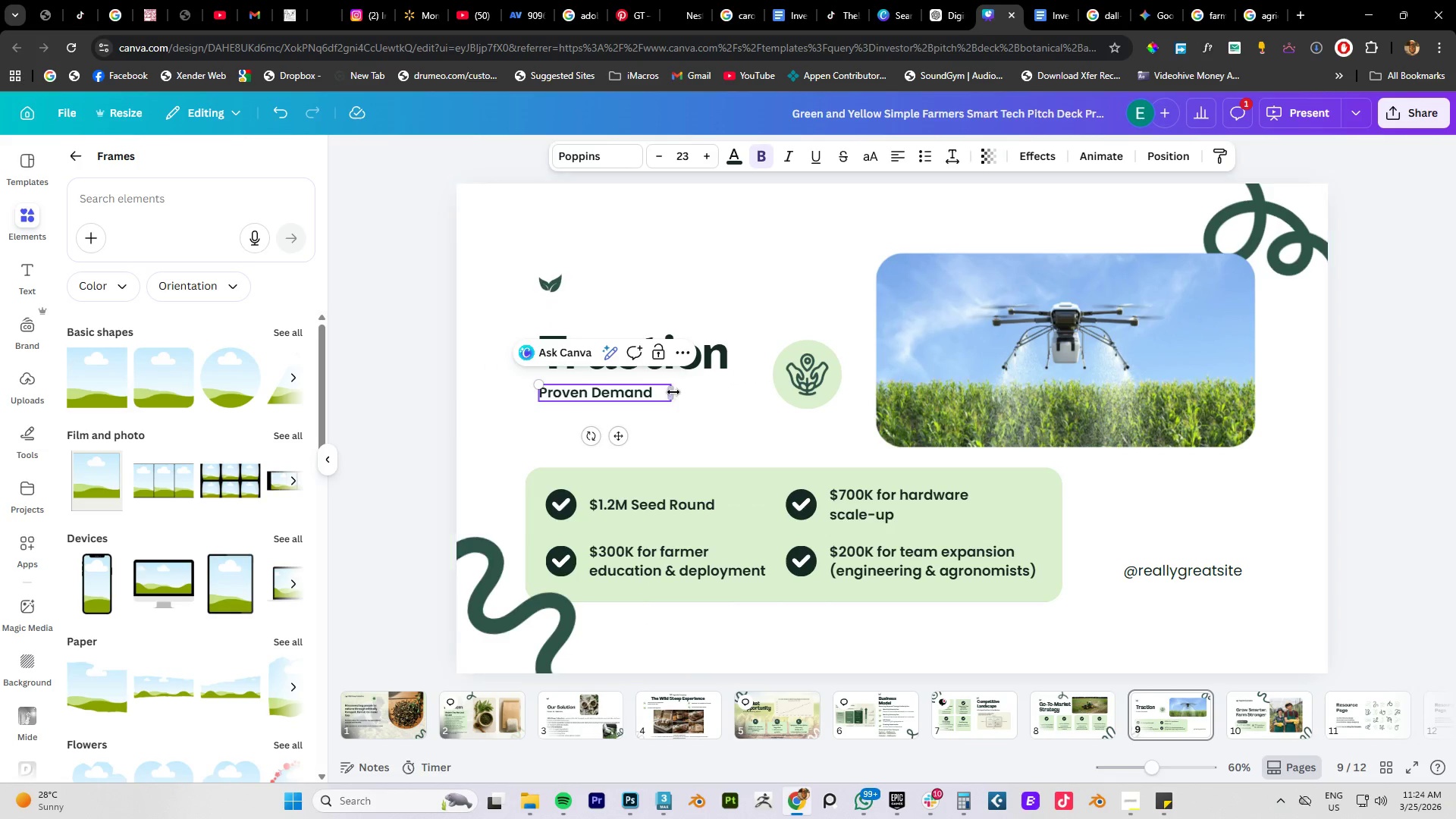 
left_click_drag(start_coordinate=[673, 391], to_coordinate=[659, 391])
 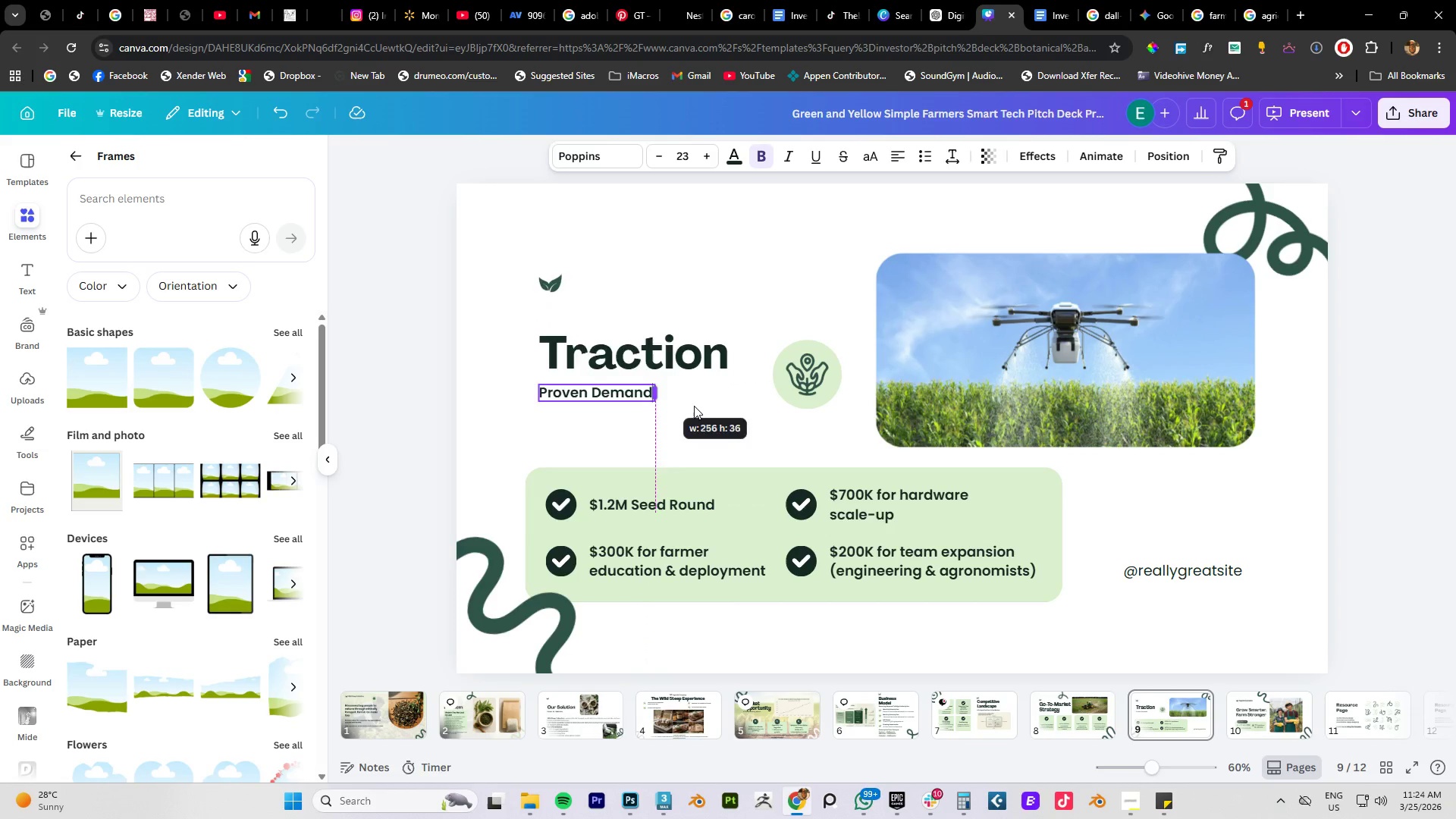 
left_click([695, 406])
 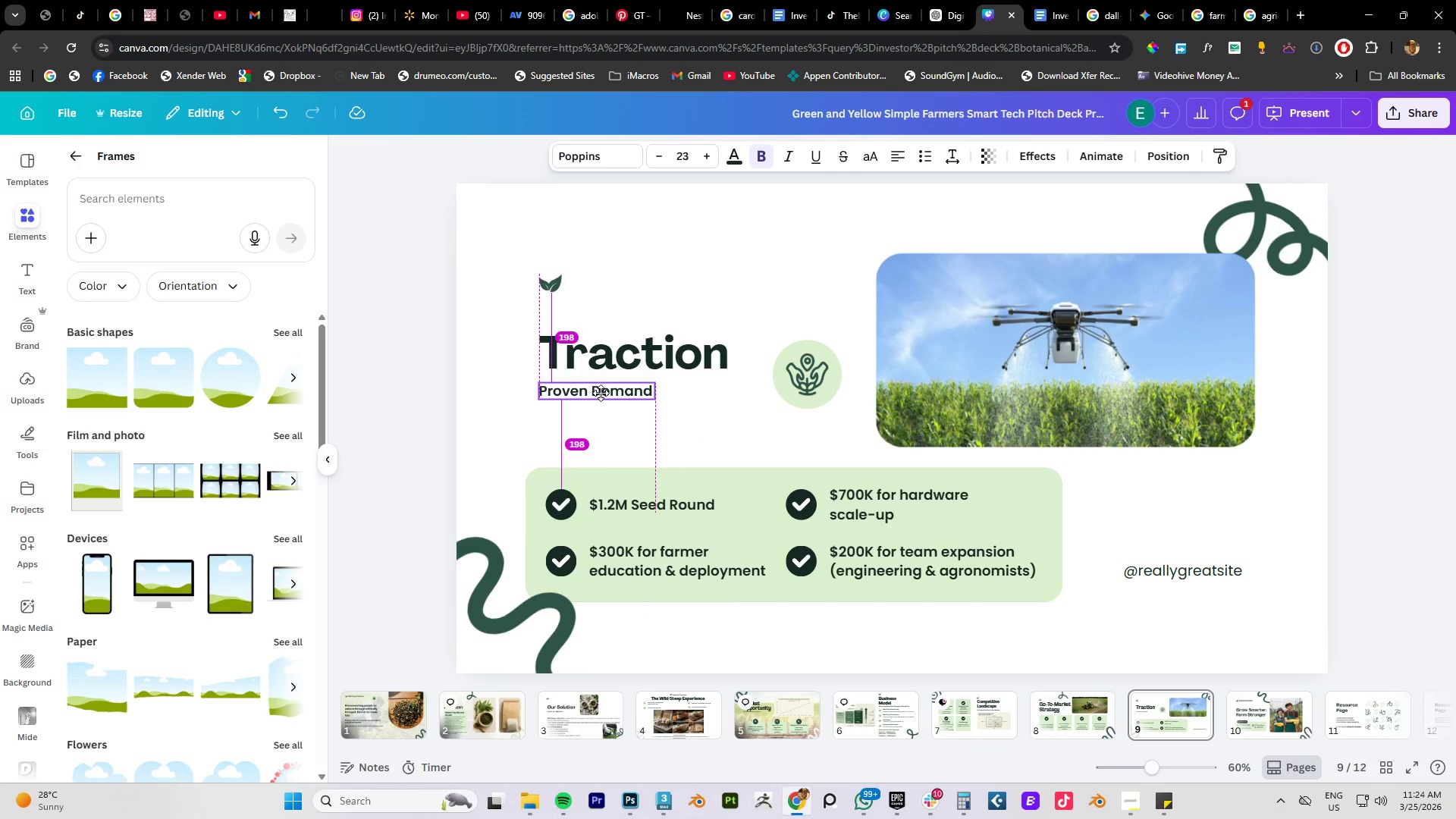 
left_click([686, 418])
 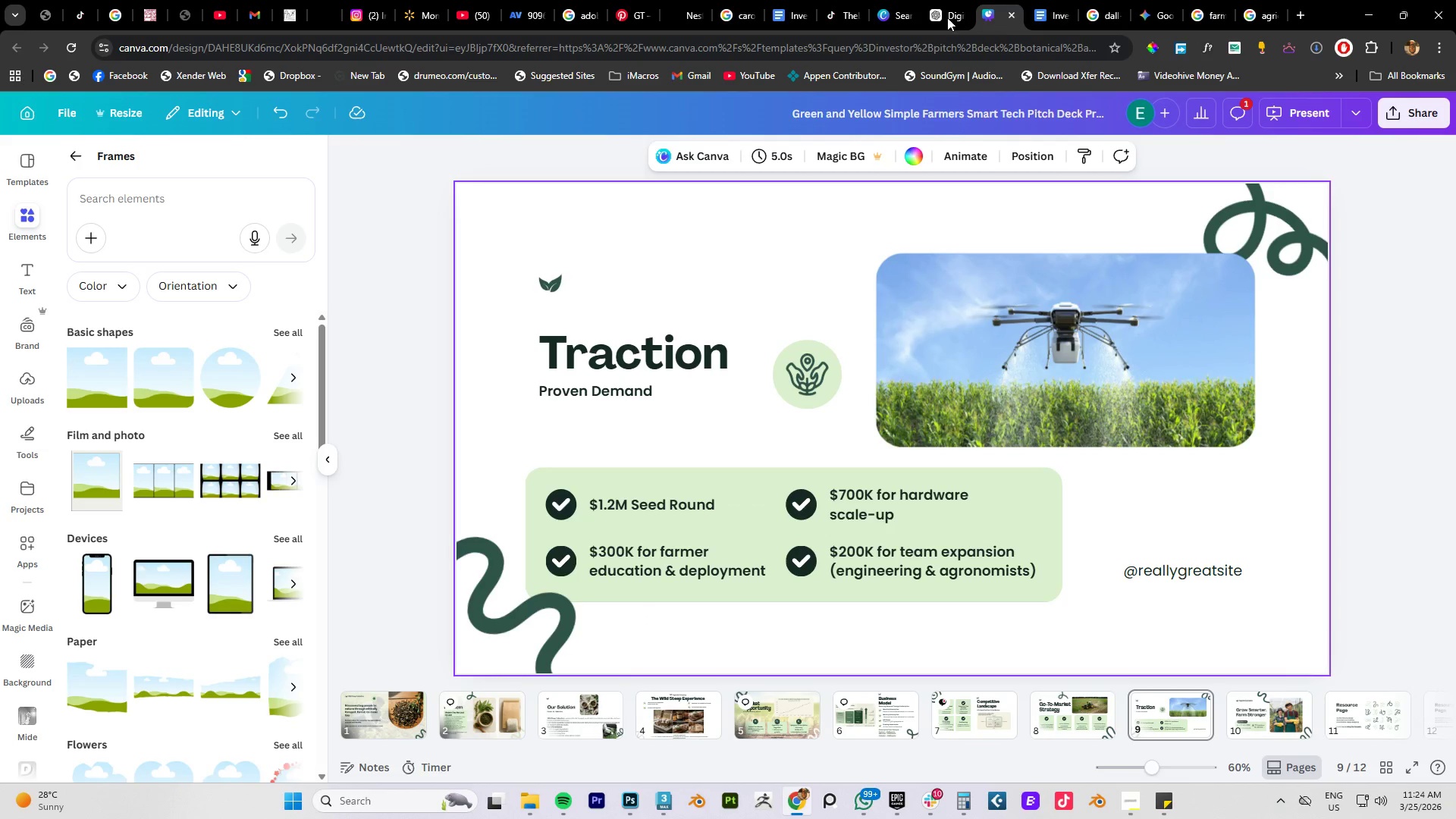 
left_click([942, 15])
 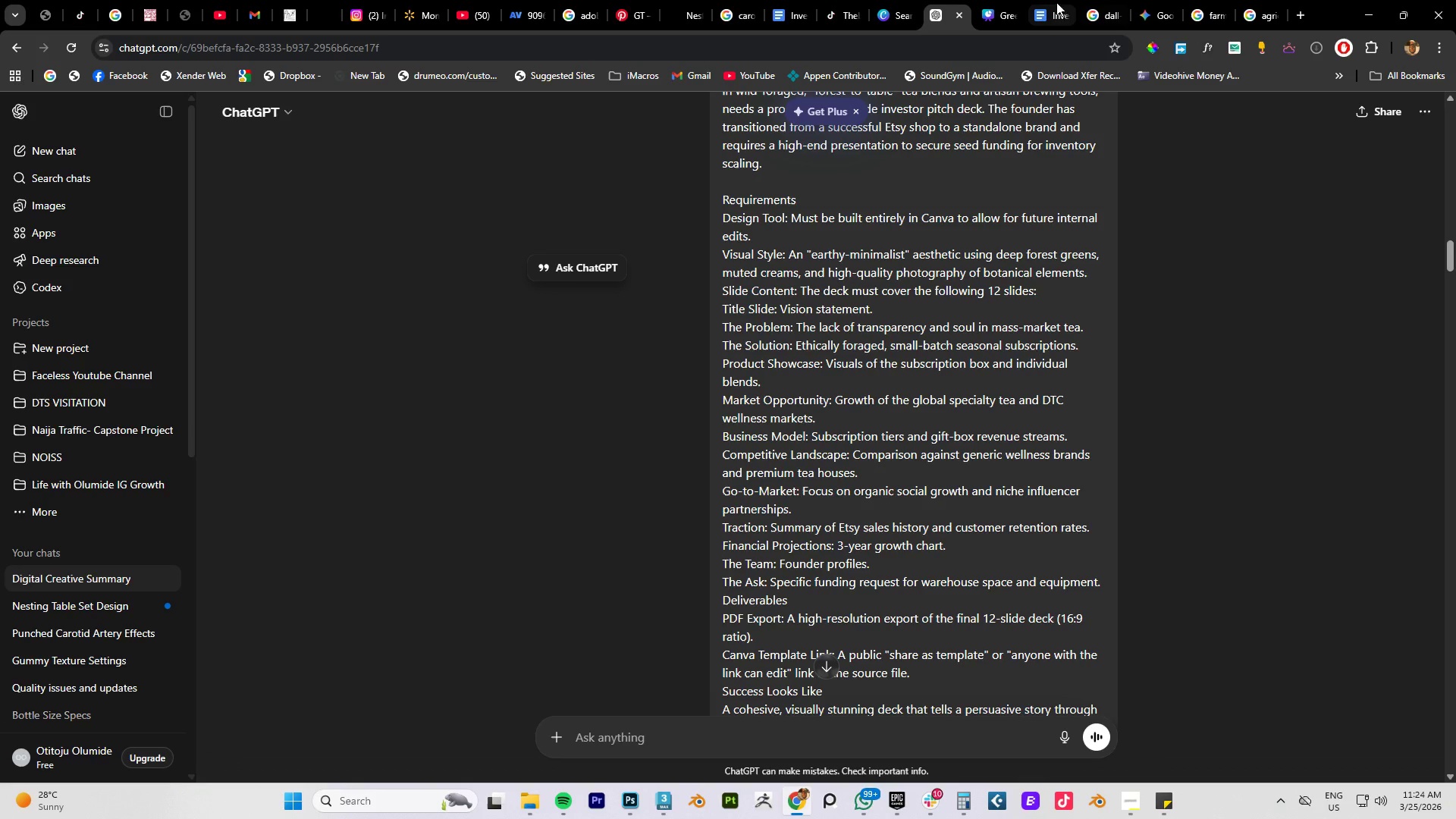 
left_click([1038, 17])
 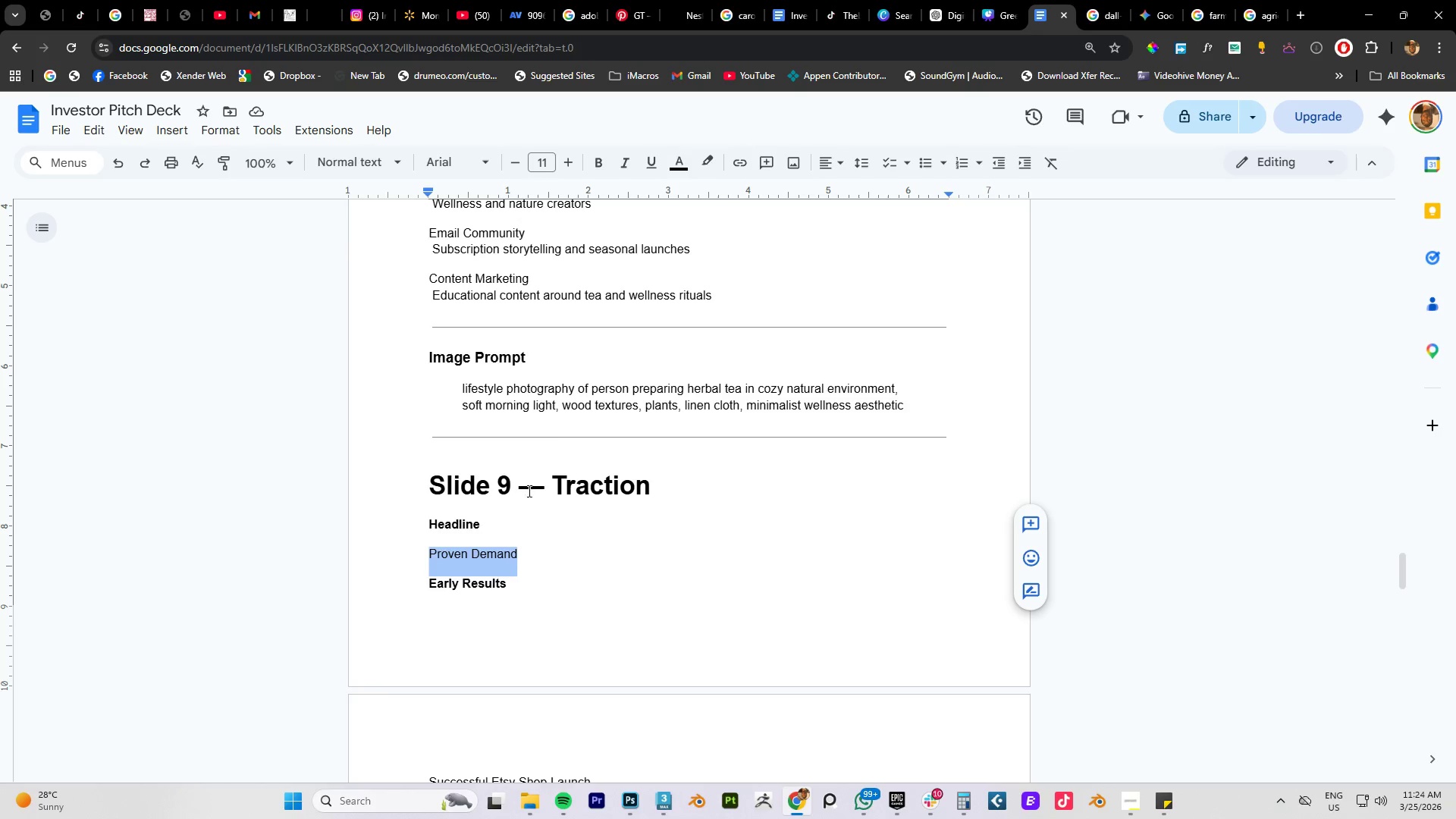 
scroll: coordinate [528, 494], scroll_direction: down, amount: 5.0
 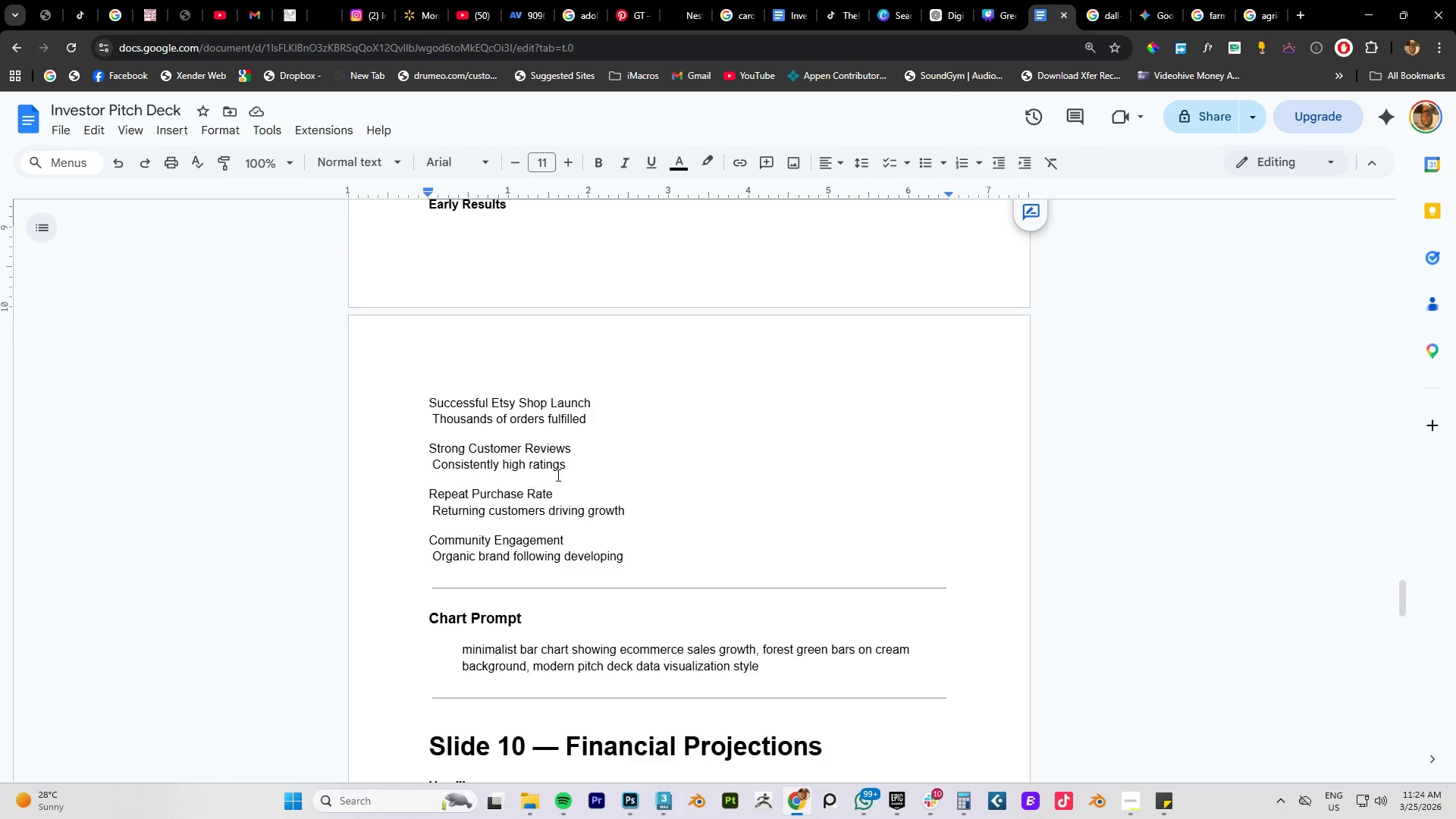 
scroll: coordinate [570, 460], scroll_direction: up, amount: 2.0
 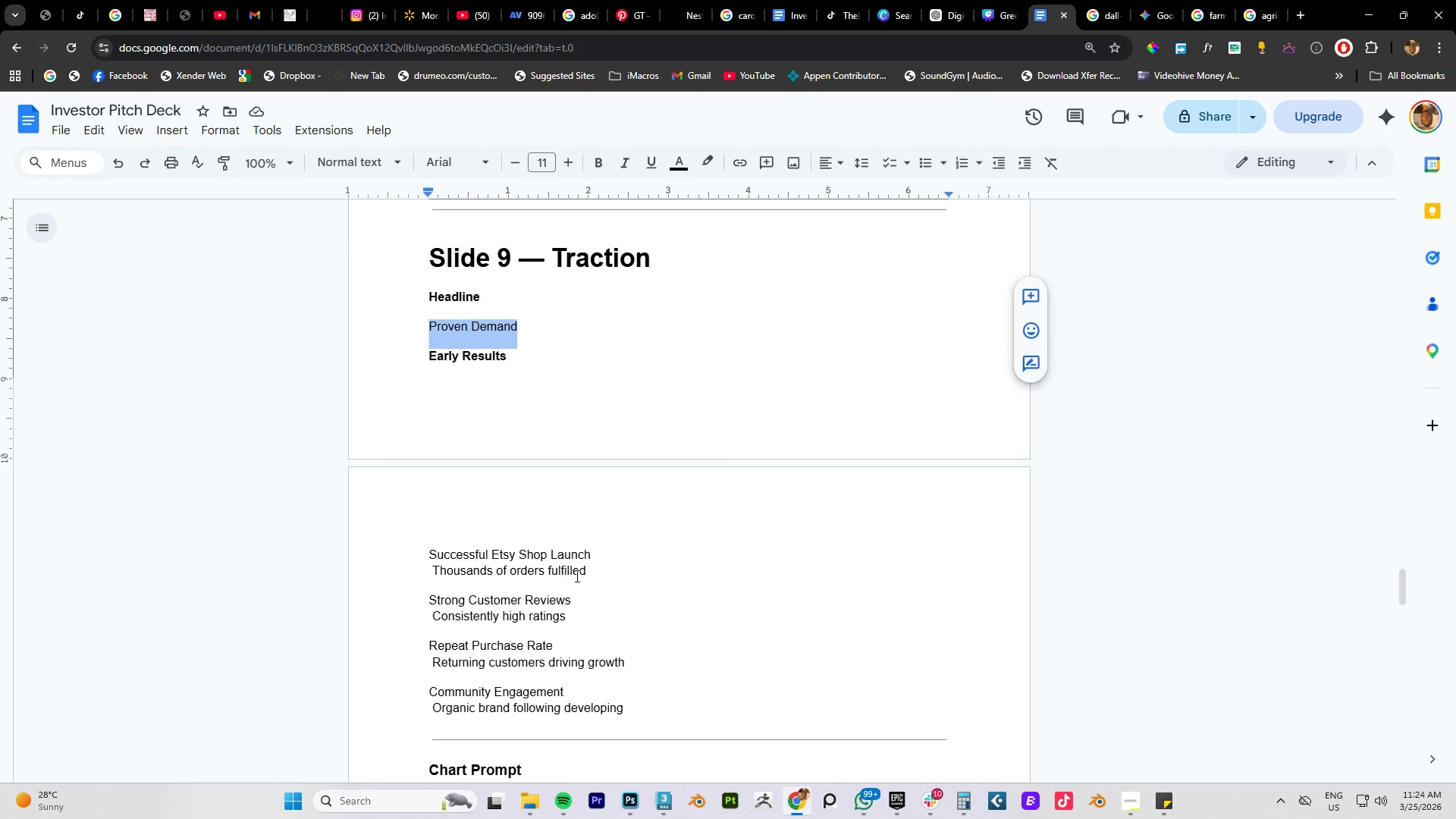 
left_click_drag(start_coordinate=[583, 570], to_coordinate=[425, 547])
 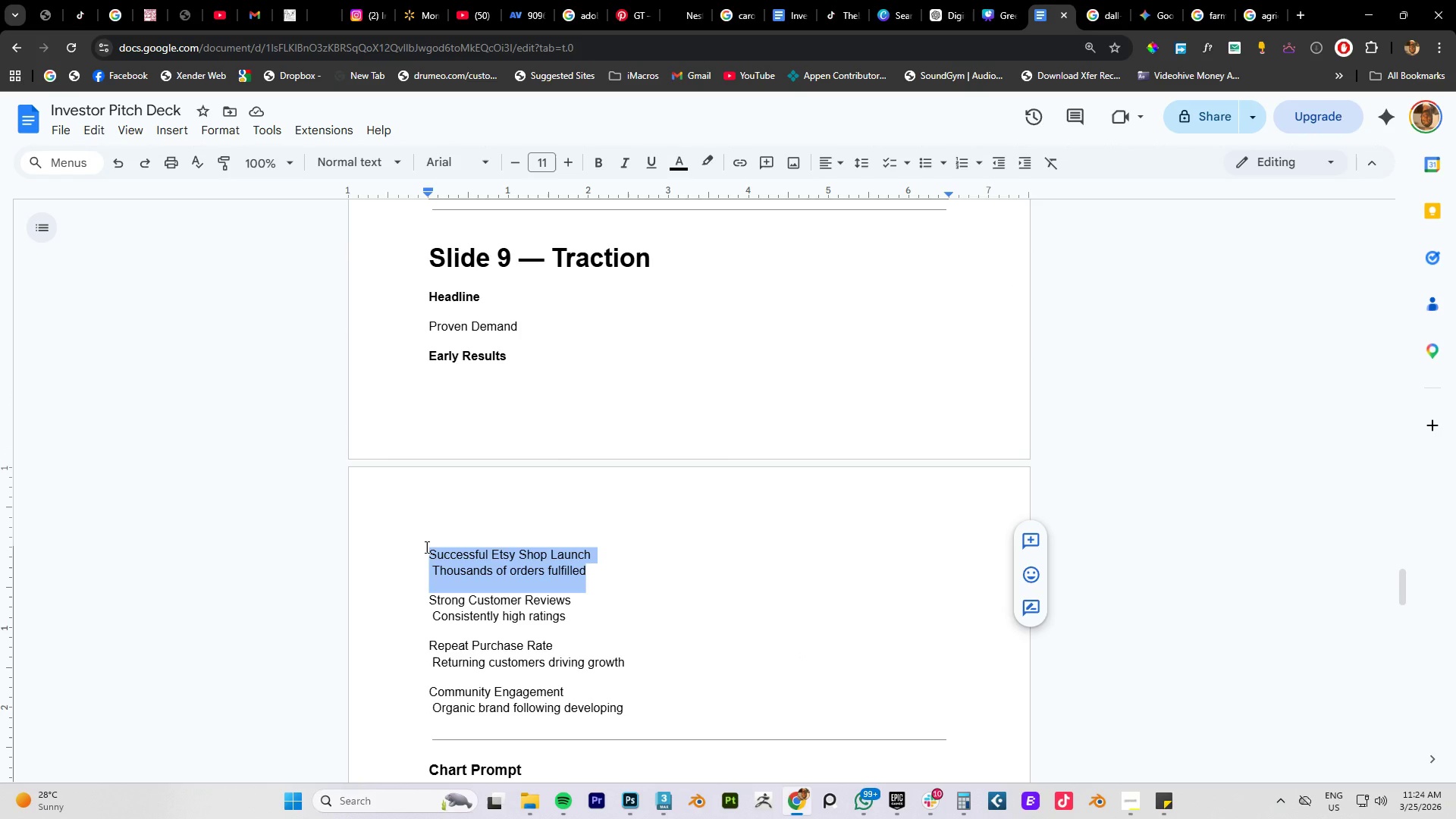 
key(Control+C)
 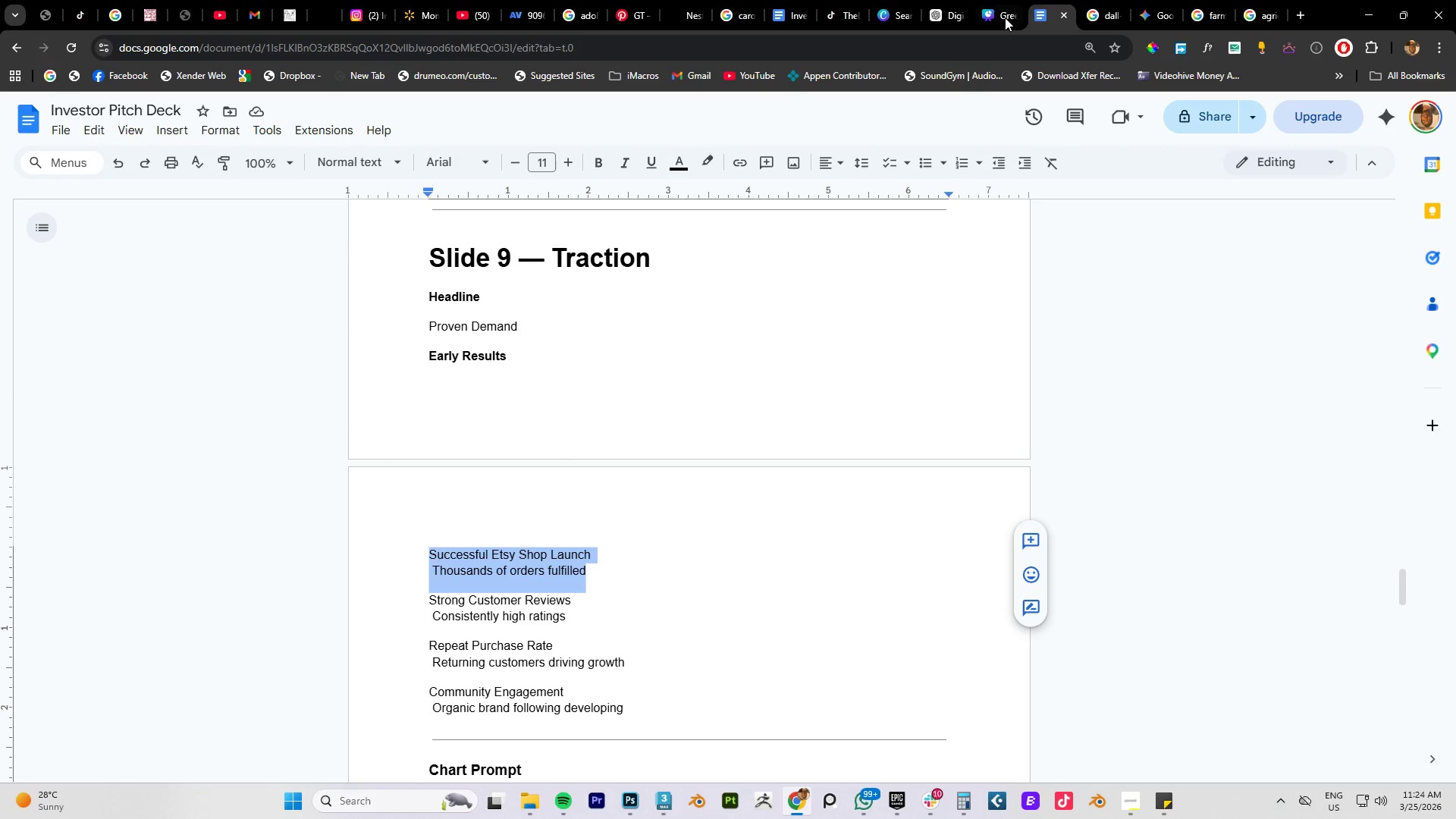 
left_click([1003, 17])
 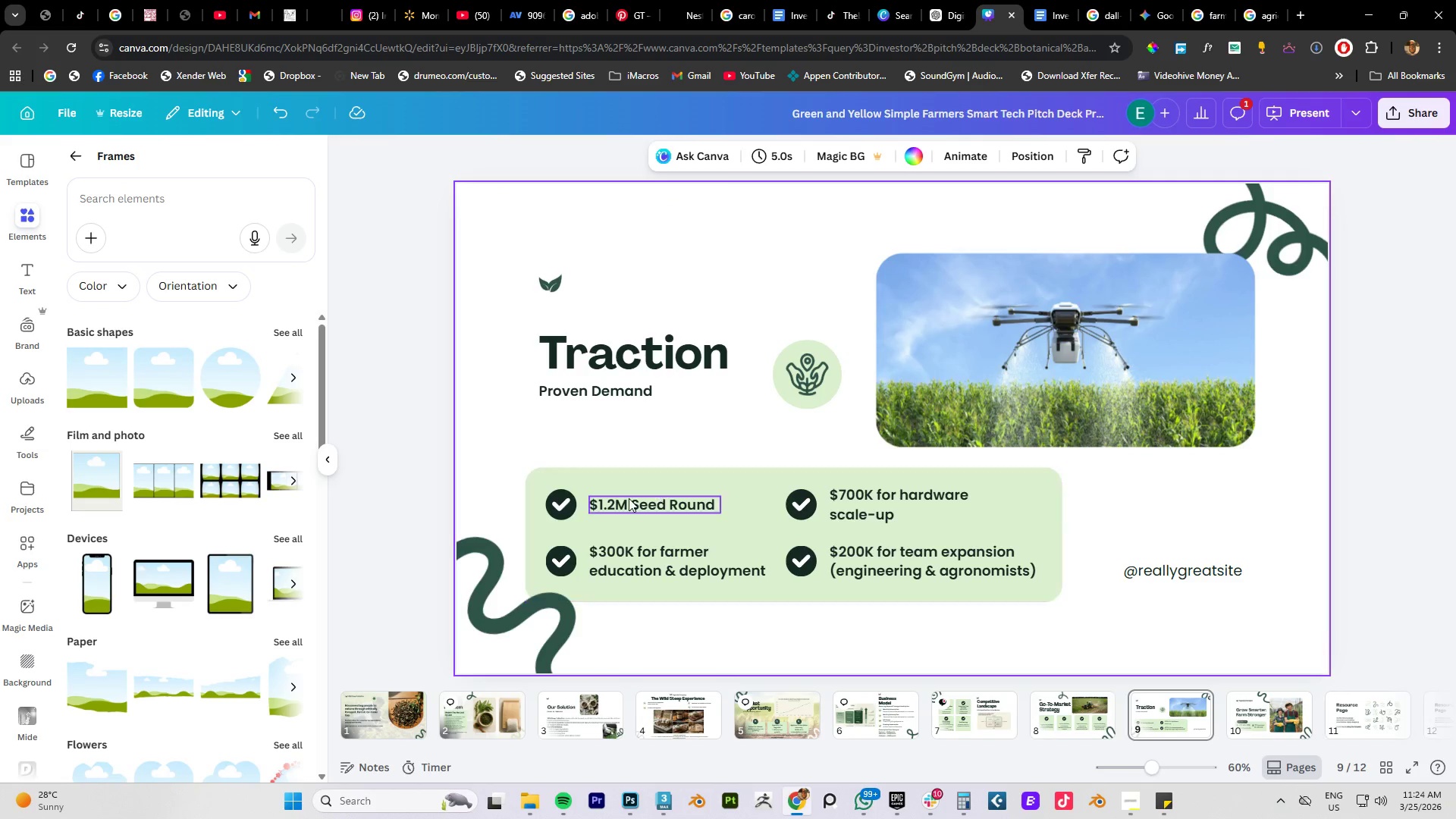 
double_click([629, 498])
 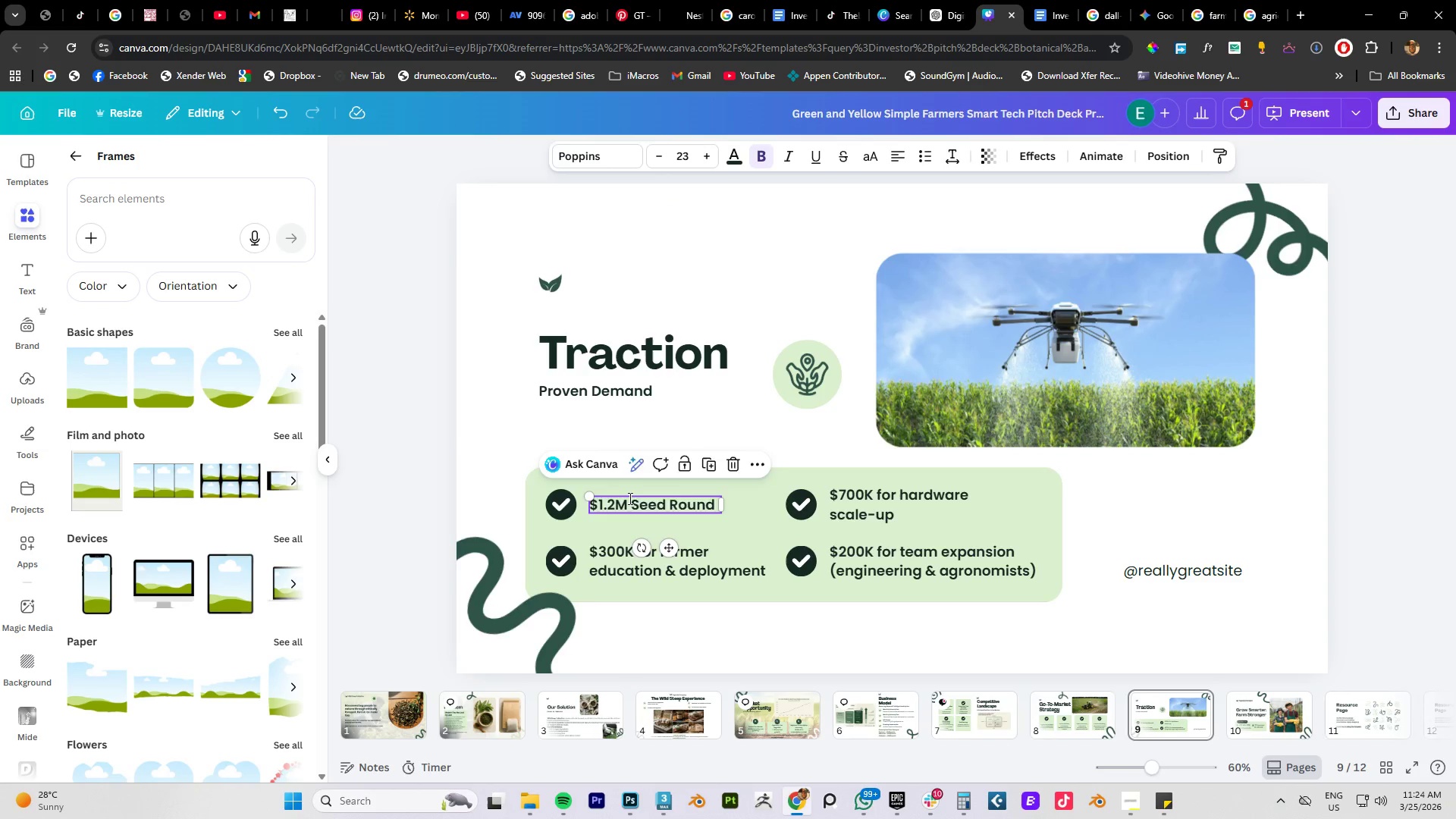 
key(Control+V)
 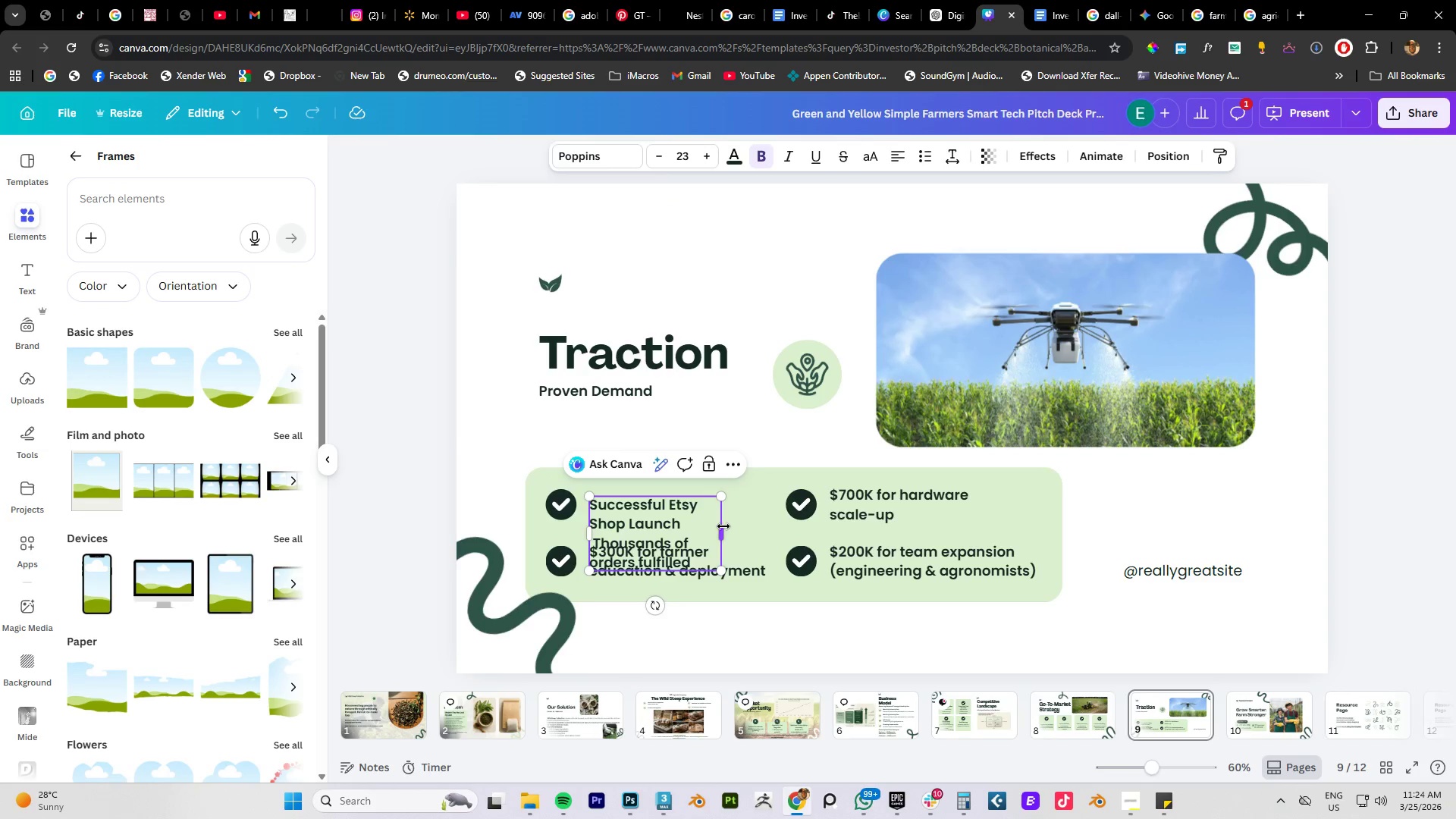 
left_click_drag(start_coordinate=[726, 532], to_coordinate=[805, 522])
 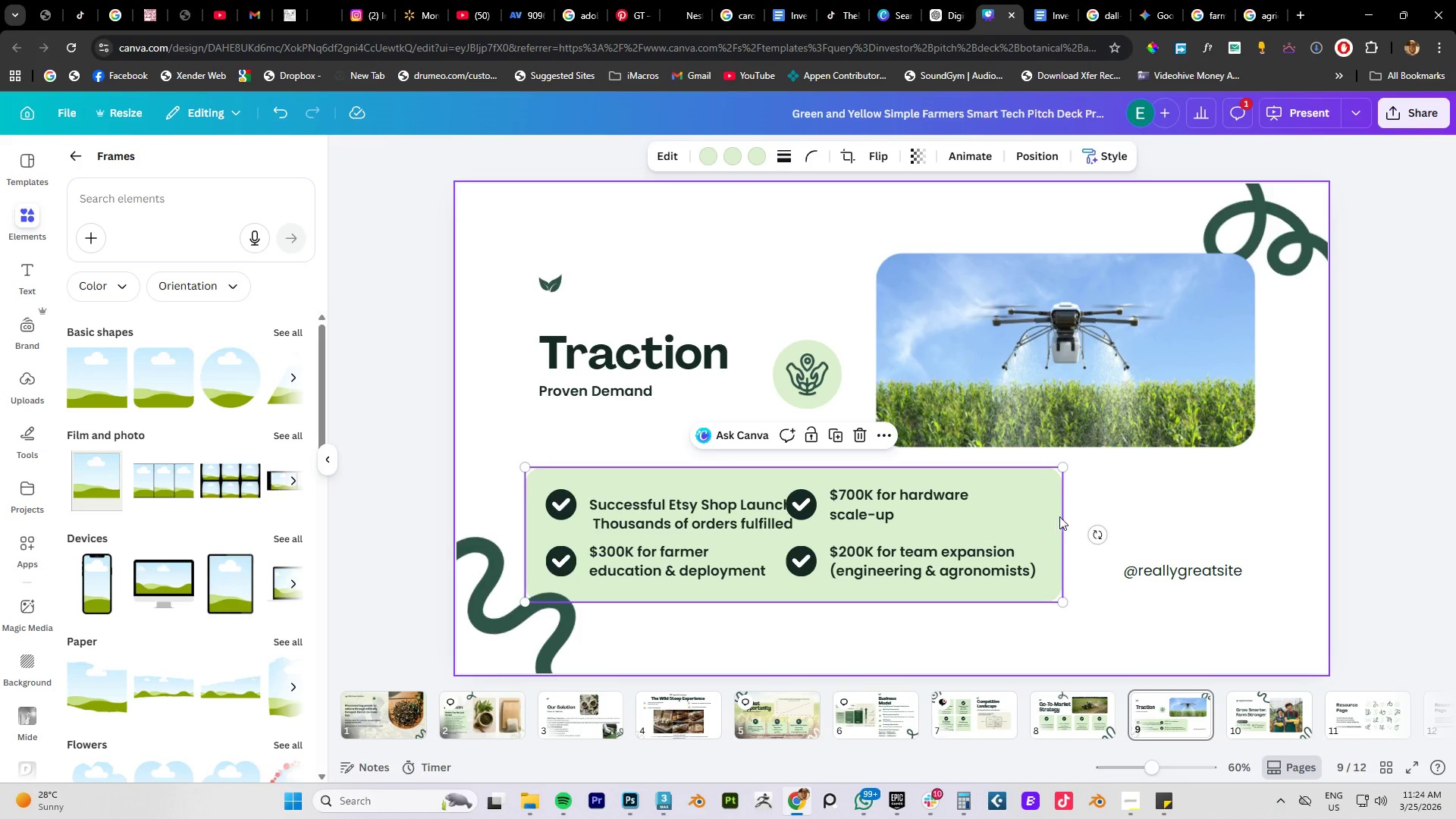 
left_click_drag(start_coordinate=[1064, 469], to_coordinate=[1150, 475])
 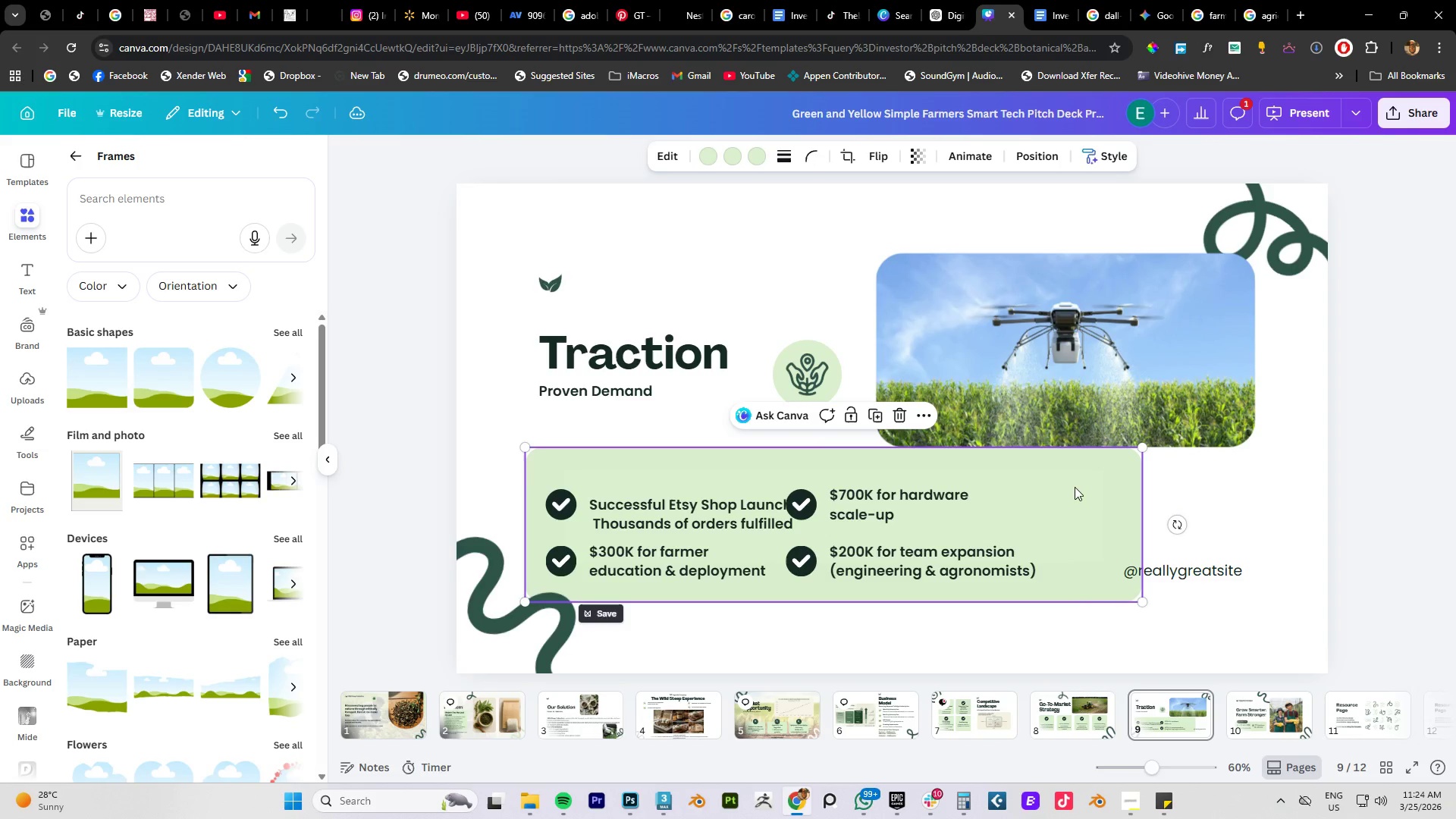 
left_click_drag(start_coordinate=[1075, 487], to_coordinate=[1074, 507])
 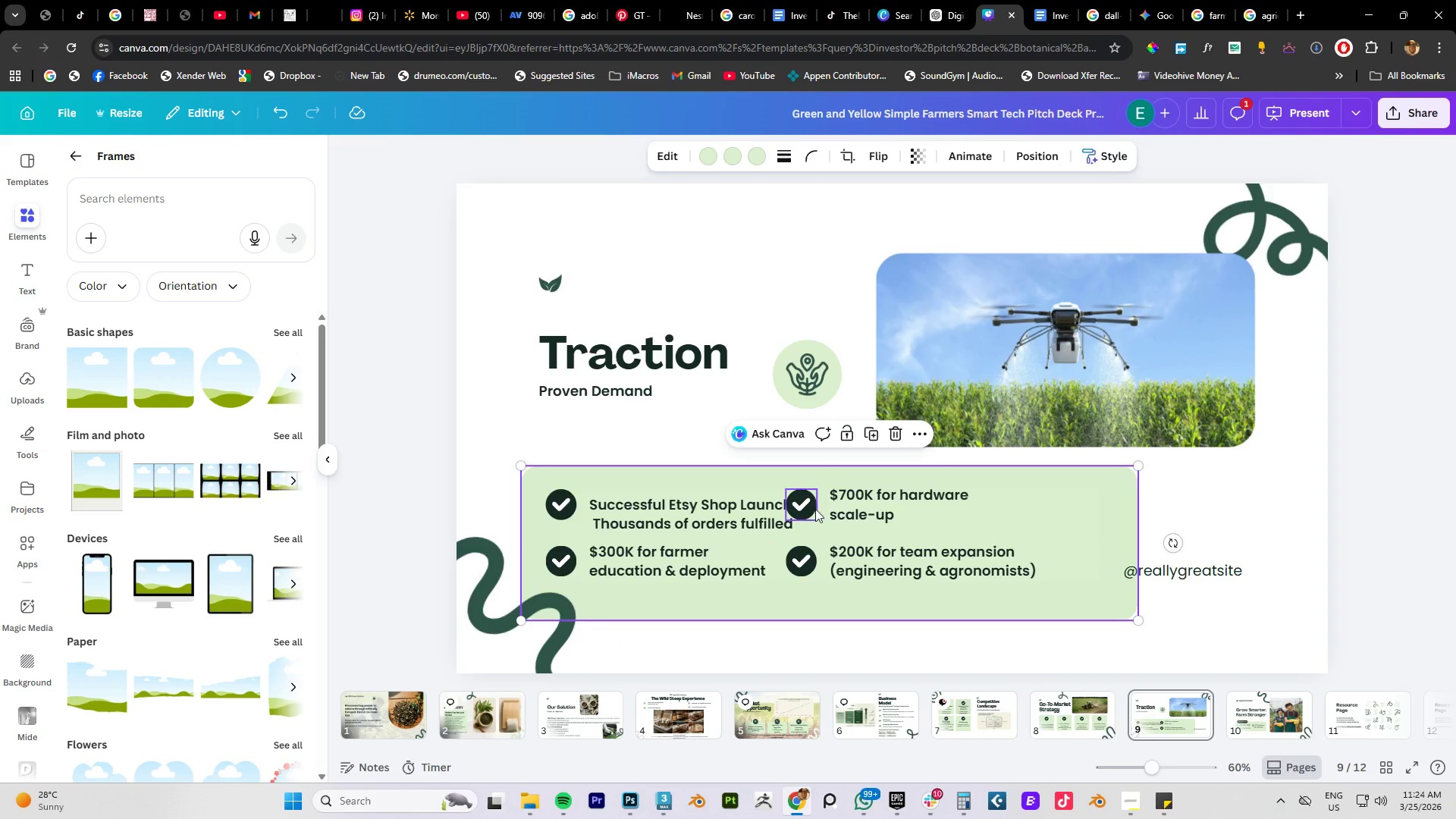 
left_click([813, 509])
 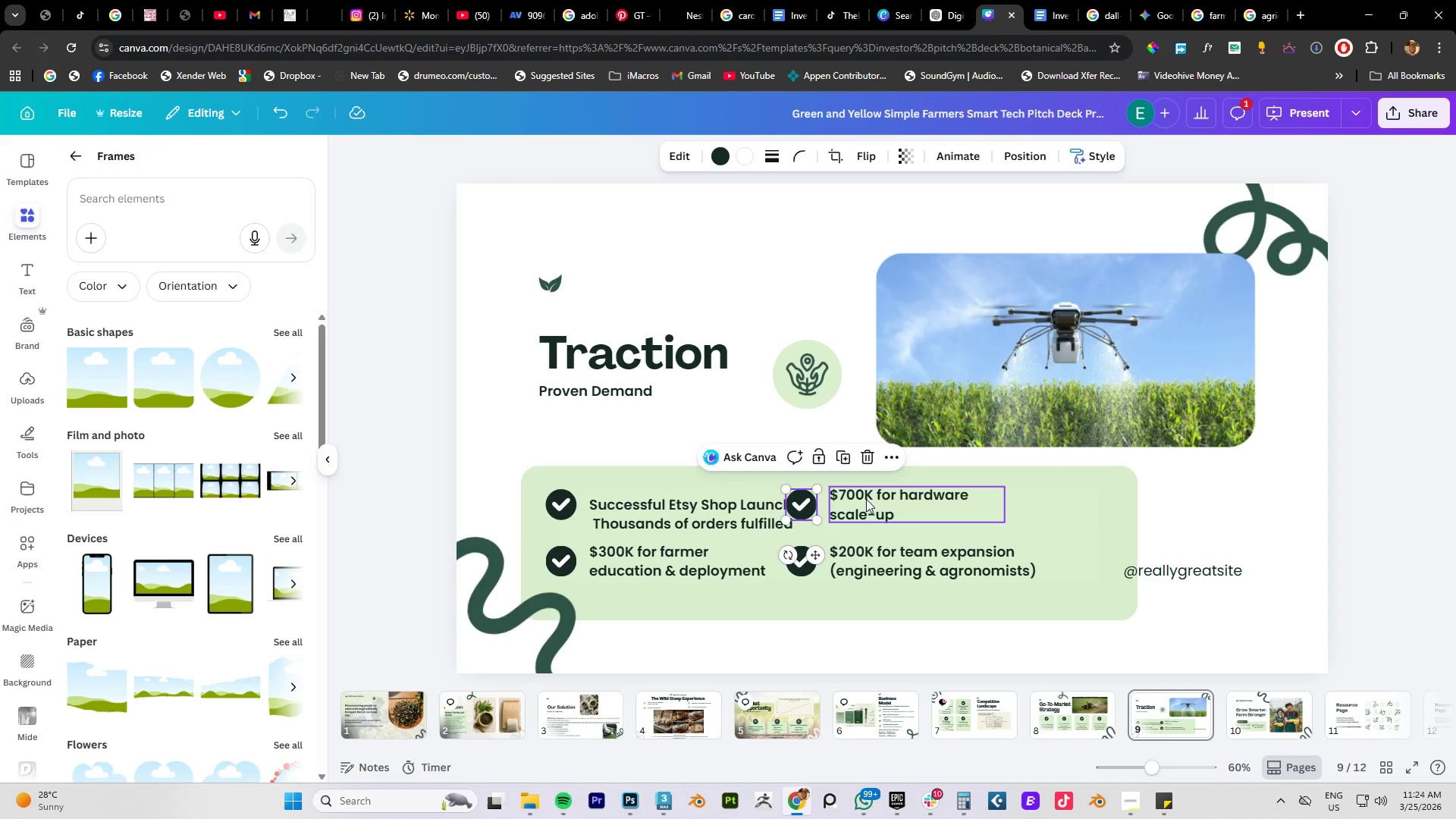 
hold_key(key=ShiftLeft, duration=0.39)
double_click([878, 497])
 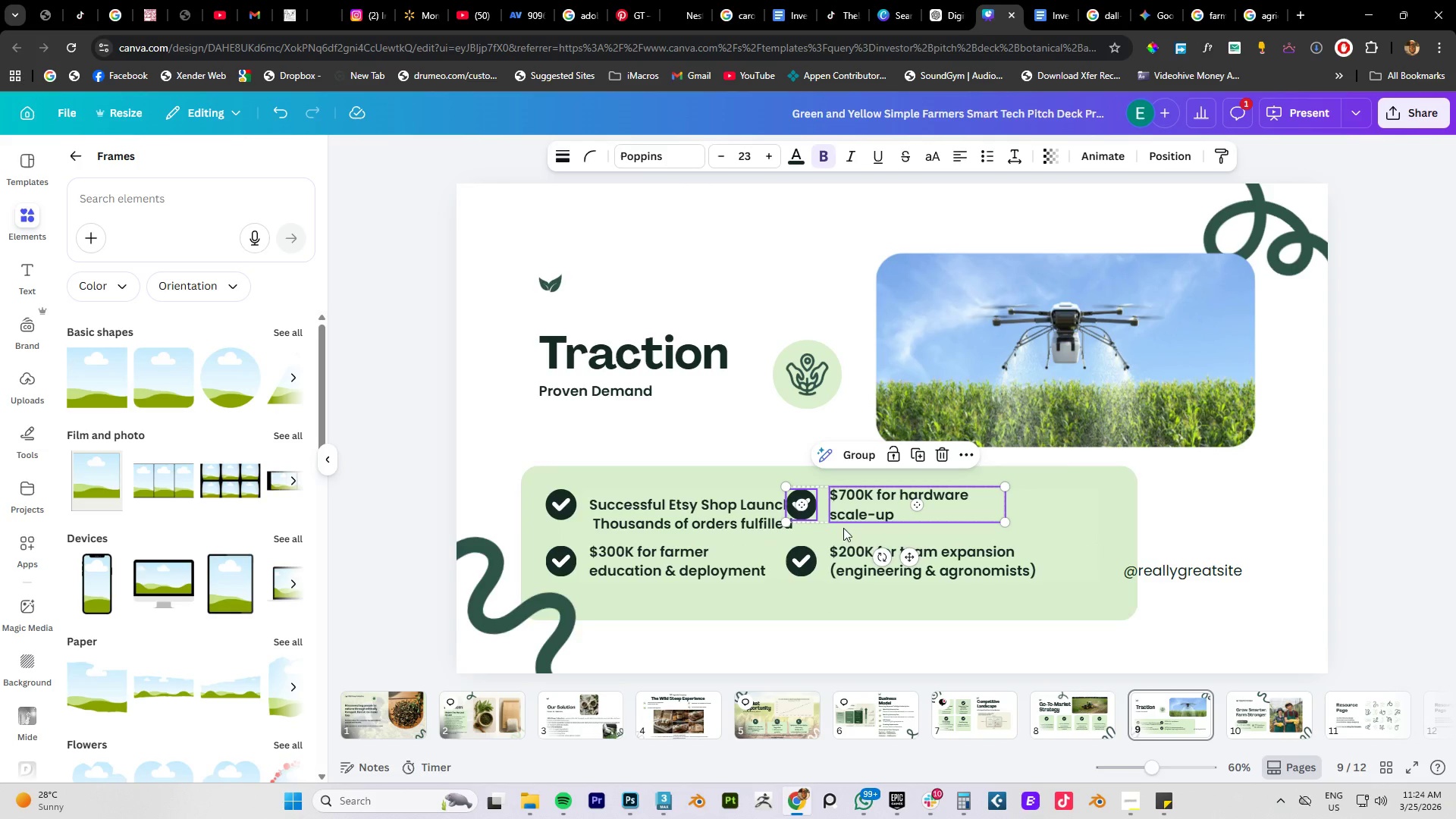 
key(Shift+ShiftLeft)
 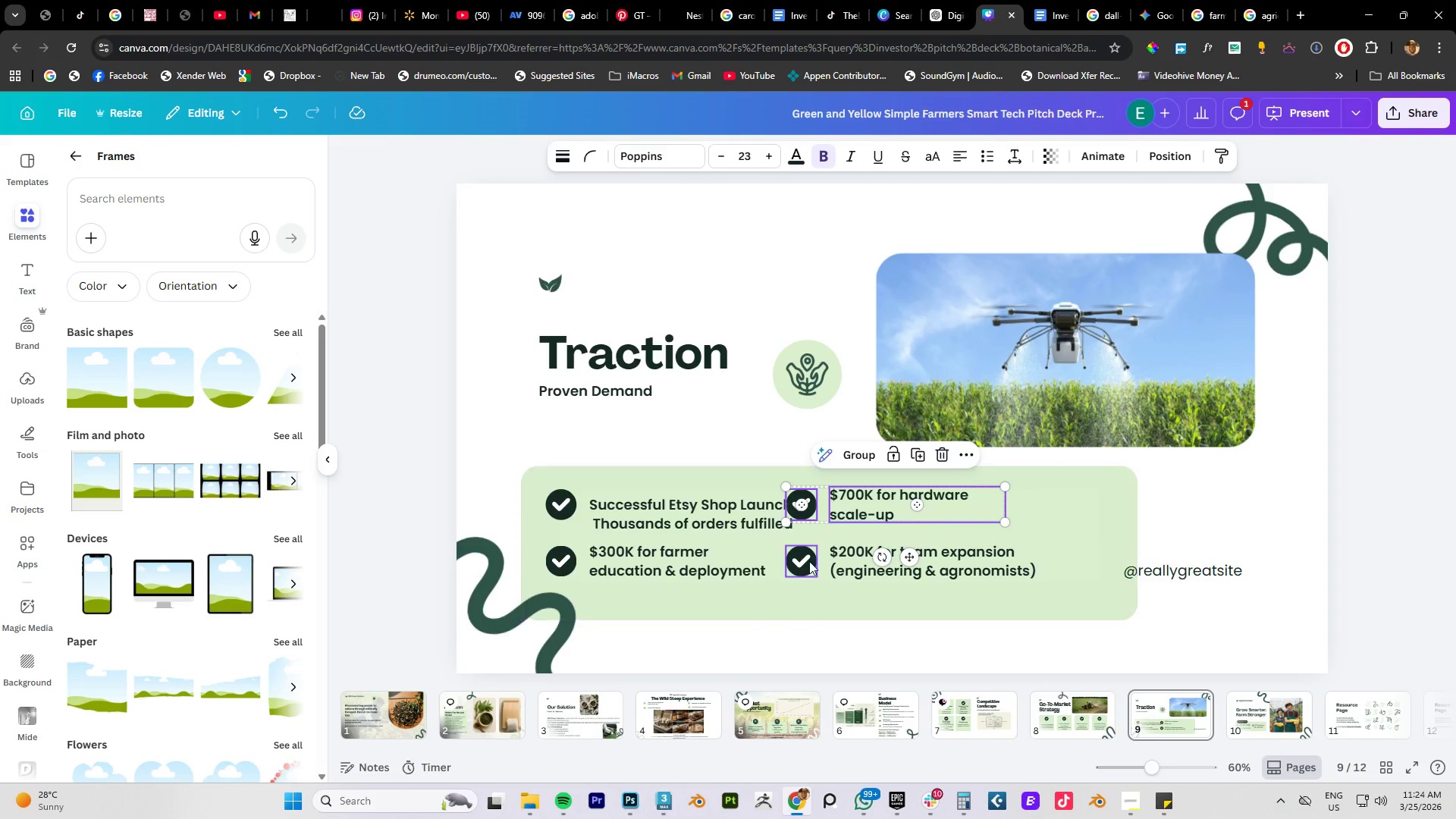 
hold_key(key=ShiftLeft, duration=0.98)
left_click([808, 561])
 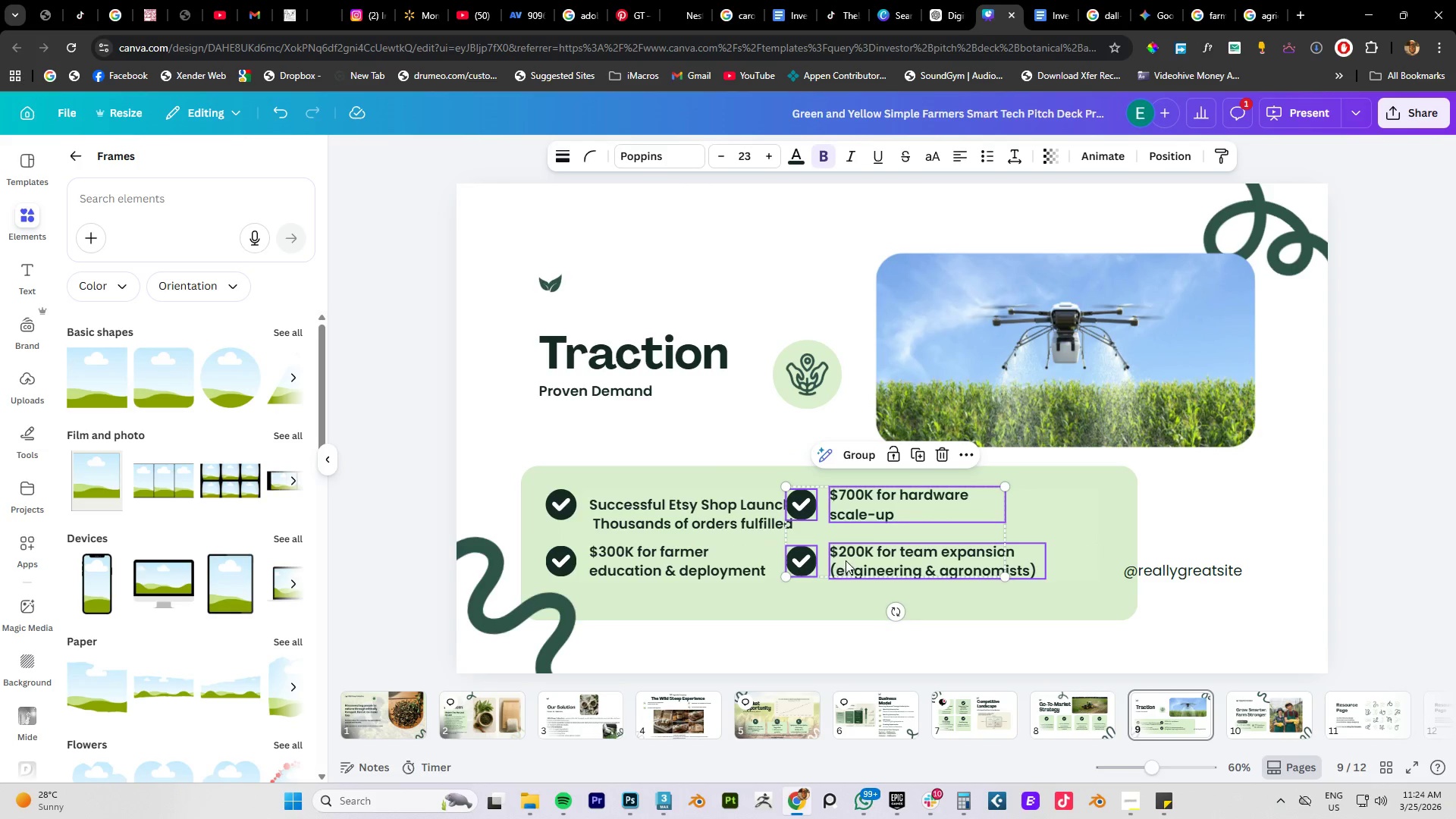 
double_click([847, 560])
 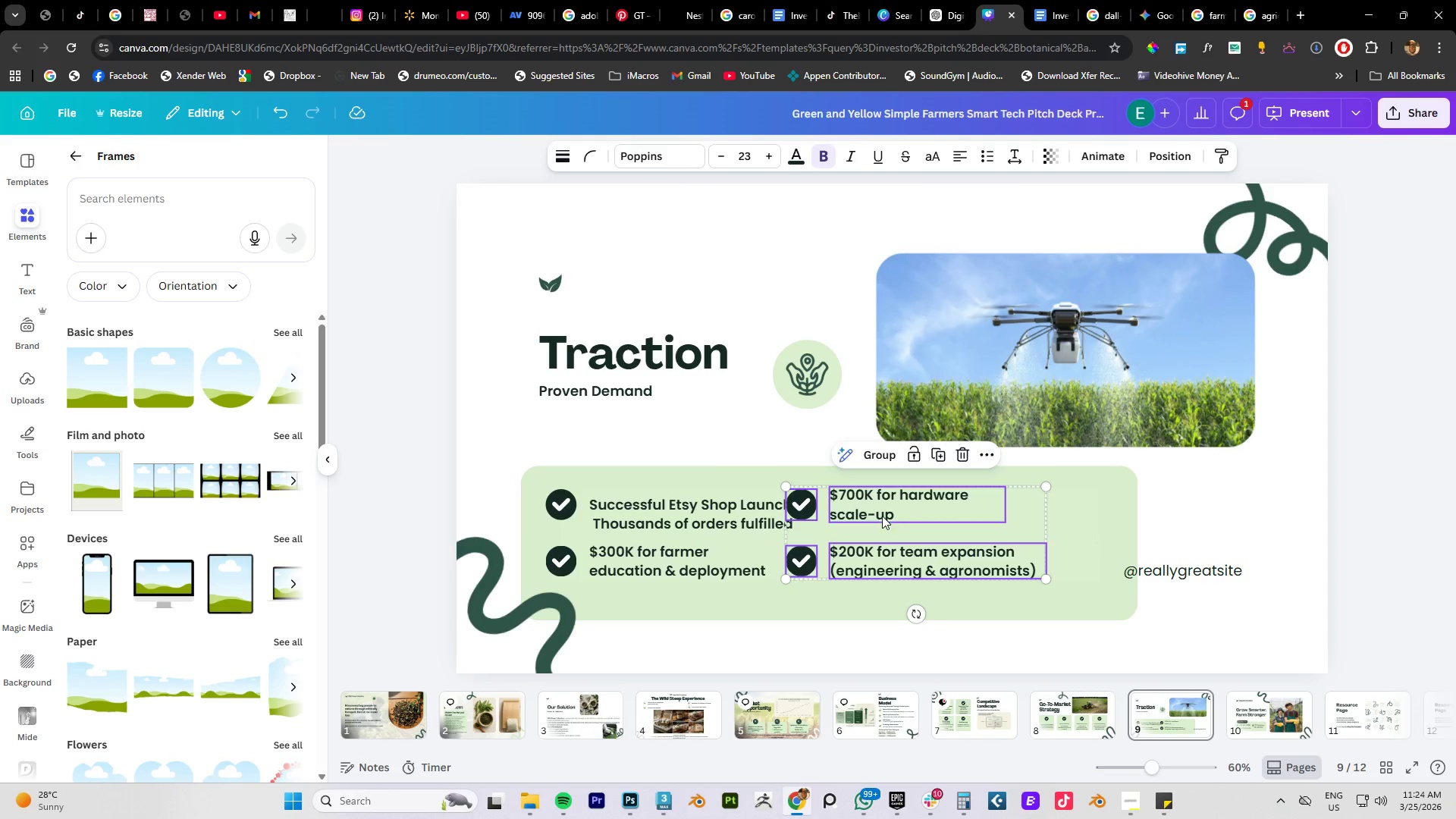 
left_click_drag(start_coordinate=[881, 513], to_coordinate=[970, 513])
 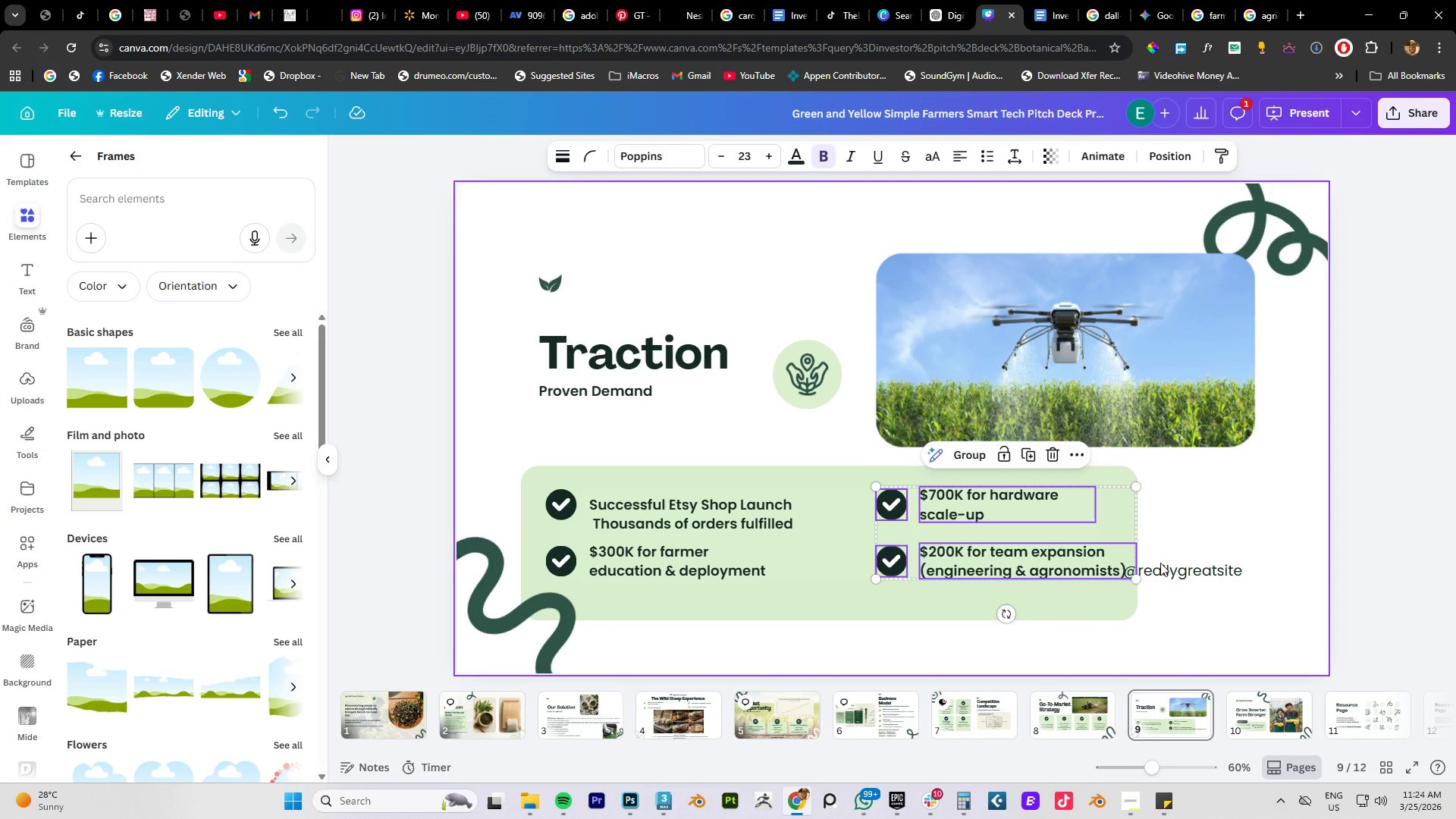 
left_click([1180, 575])
 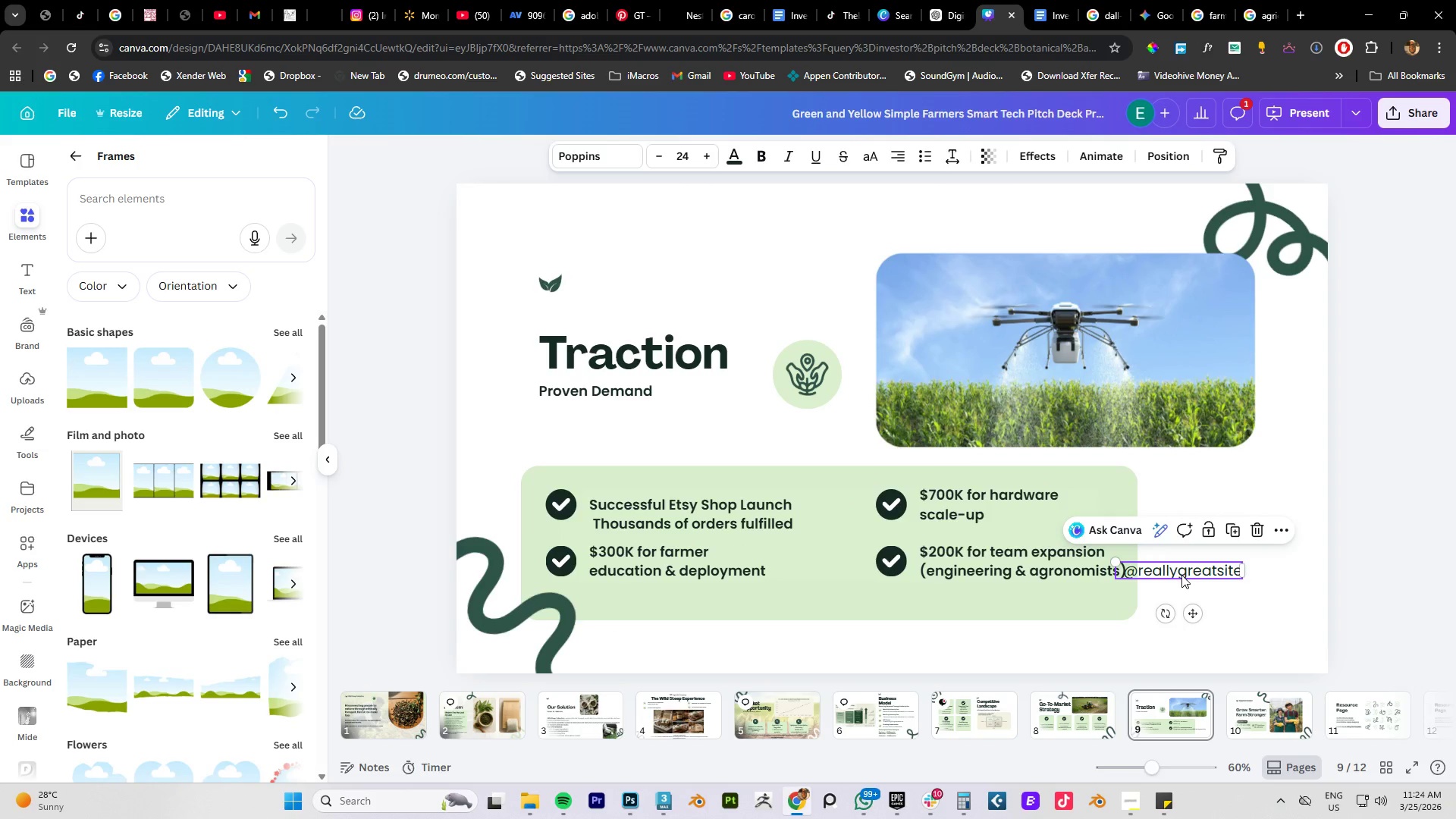 
key(Delete)
 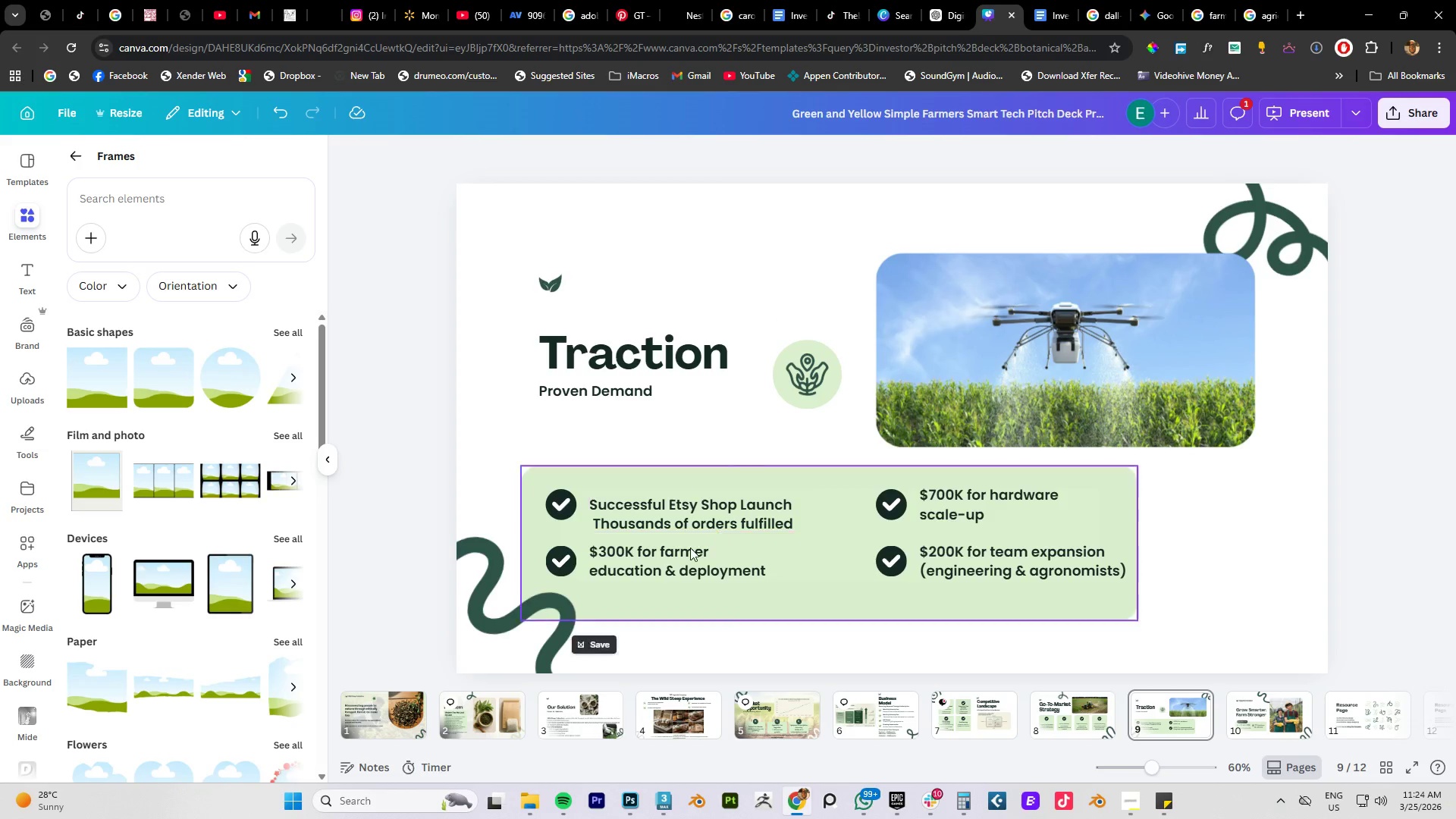 
double_click([659, 566])
 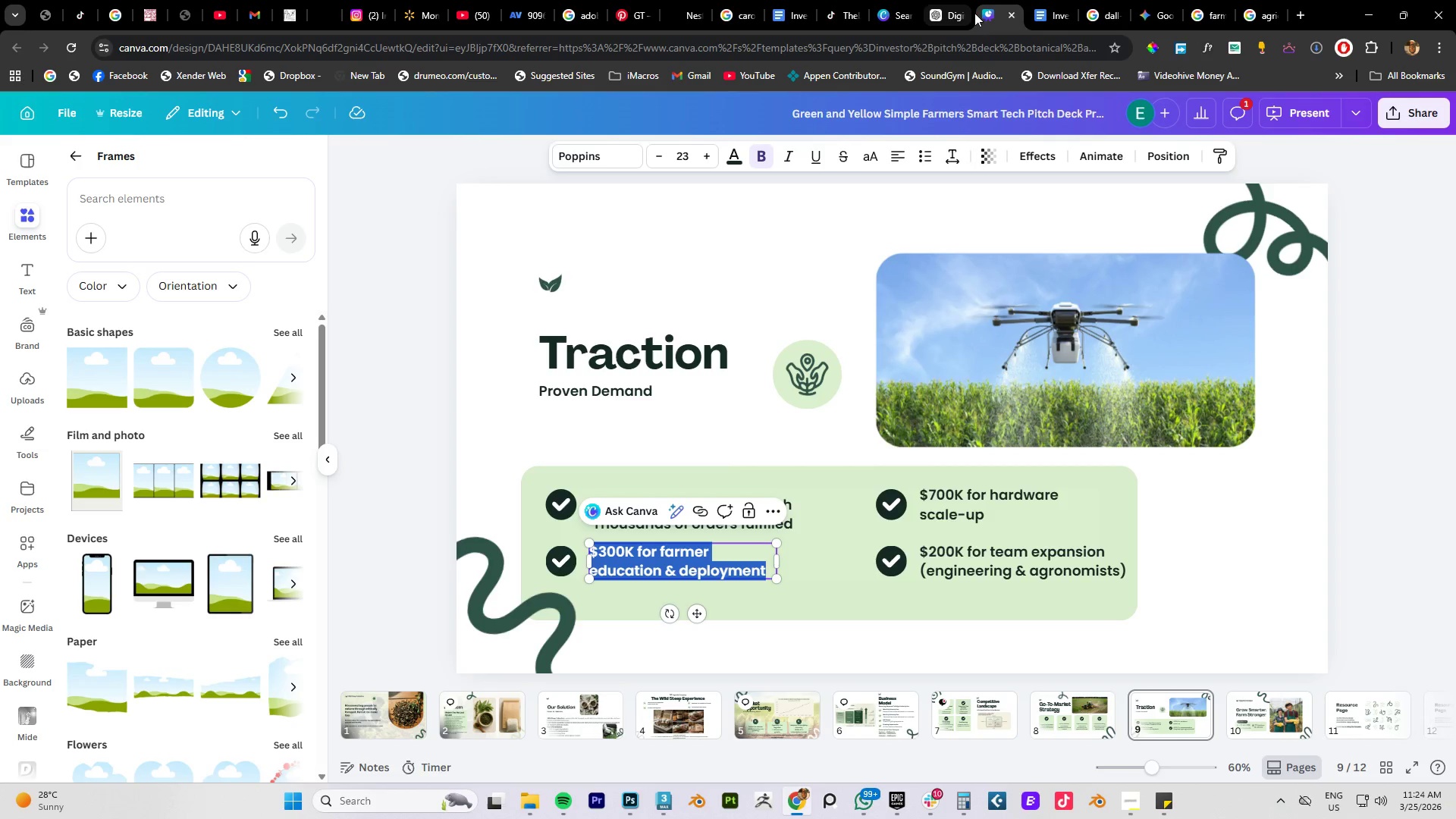 
left_click([1047, 14])
 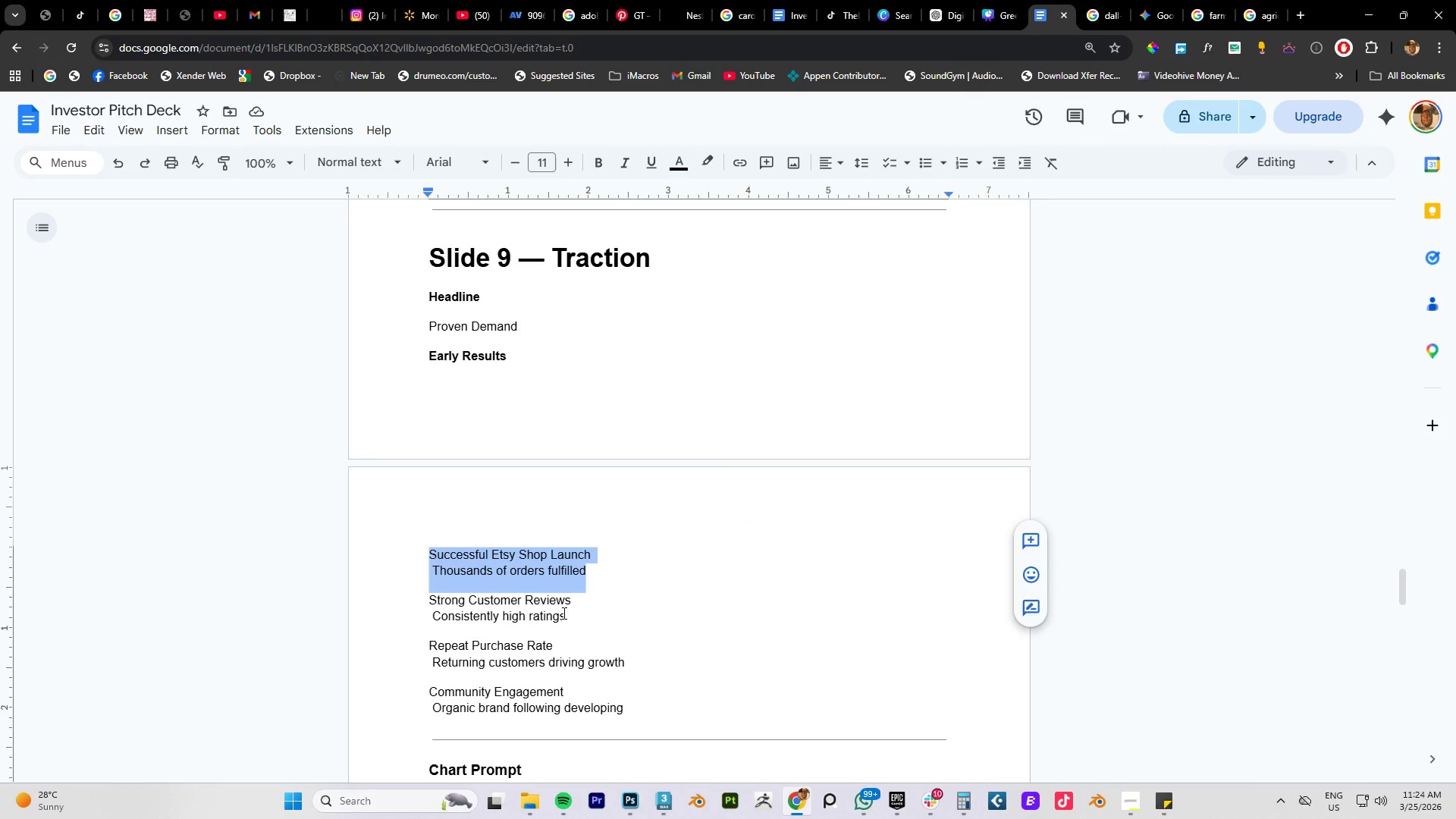 
left_click_drag(start_coordinate=[566, 613], to_coordinate=[432, 604])
 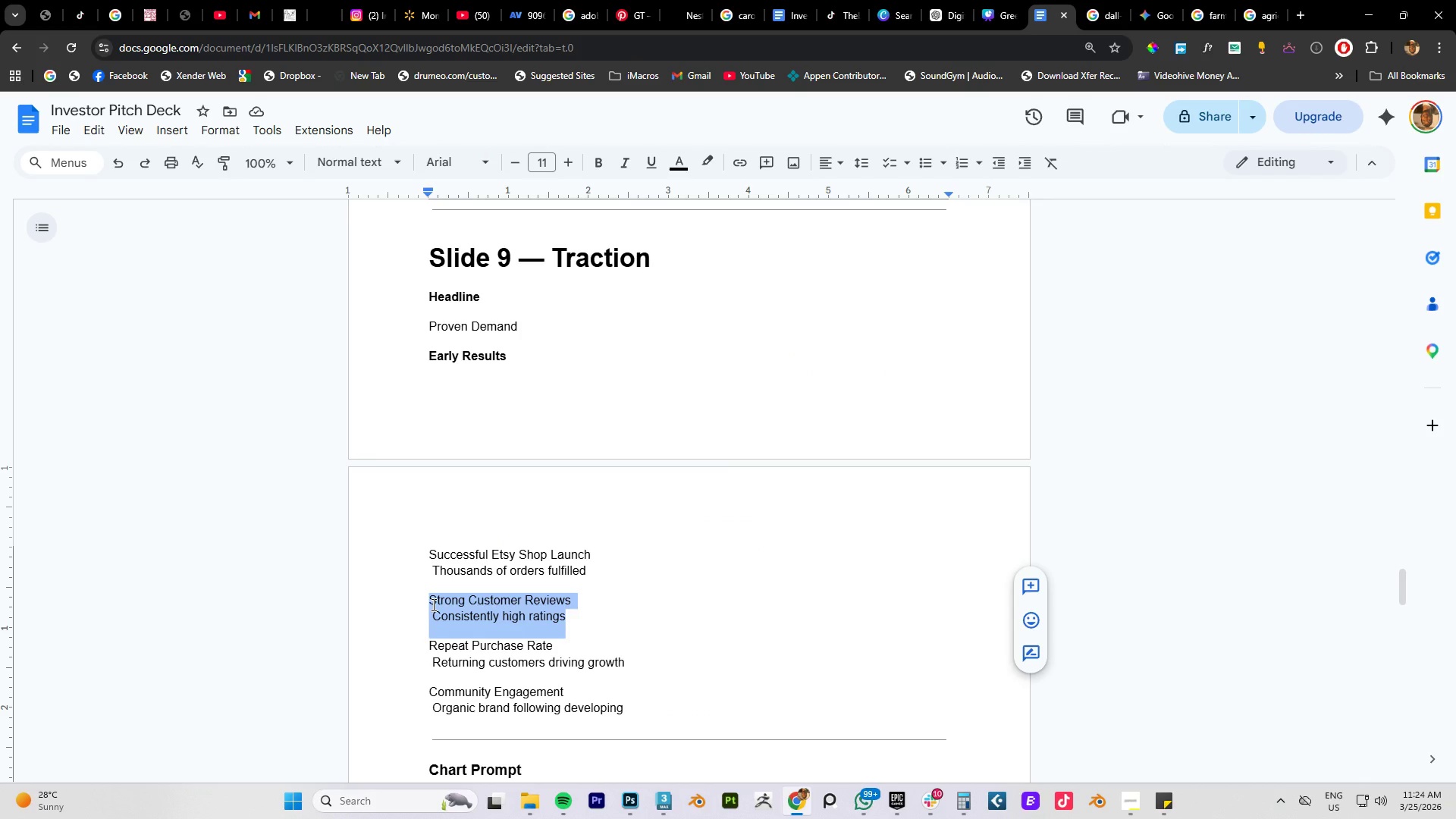 
key(Control+C)
 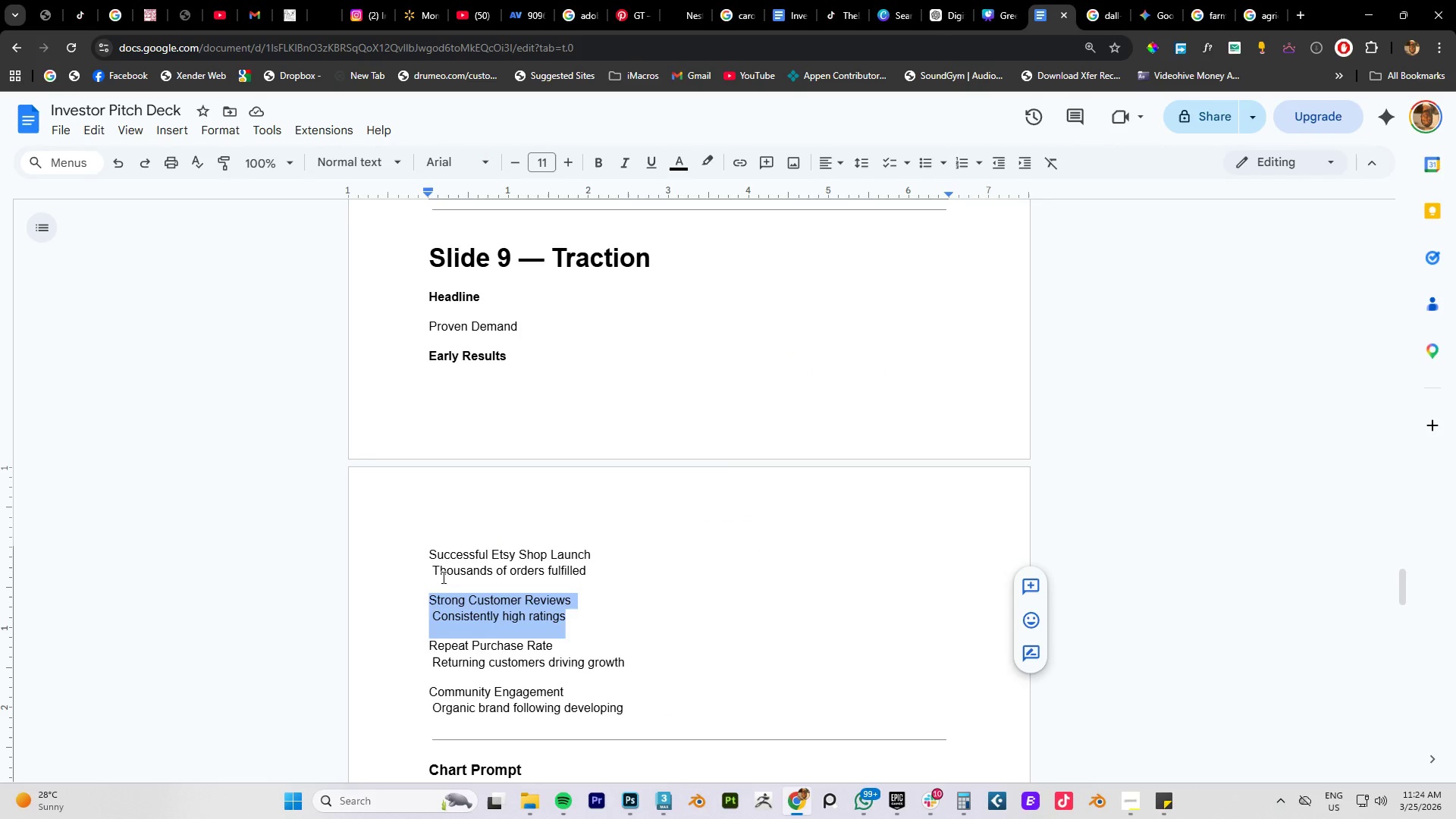 
key(Control+C)
 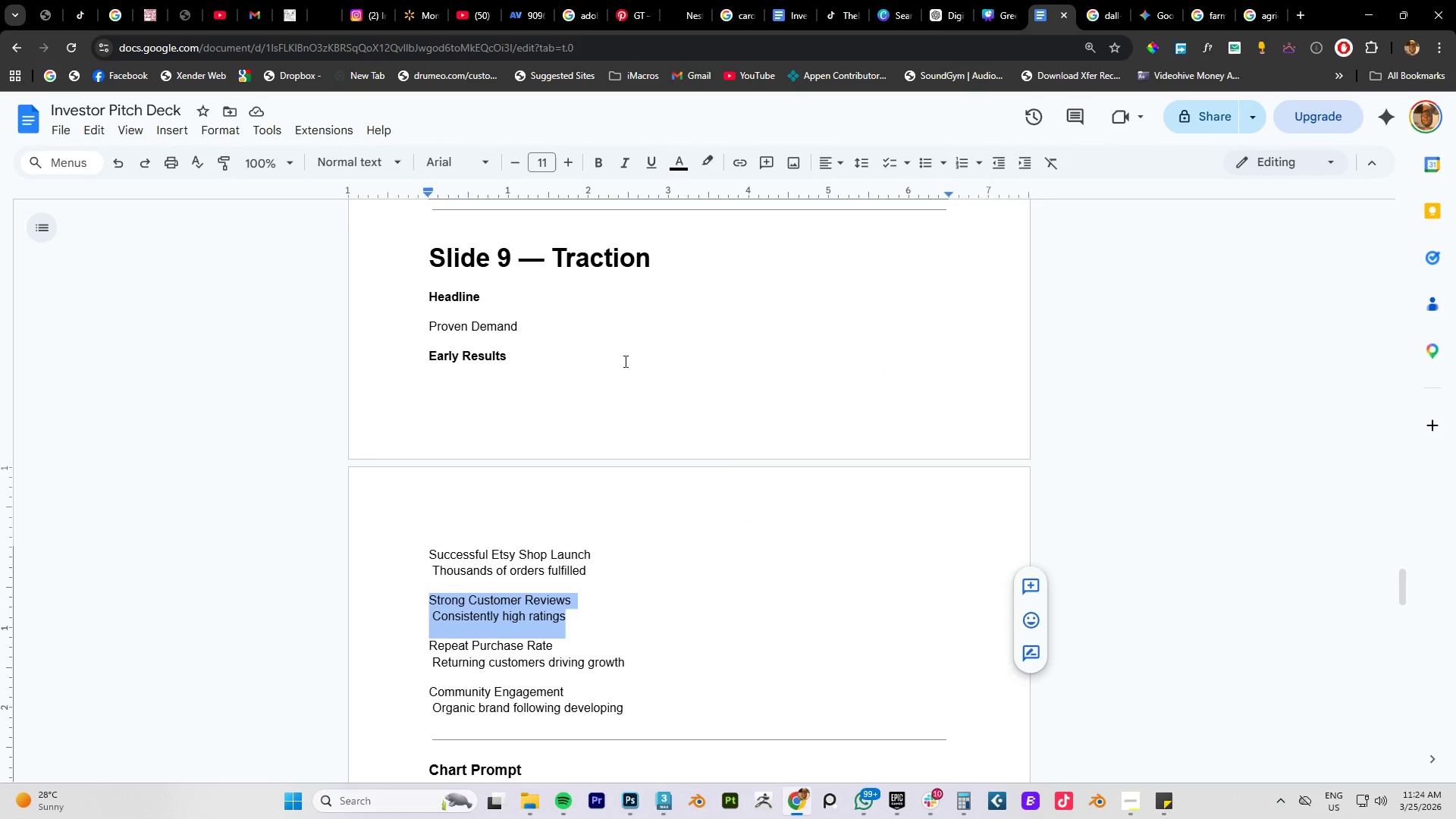 
key(Control+C)
 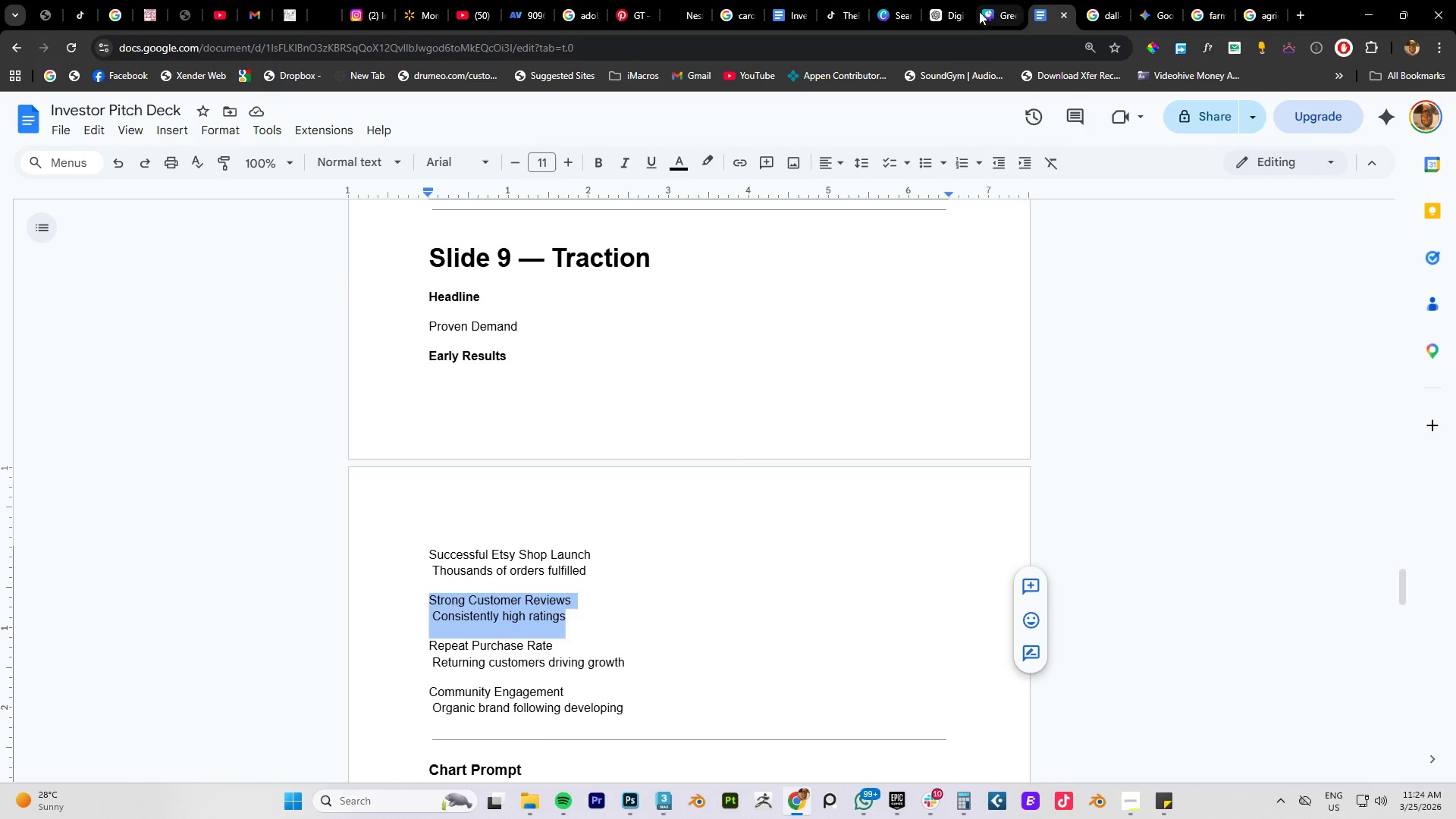 
left_click([979, 11])
 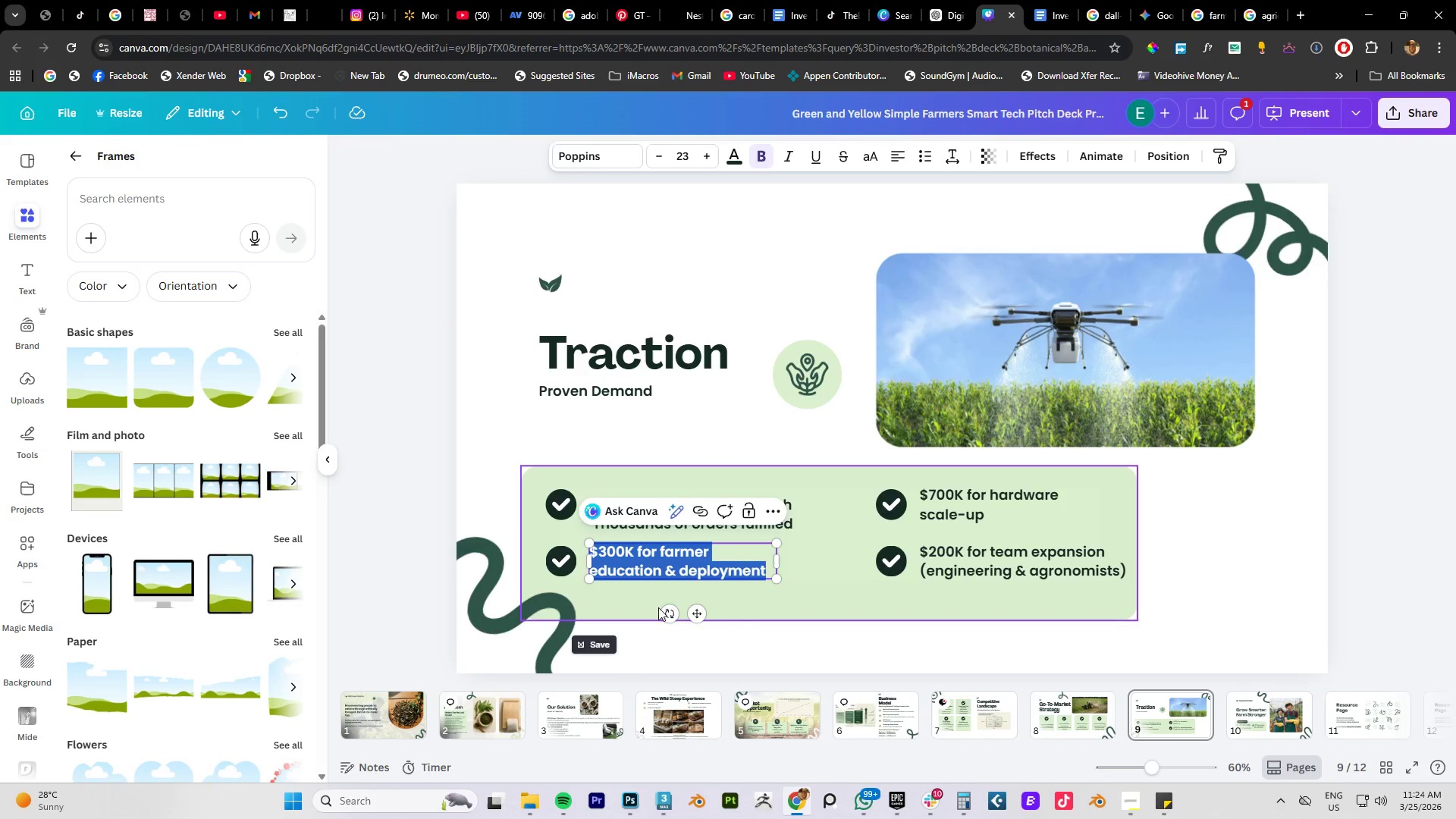 
key(Control+V)
 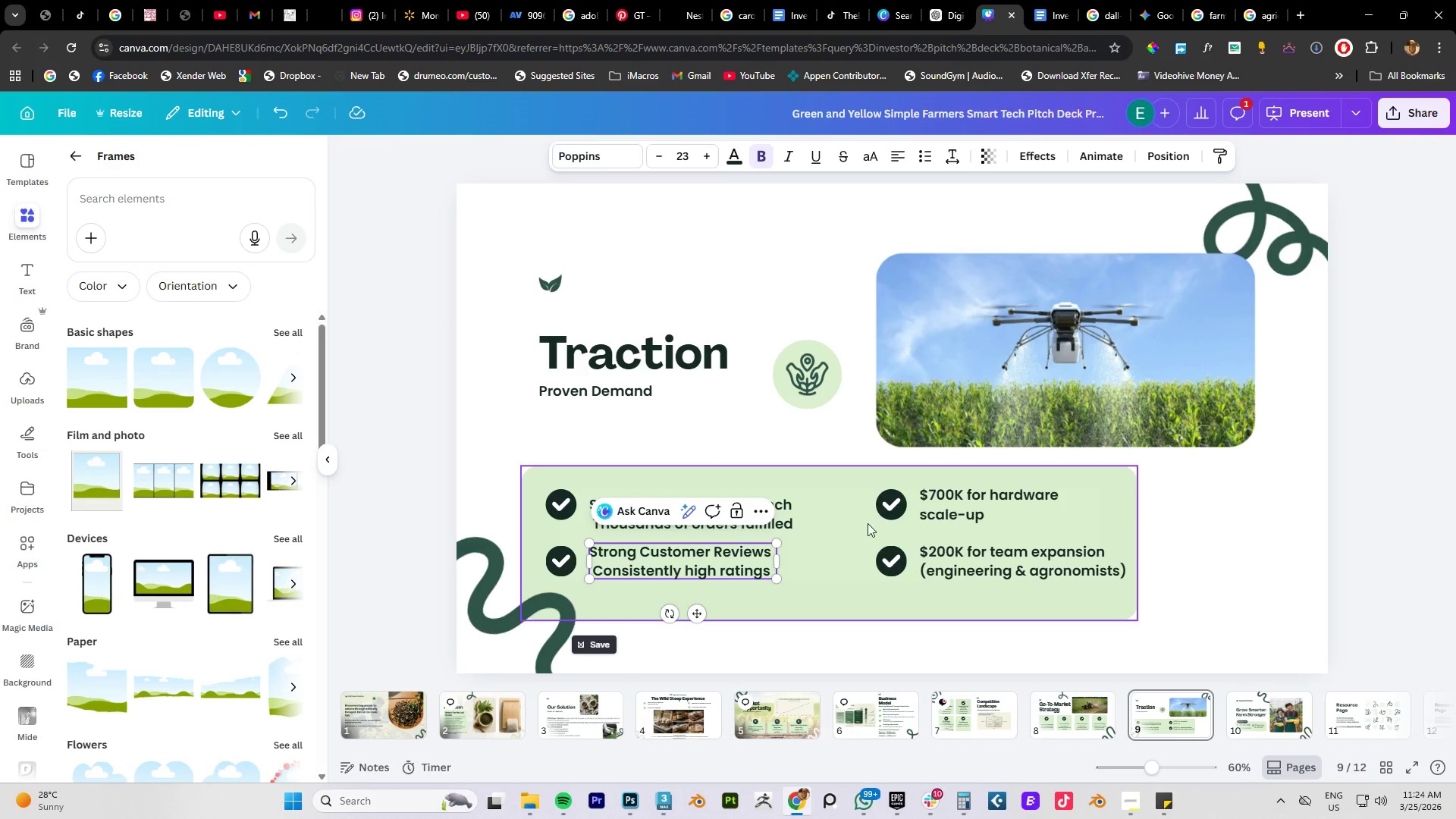 
double_click([971, 507])
 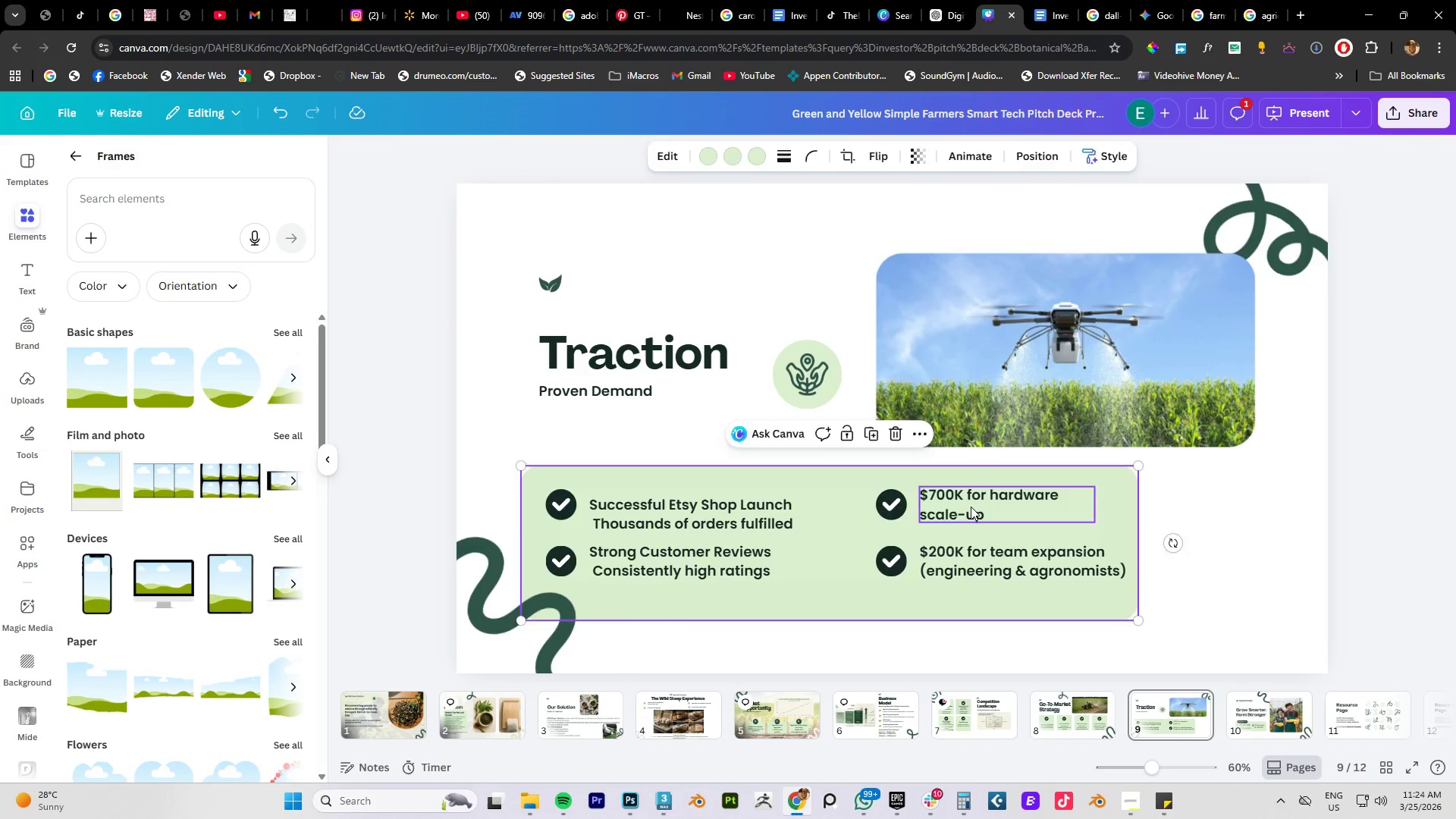 
triple_click([971, 507])
 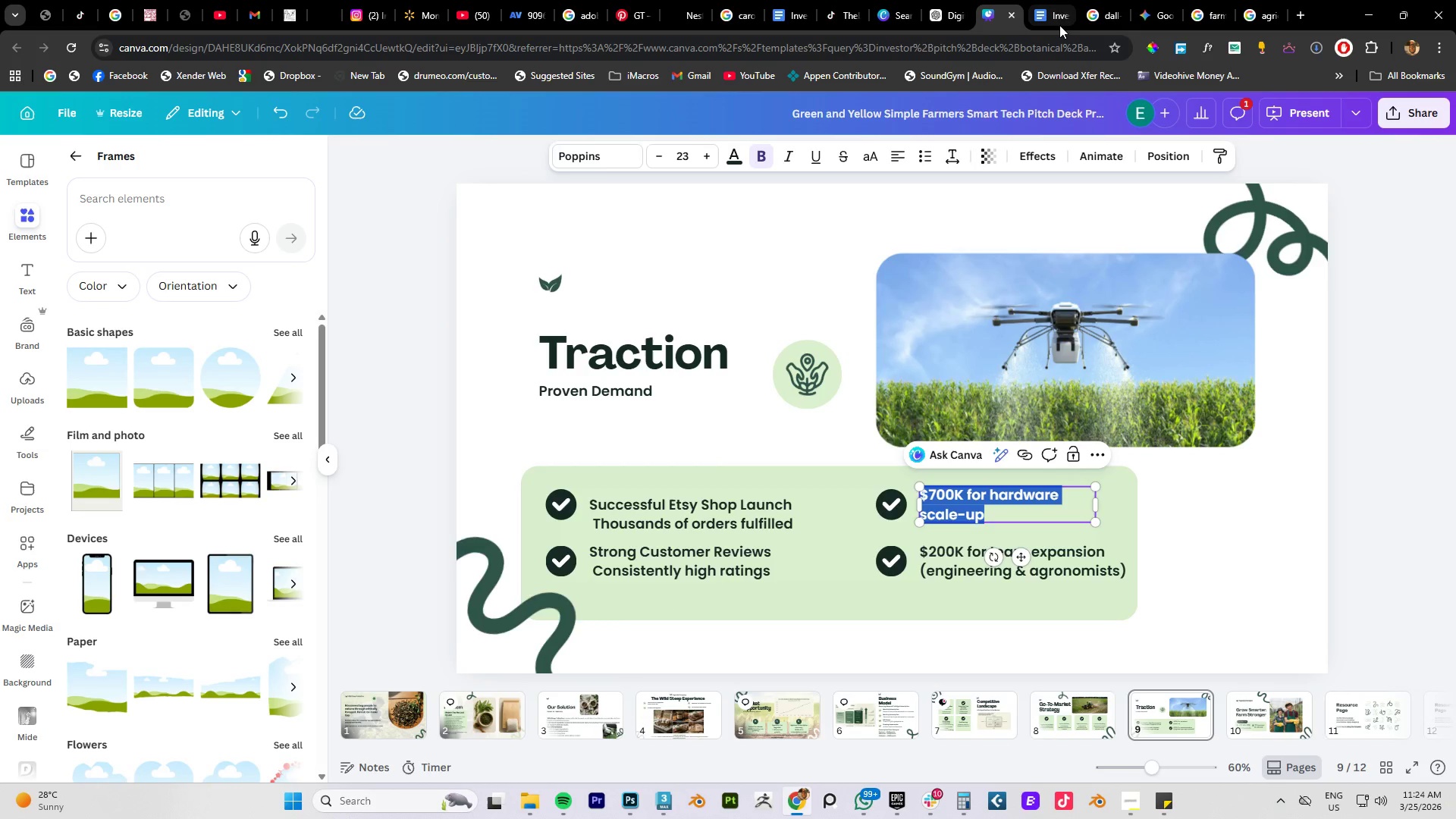 
left_click([1059, 25])
 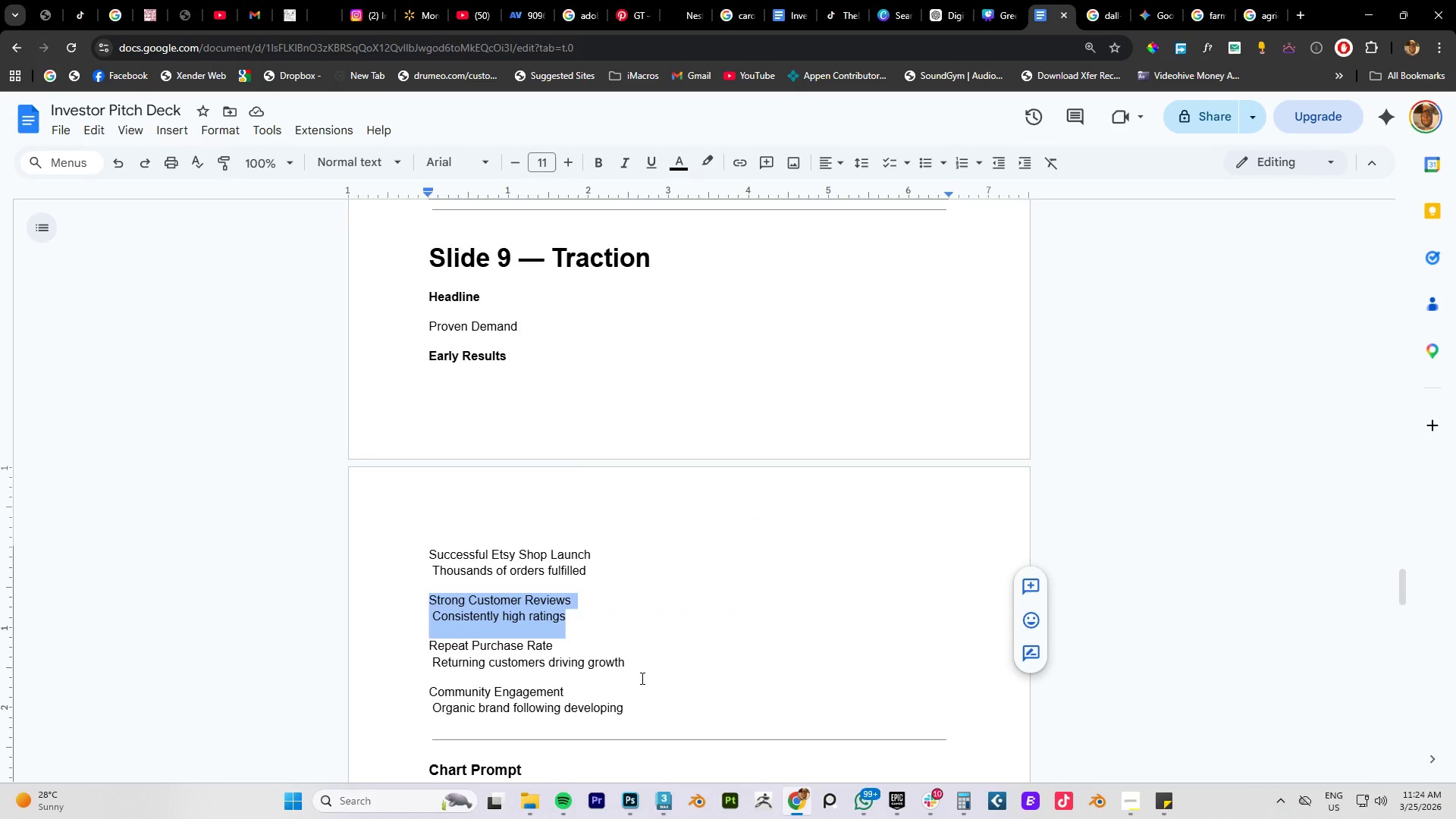 
left_click_drag(start_coordinate=[642, 663], to_coordinate=[412, 647])
 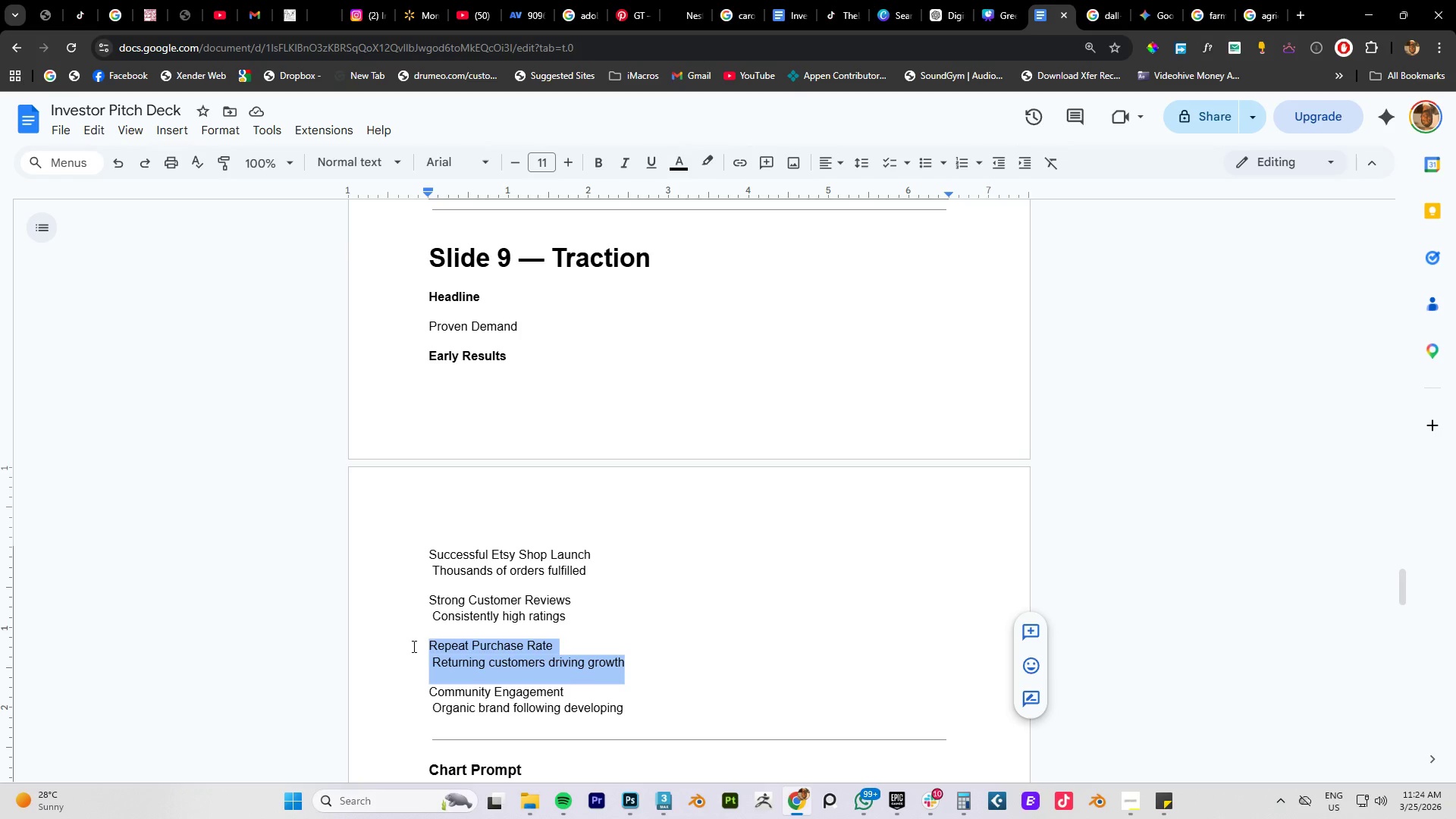 
key(Control+C)
 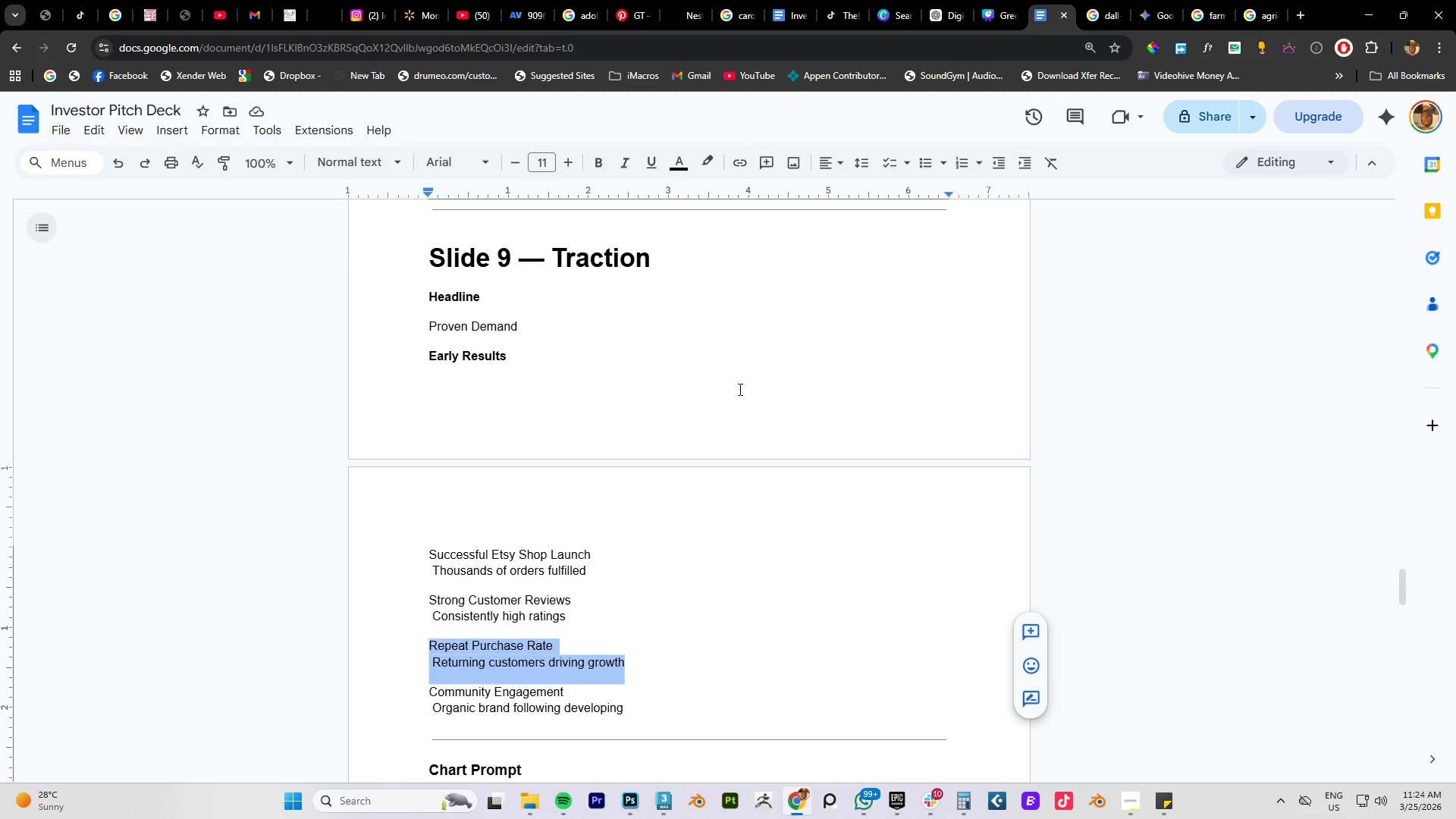 
key(Control+C)
 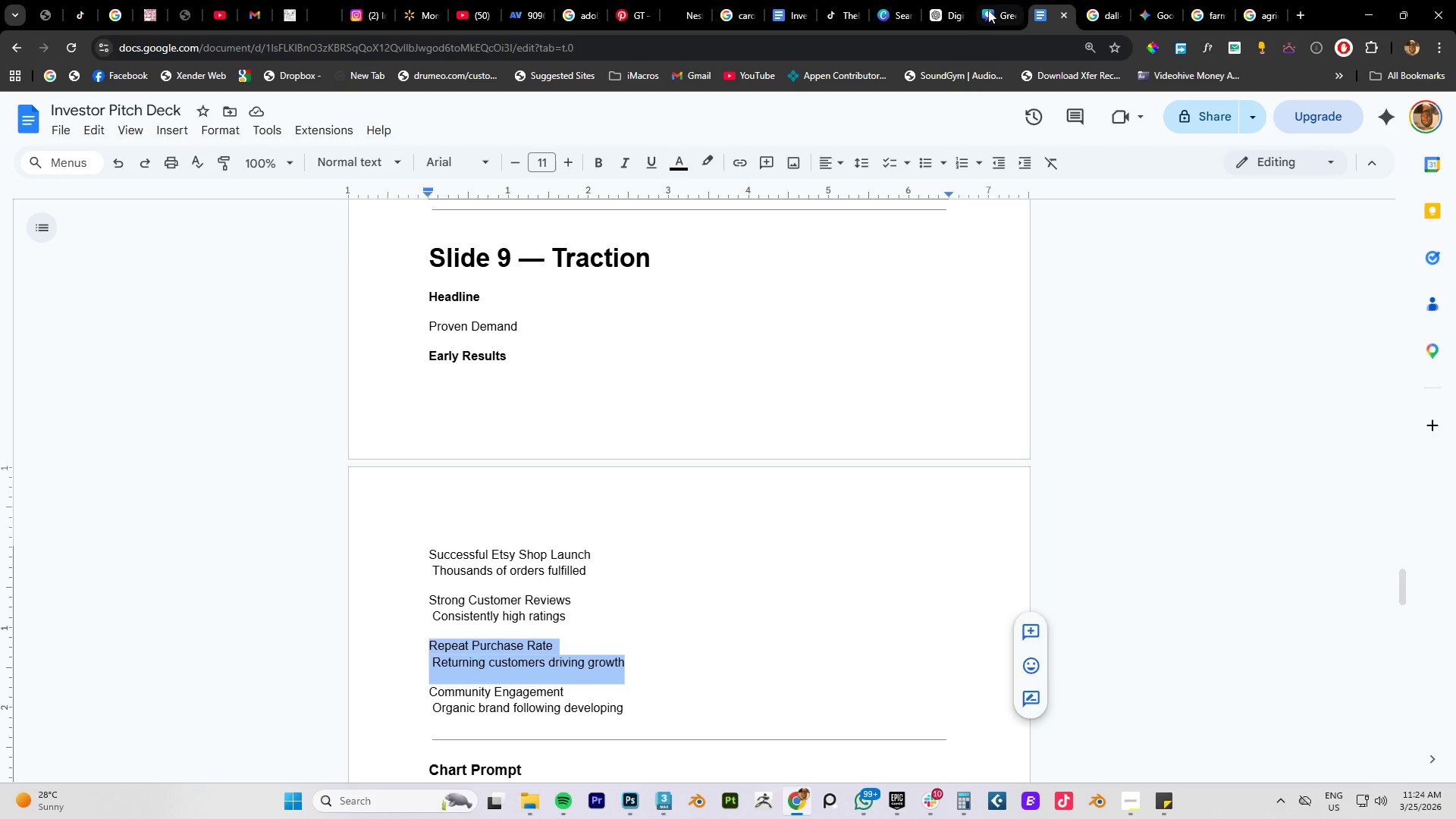 
left_click([984, 12])
 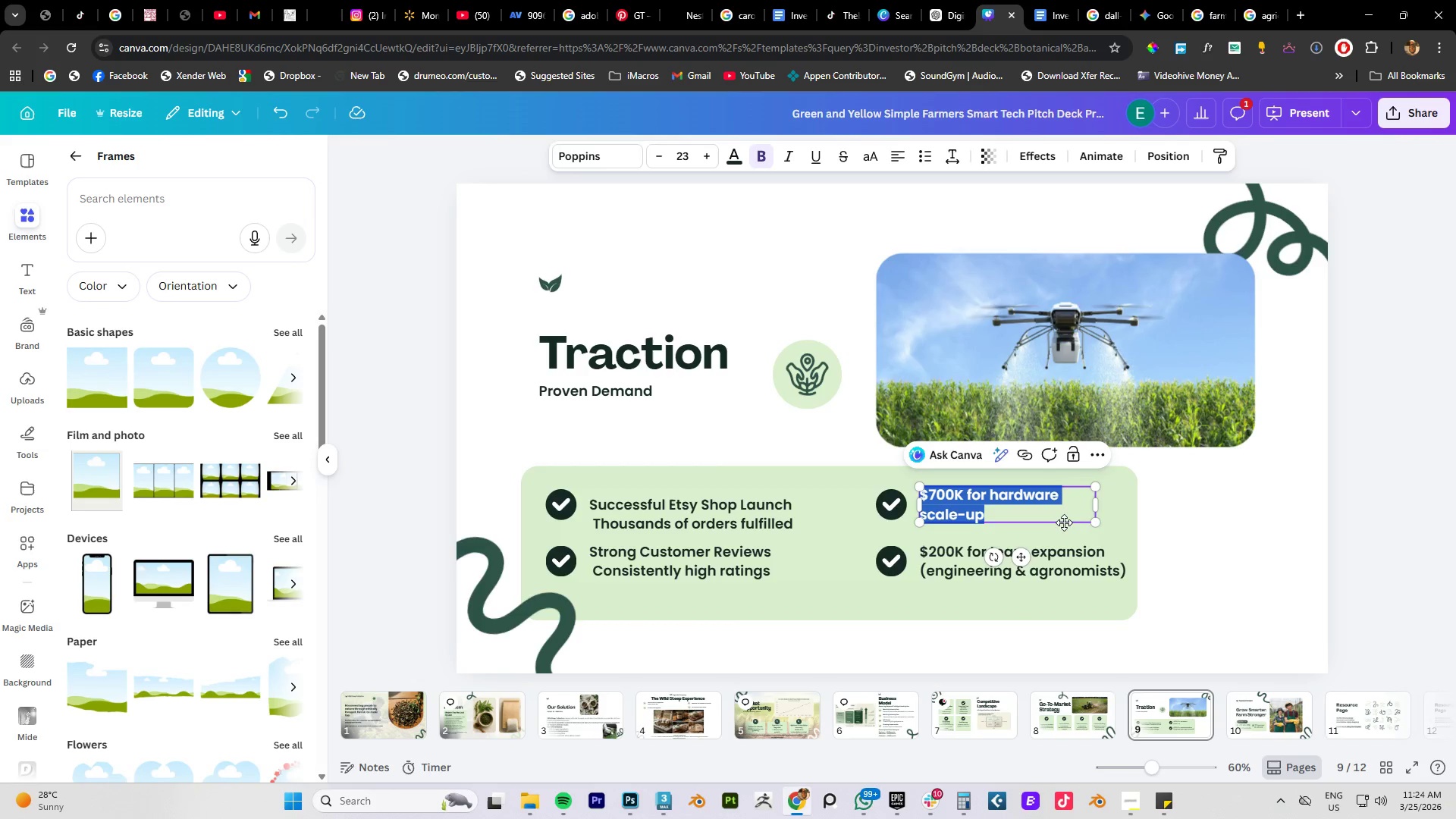 
key(Control+V)
 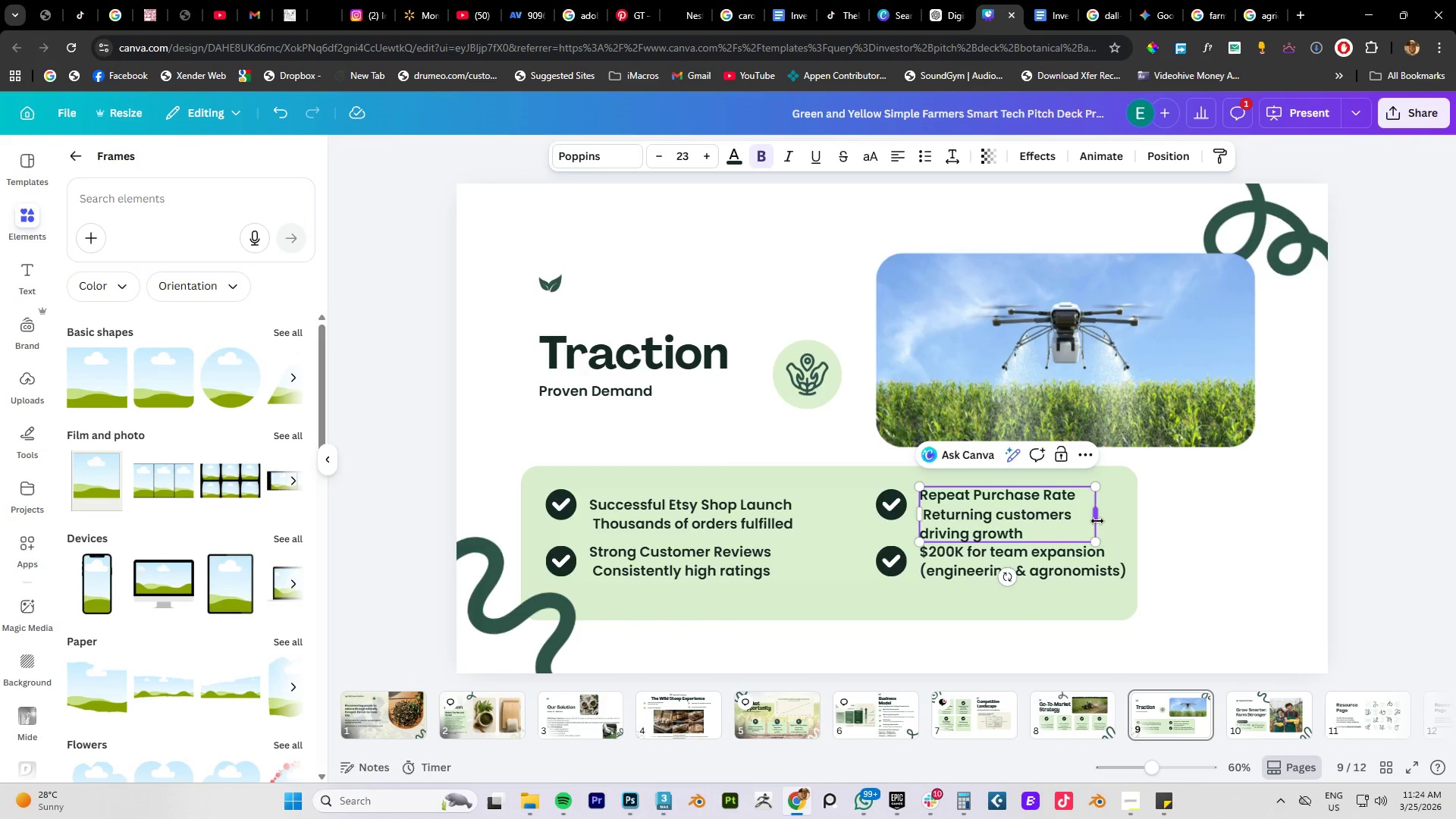 
left_click_drag(start_coordinate=[1099, 516], to_coordinate=[1131, 510])
 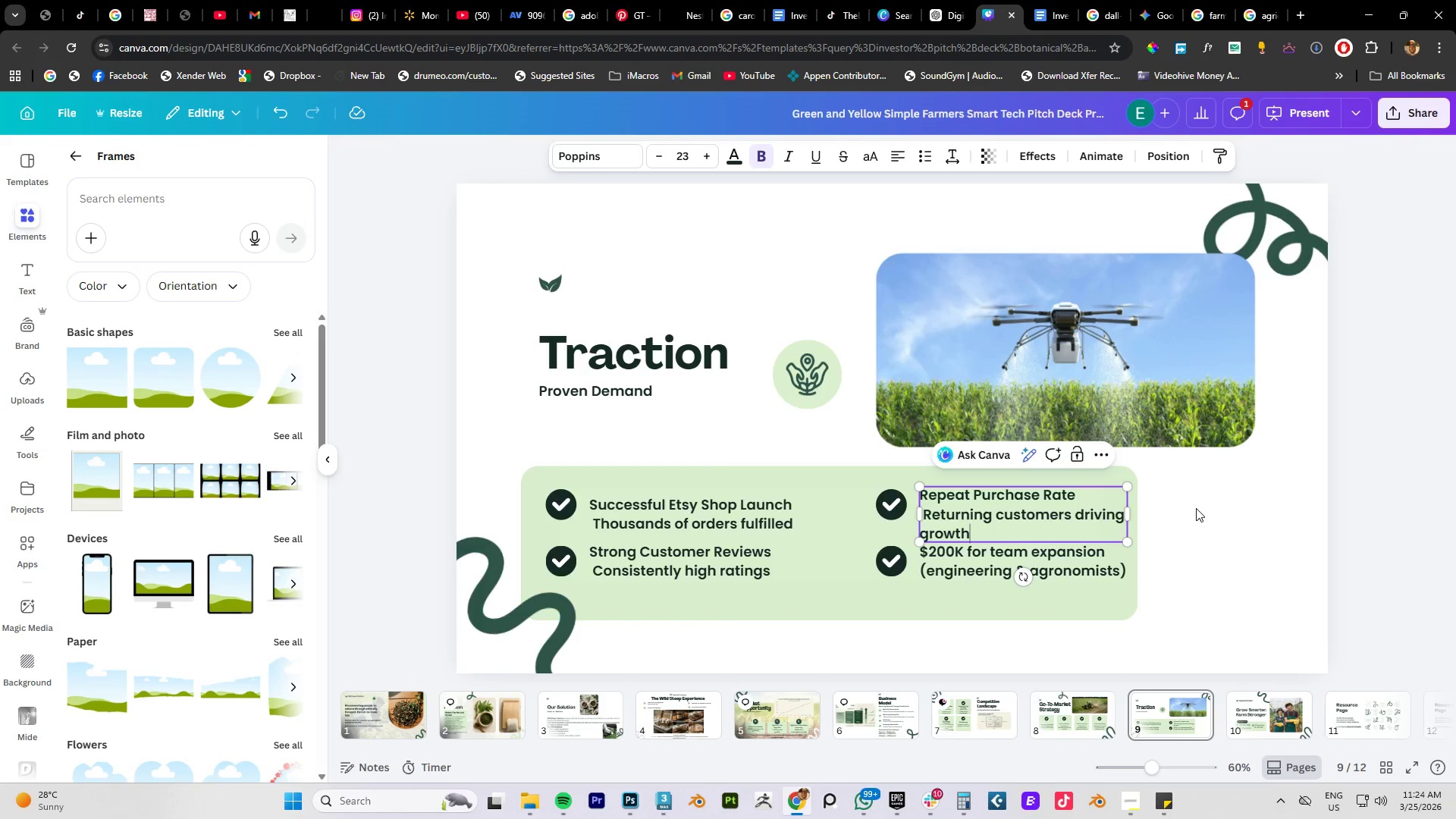 
left_click([1196, 508])
 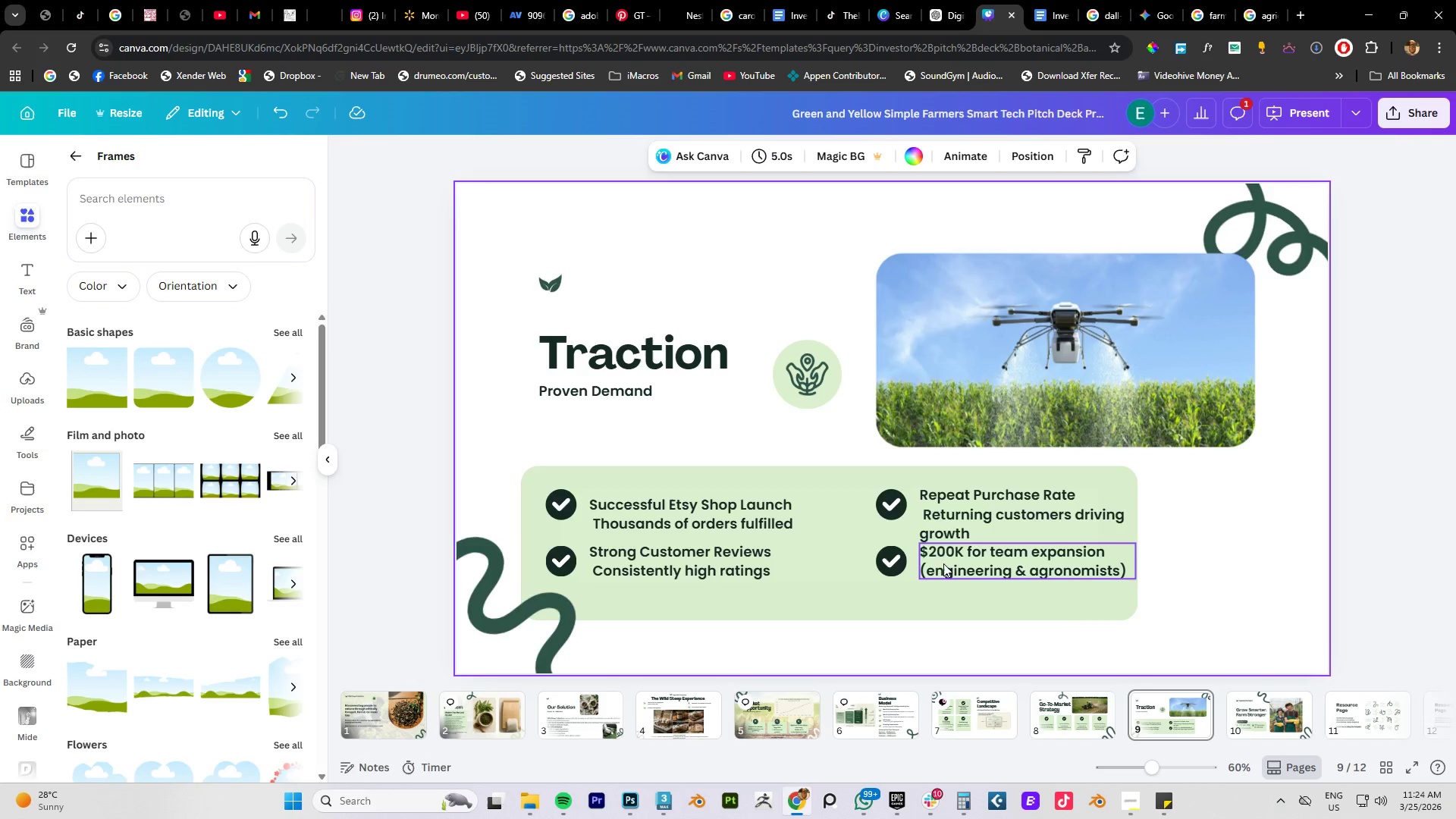 
left_click_drag(start_coordinate=[951, 596], to_coordinate=[607, 559])
 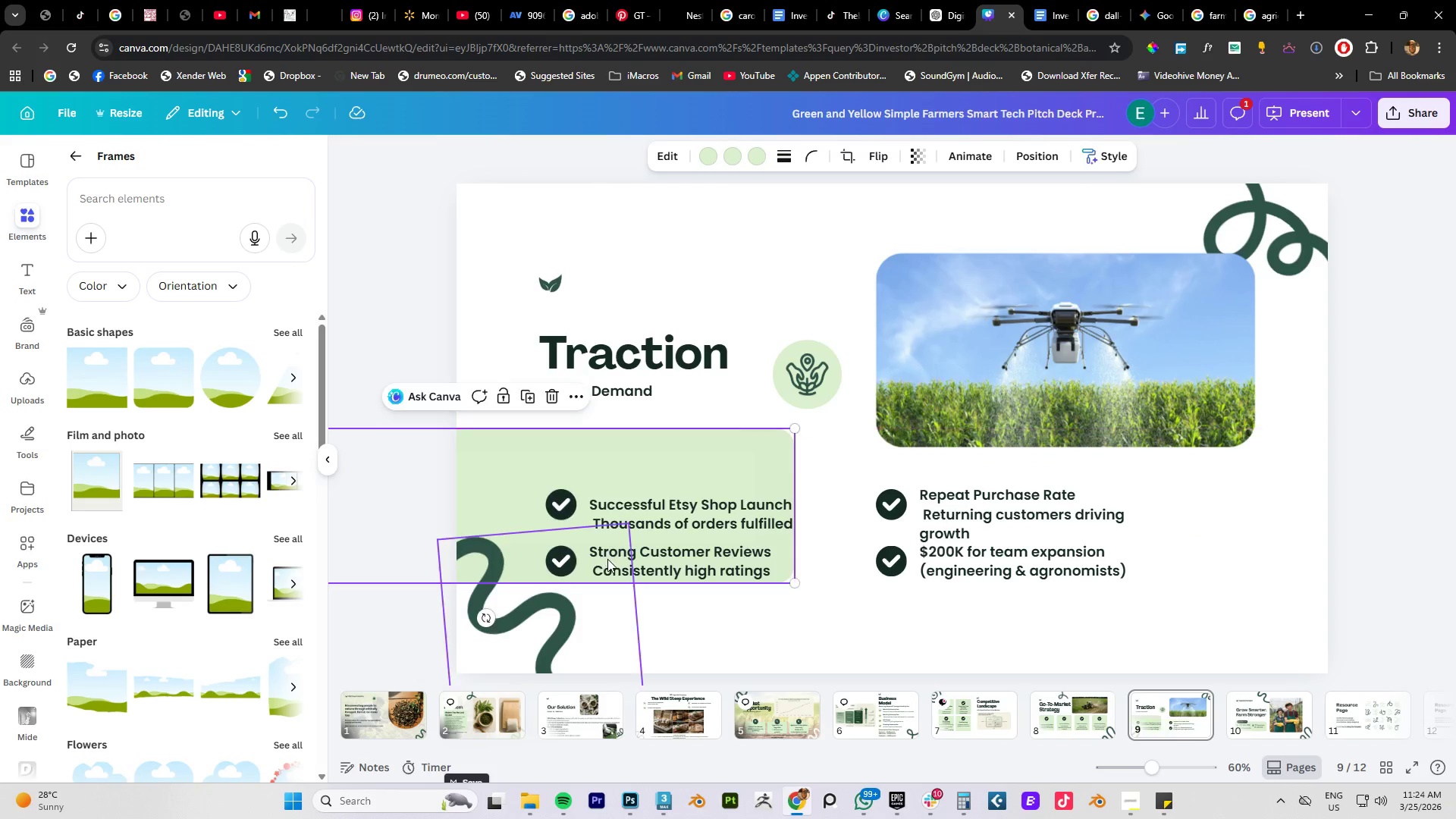 
key(Meta+MetaLeft)
 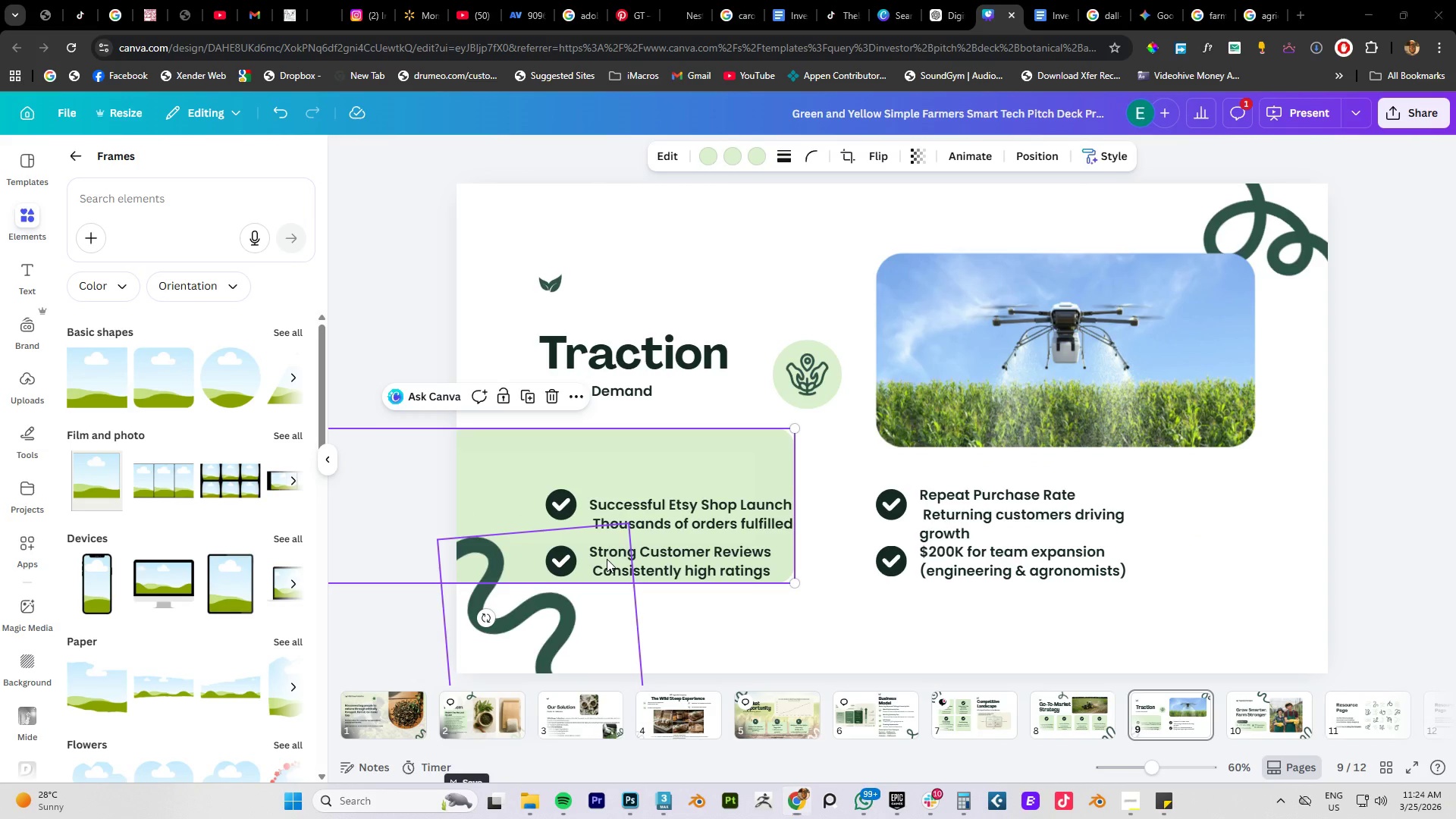 
key(Control+Z)
 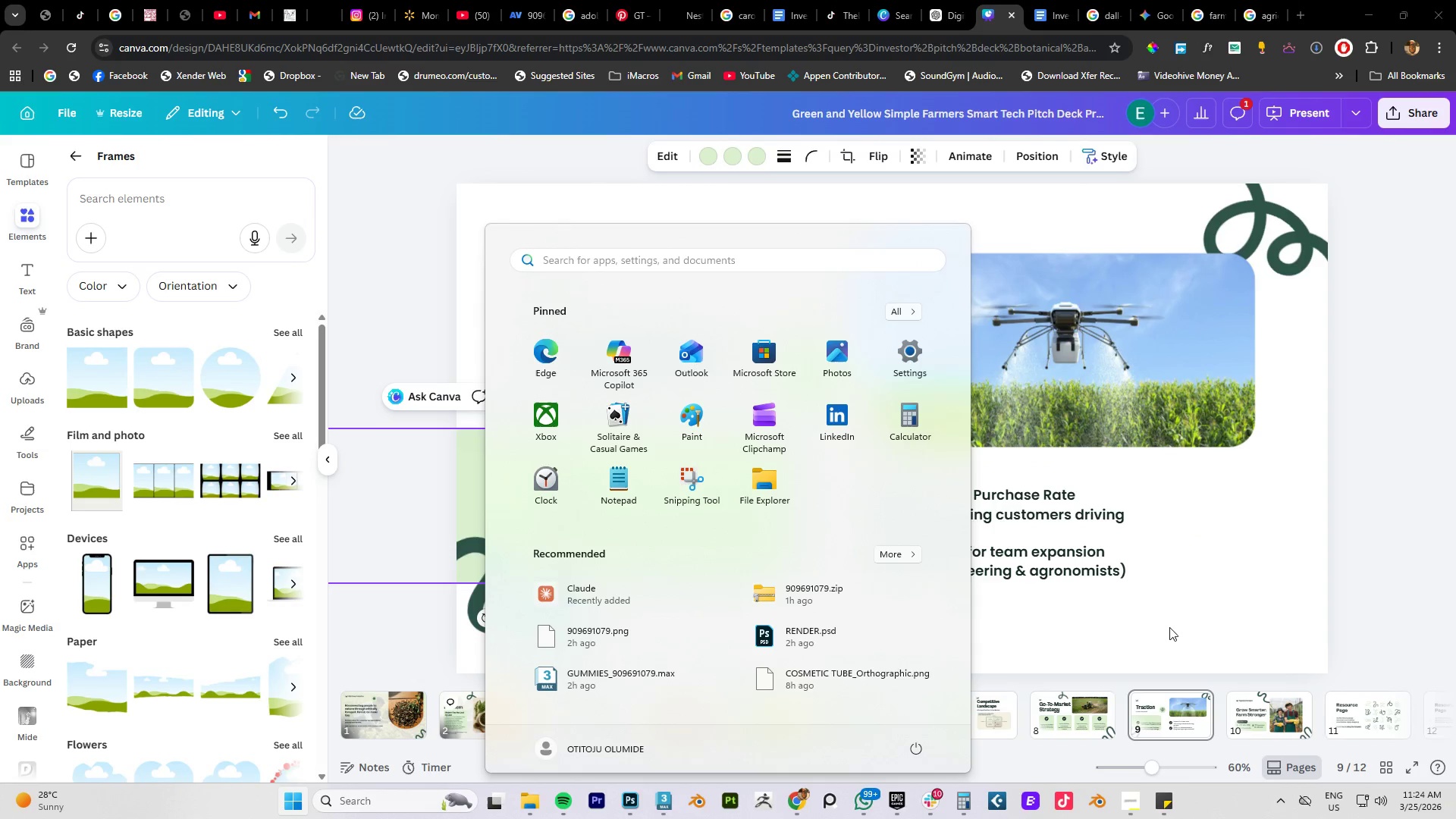 
left_click([1181, 628])
 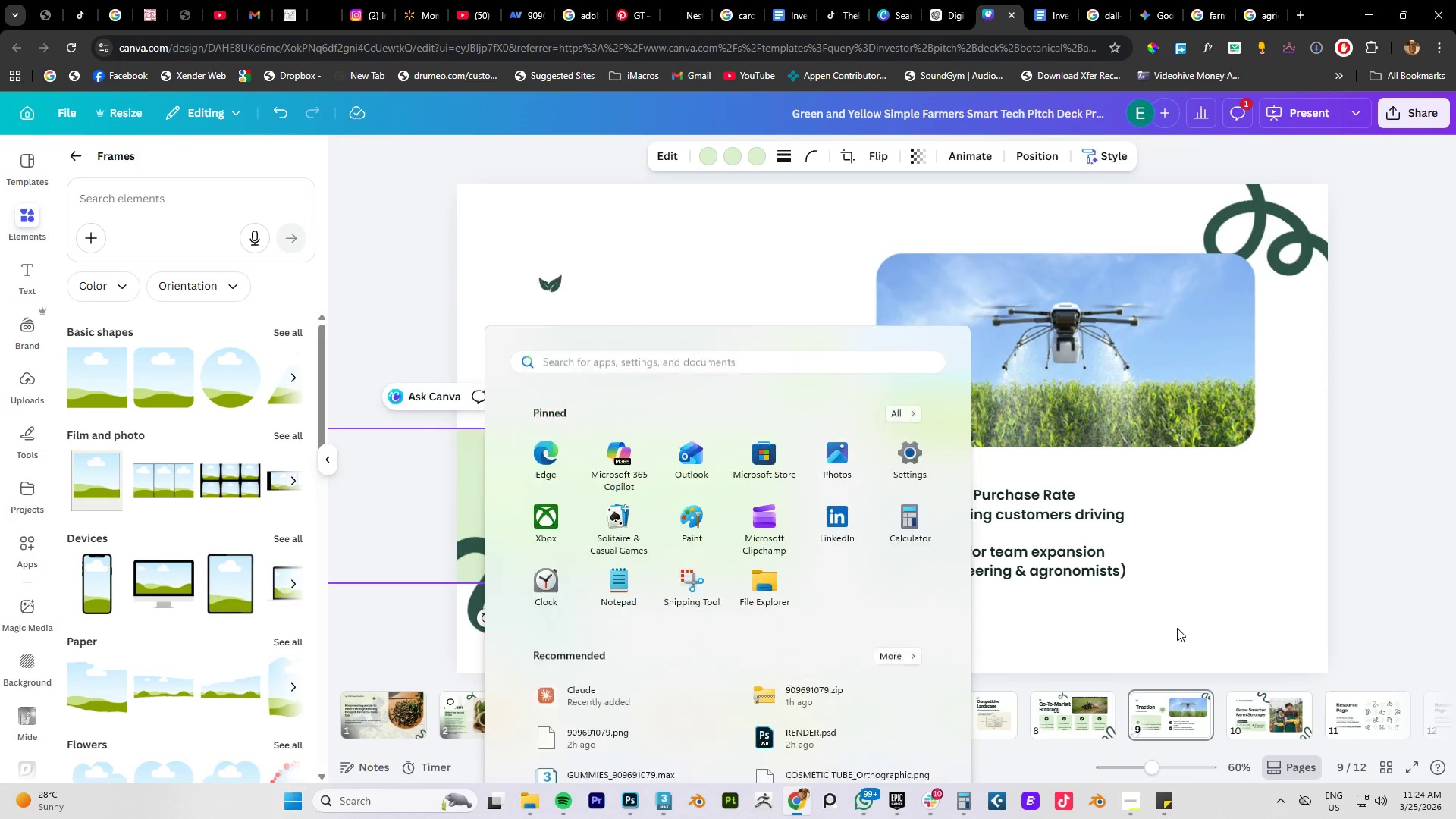 
key(Control+Z)
 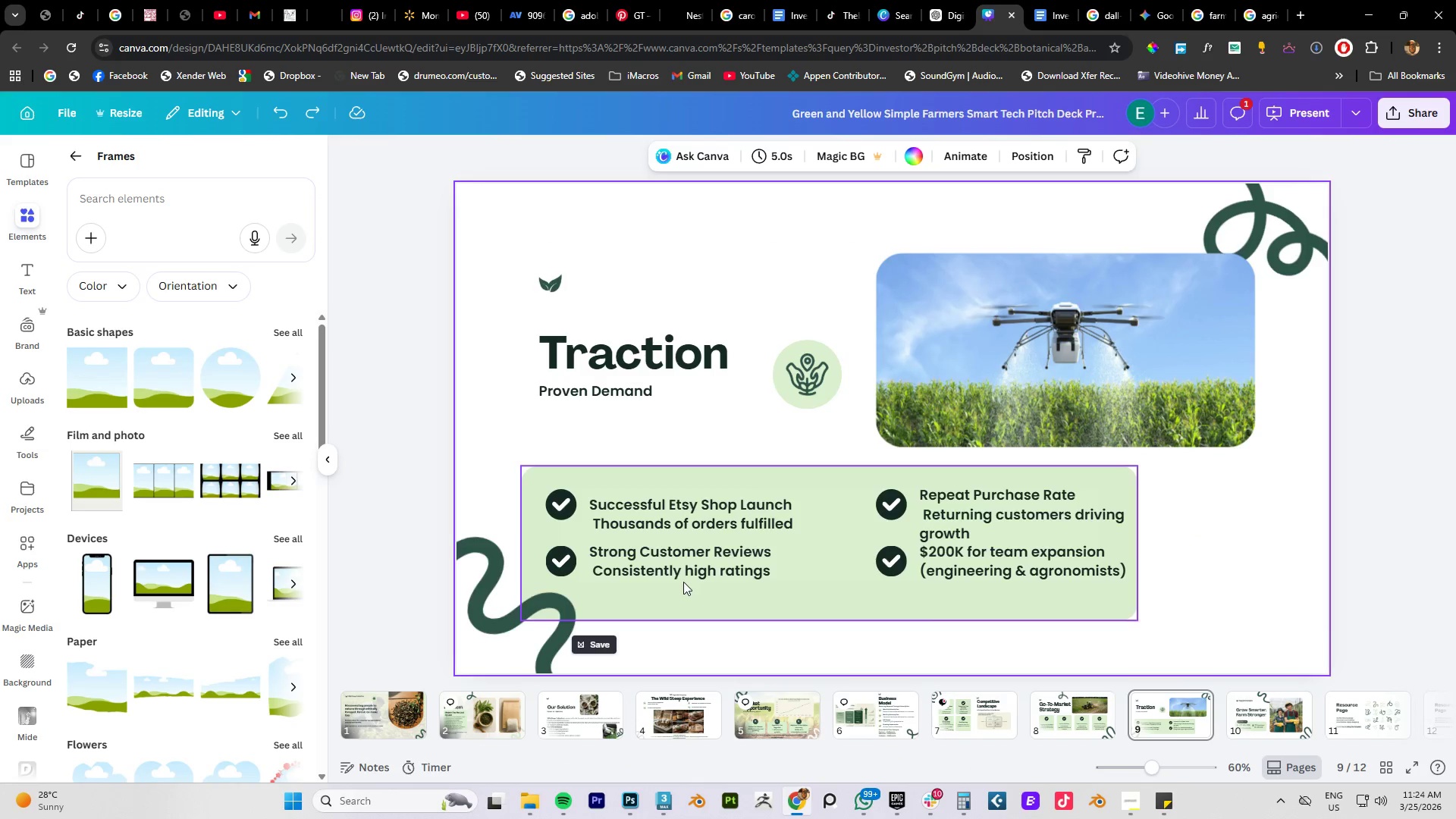 
left_click([661, 572])
 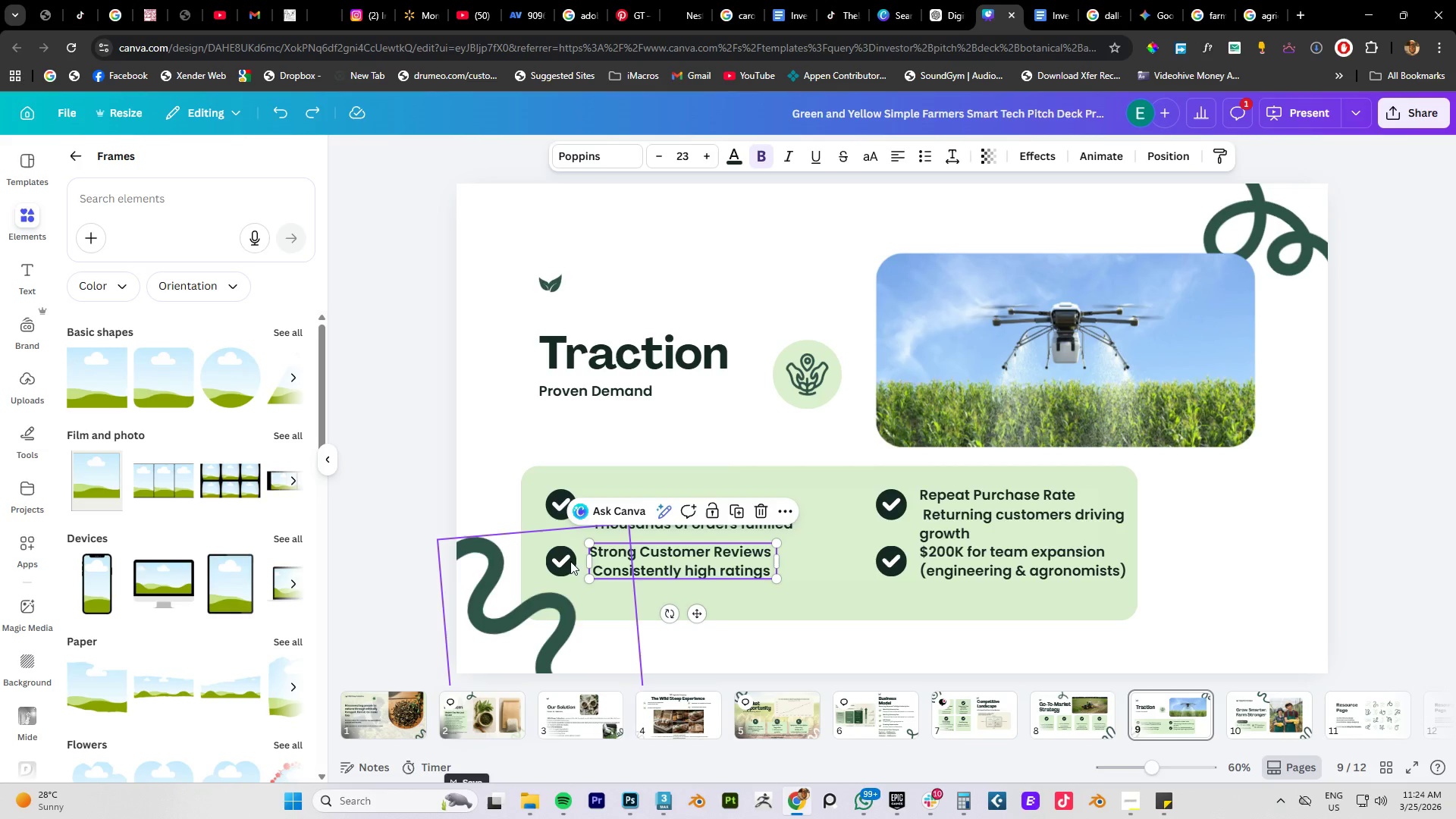 
hold_key(key=ShiftLeft, duration=0.7)
left_click([567, 561])
 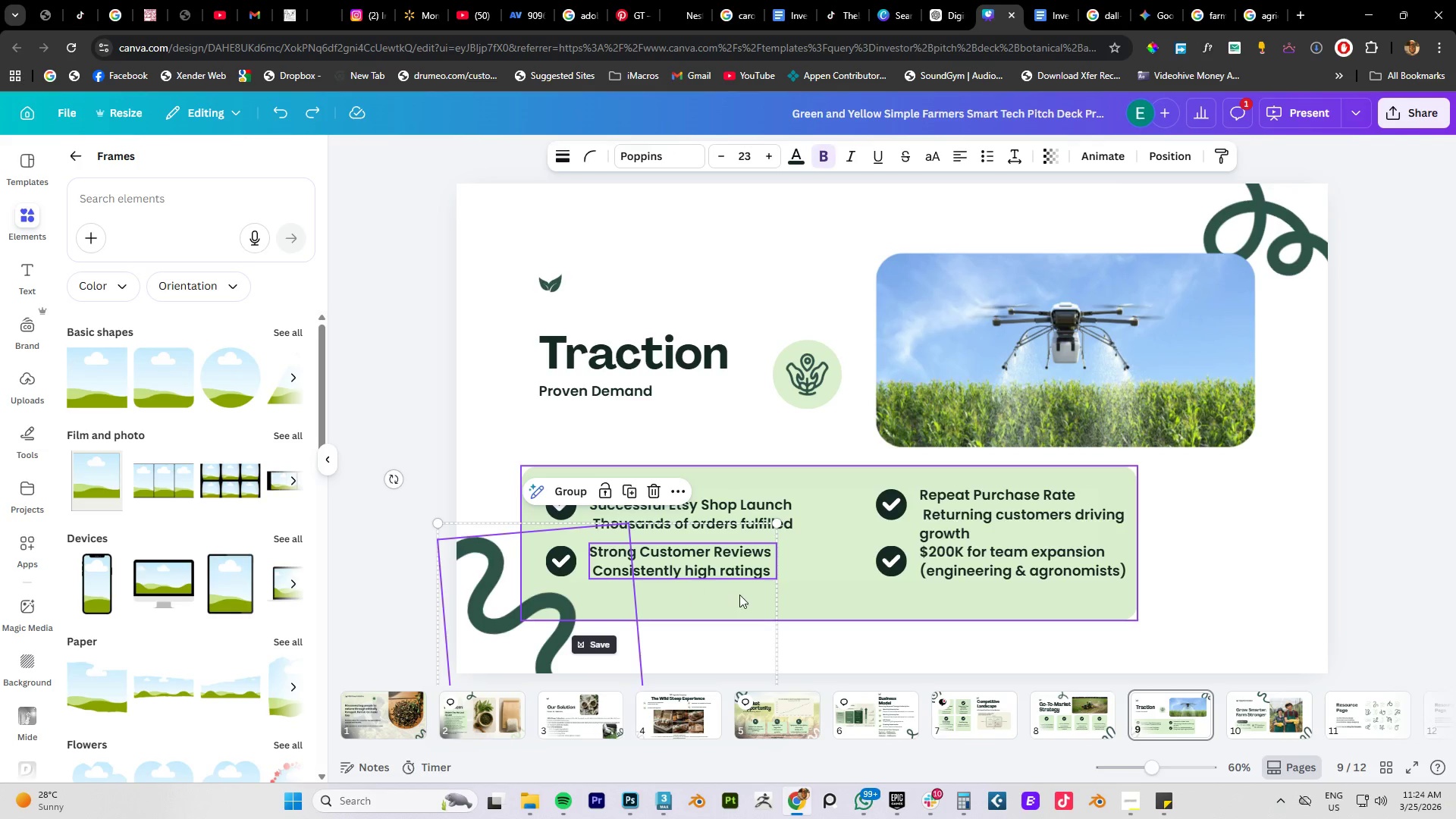 
left_click([918, 637])
 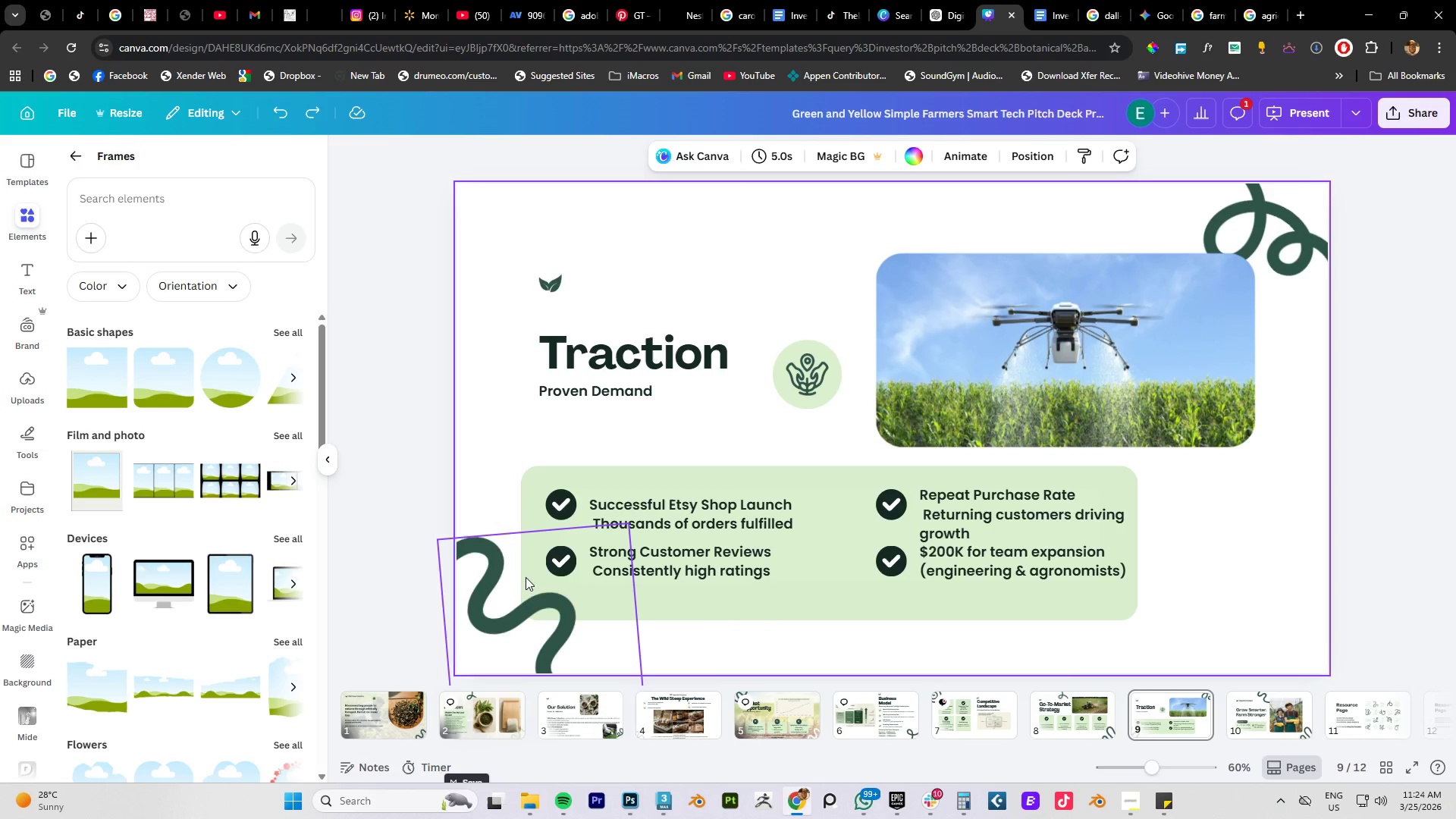 
left_click_drag(start_coordinate=[516, 582], to_coordinate=[1290, 629])
 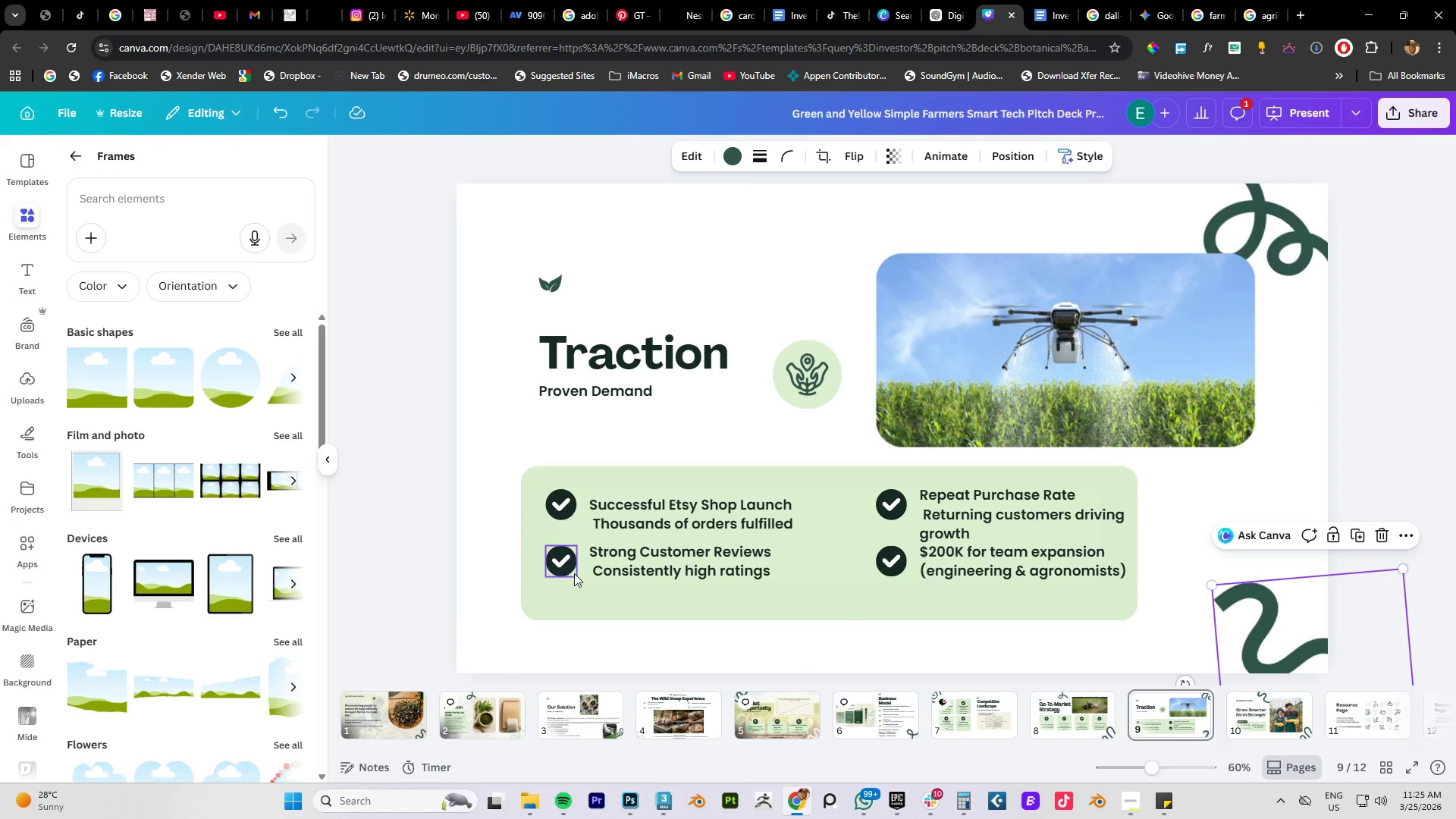 
left_click([566, 562])
 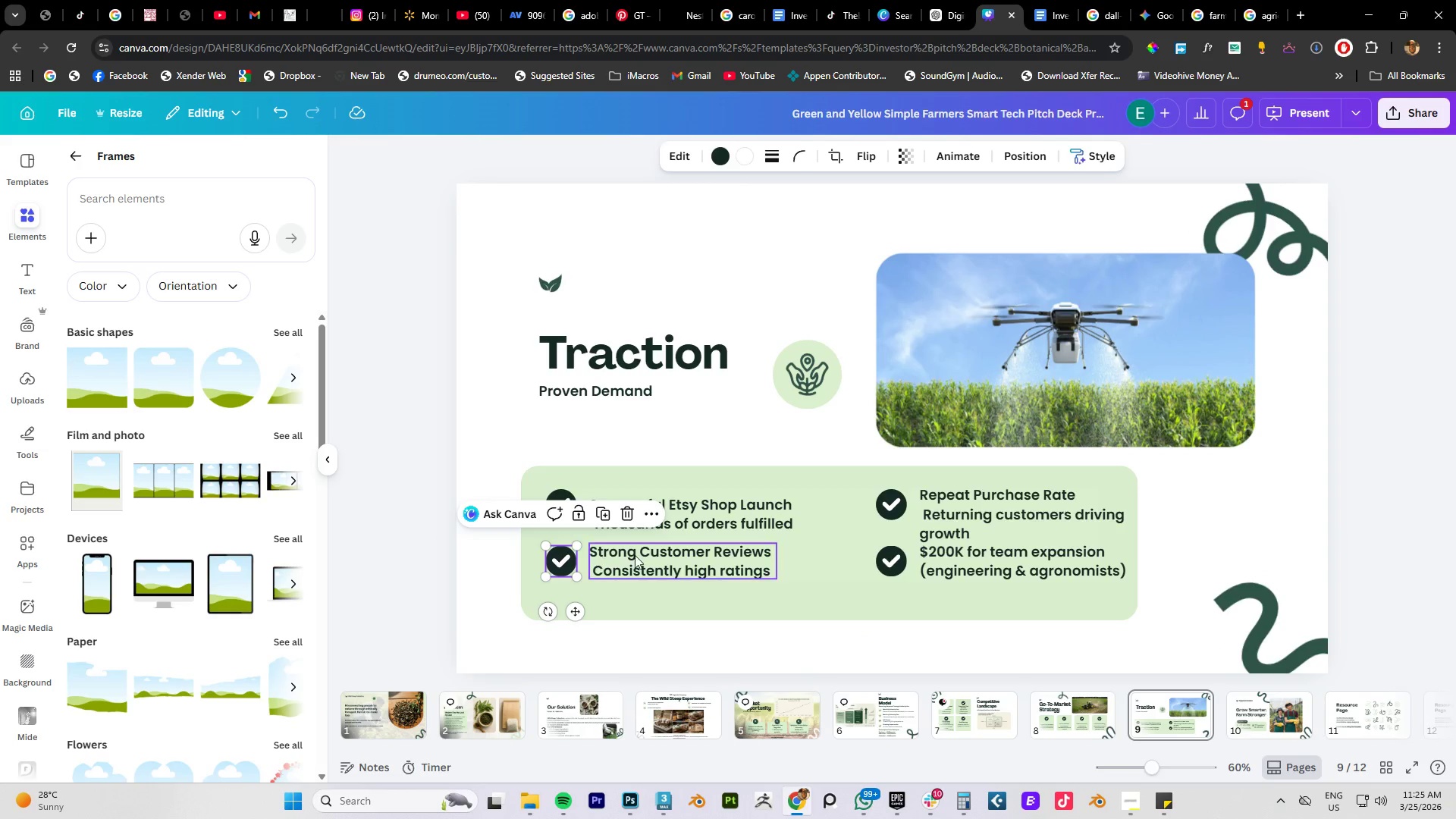 
hold_key(key=ShiftLeft, duration=1.5)
double_click([642, 555])
 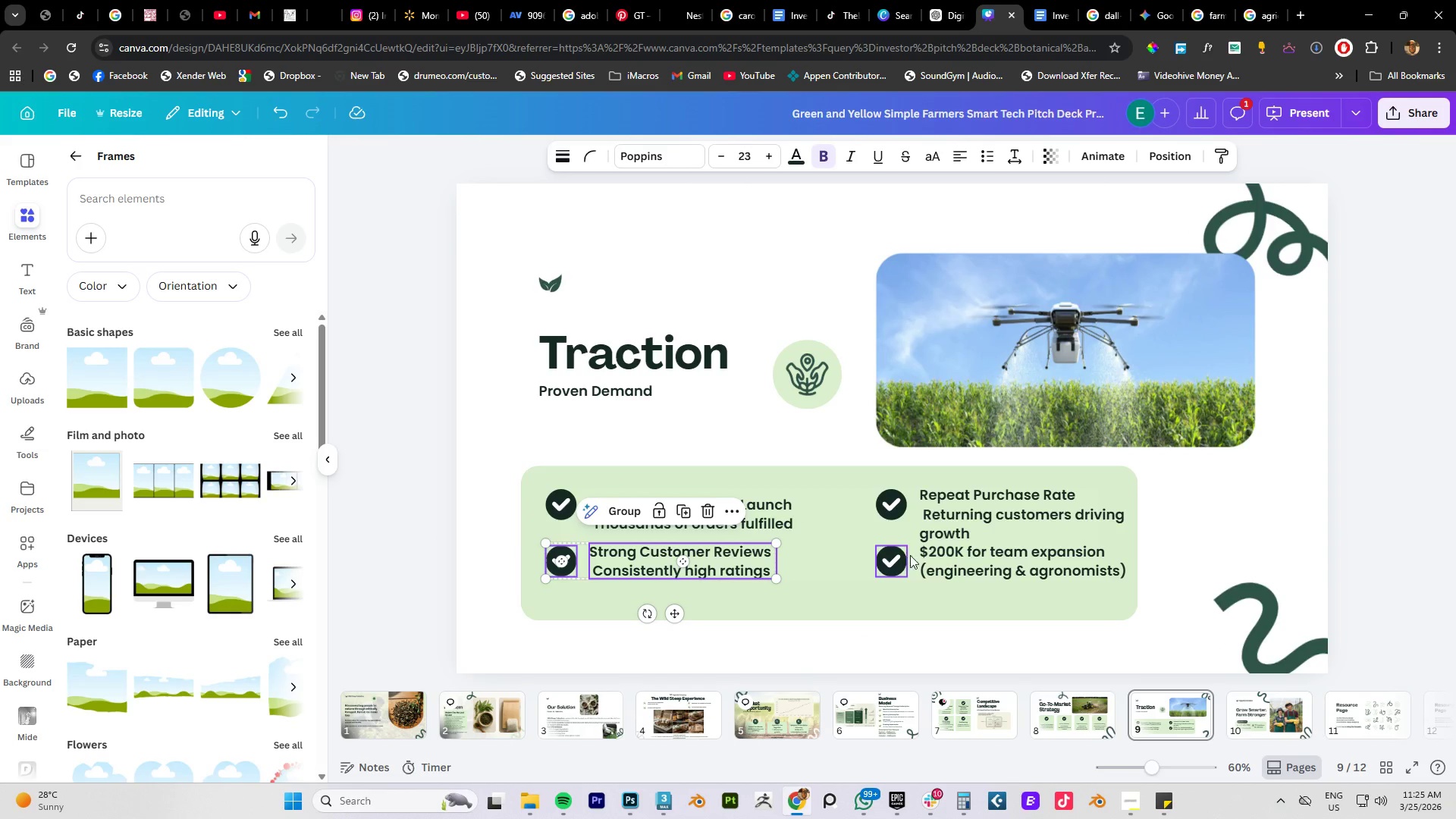 
left_click([926, 555])
 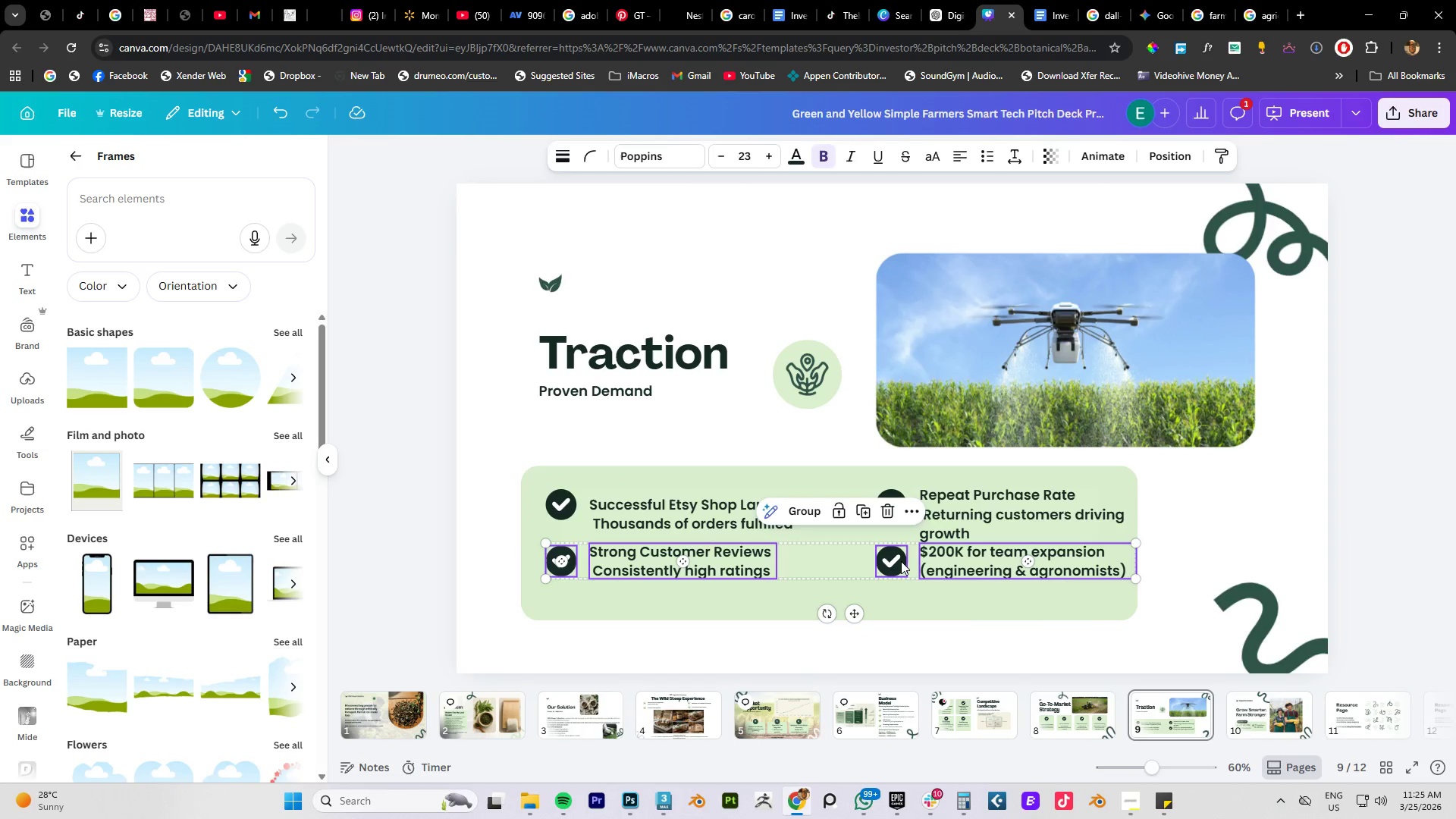 
double_click([901, 561])
 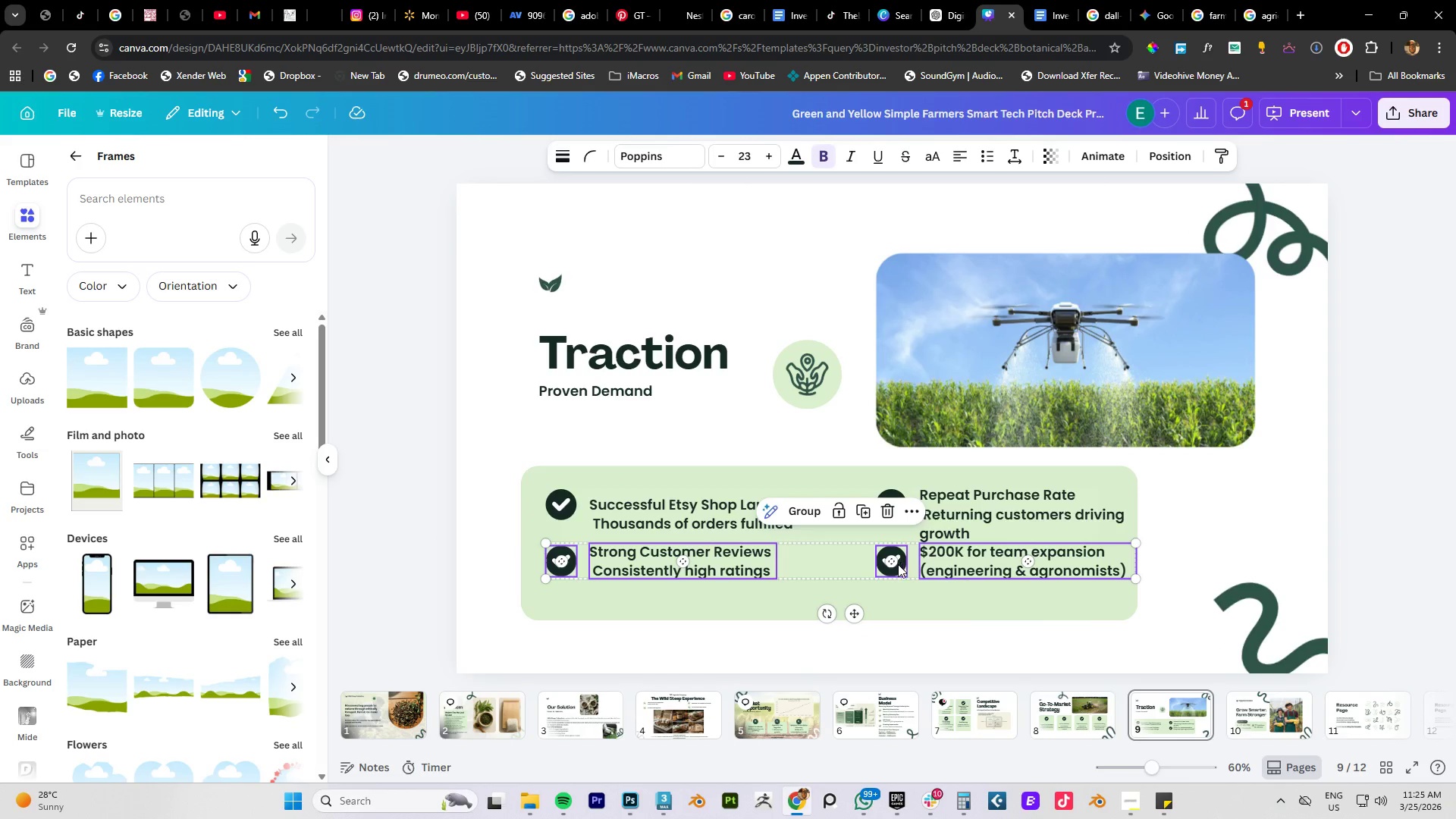 
key(Shift+ShiftLeft)
 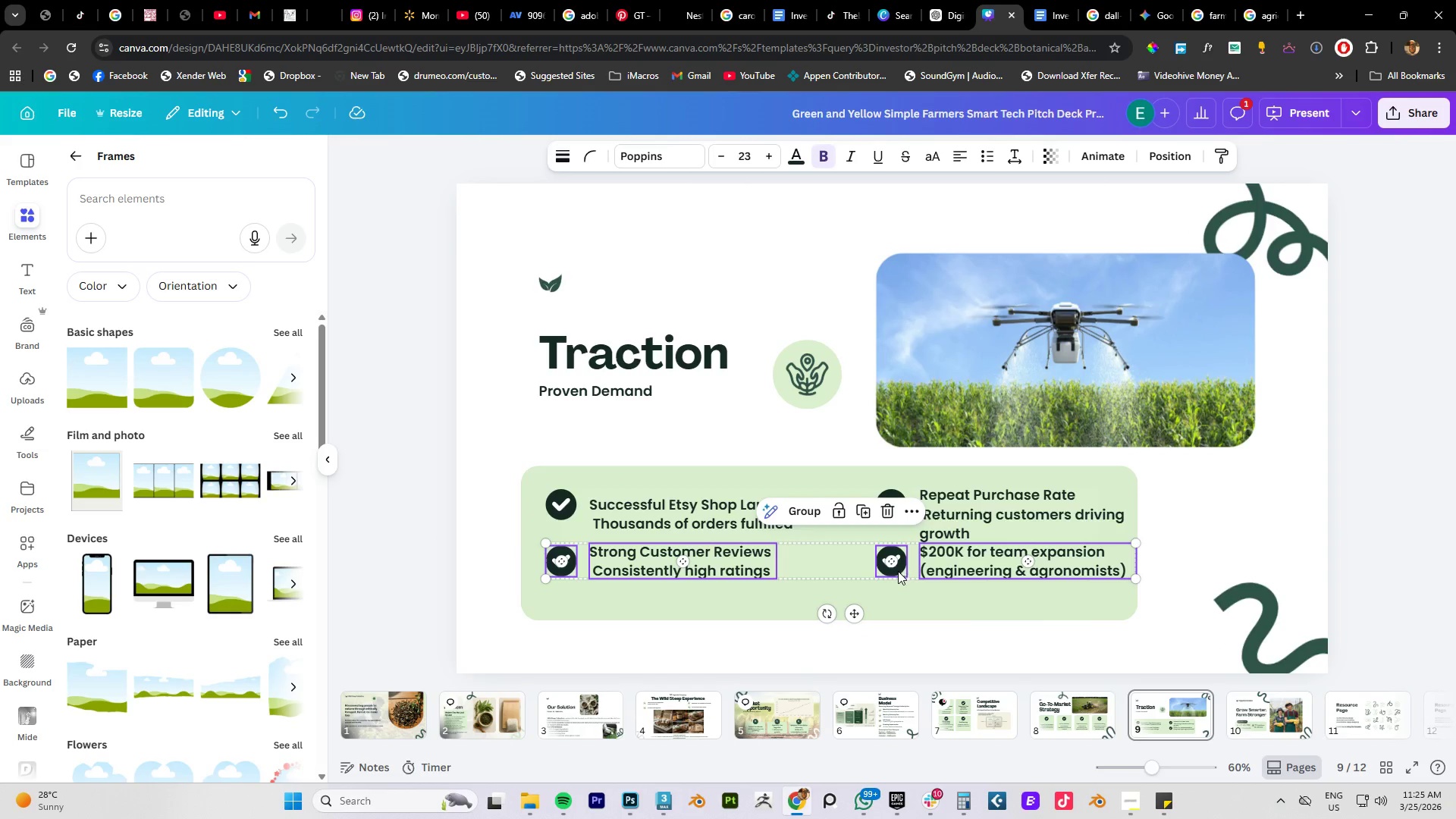 
left_click_drag(start_coordinate=[946, 561], to_coordinate=[946, 578])
 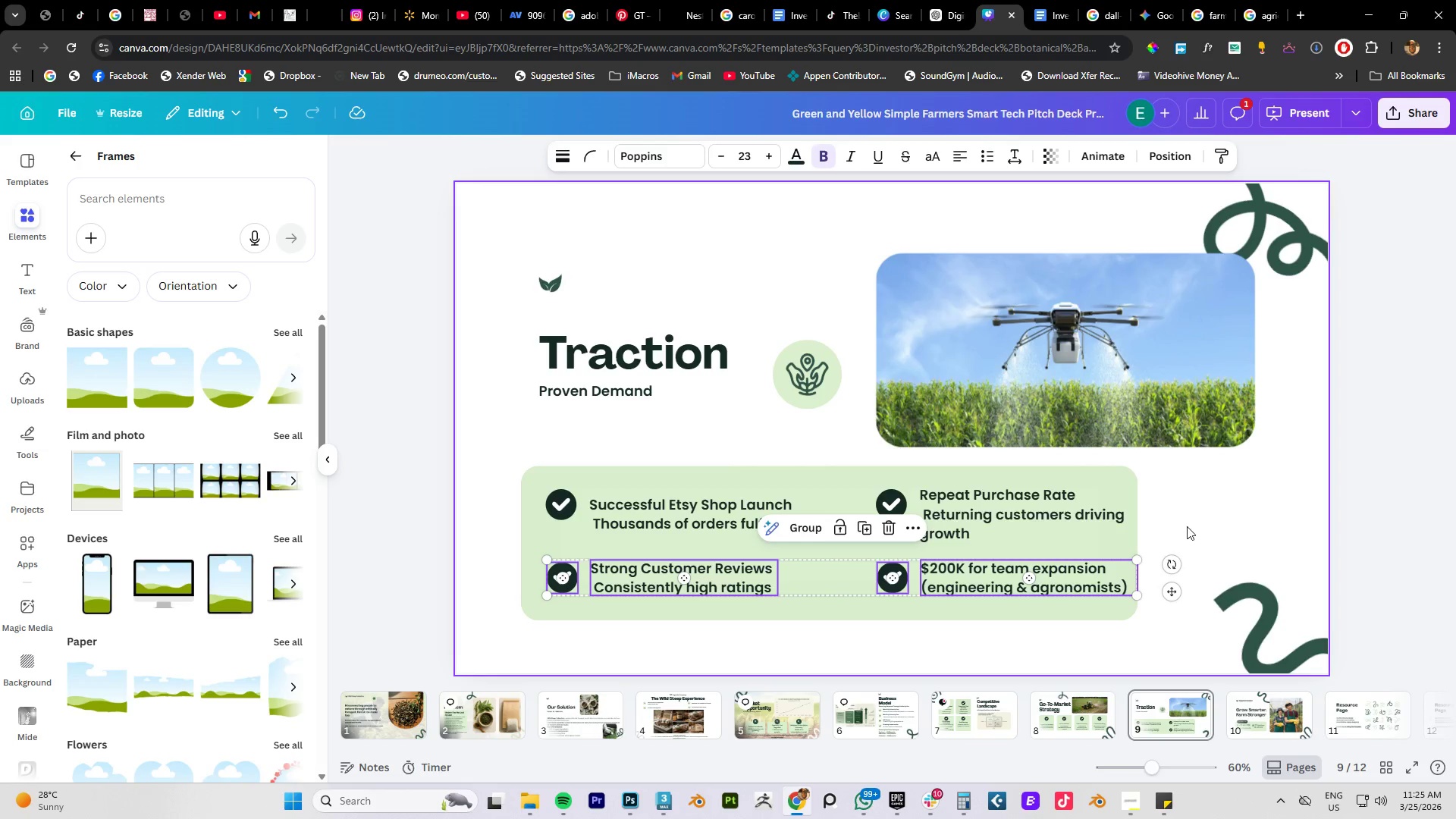 
left_click([1187, 526])
 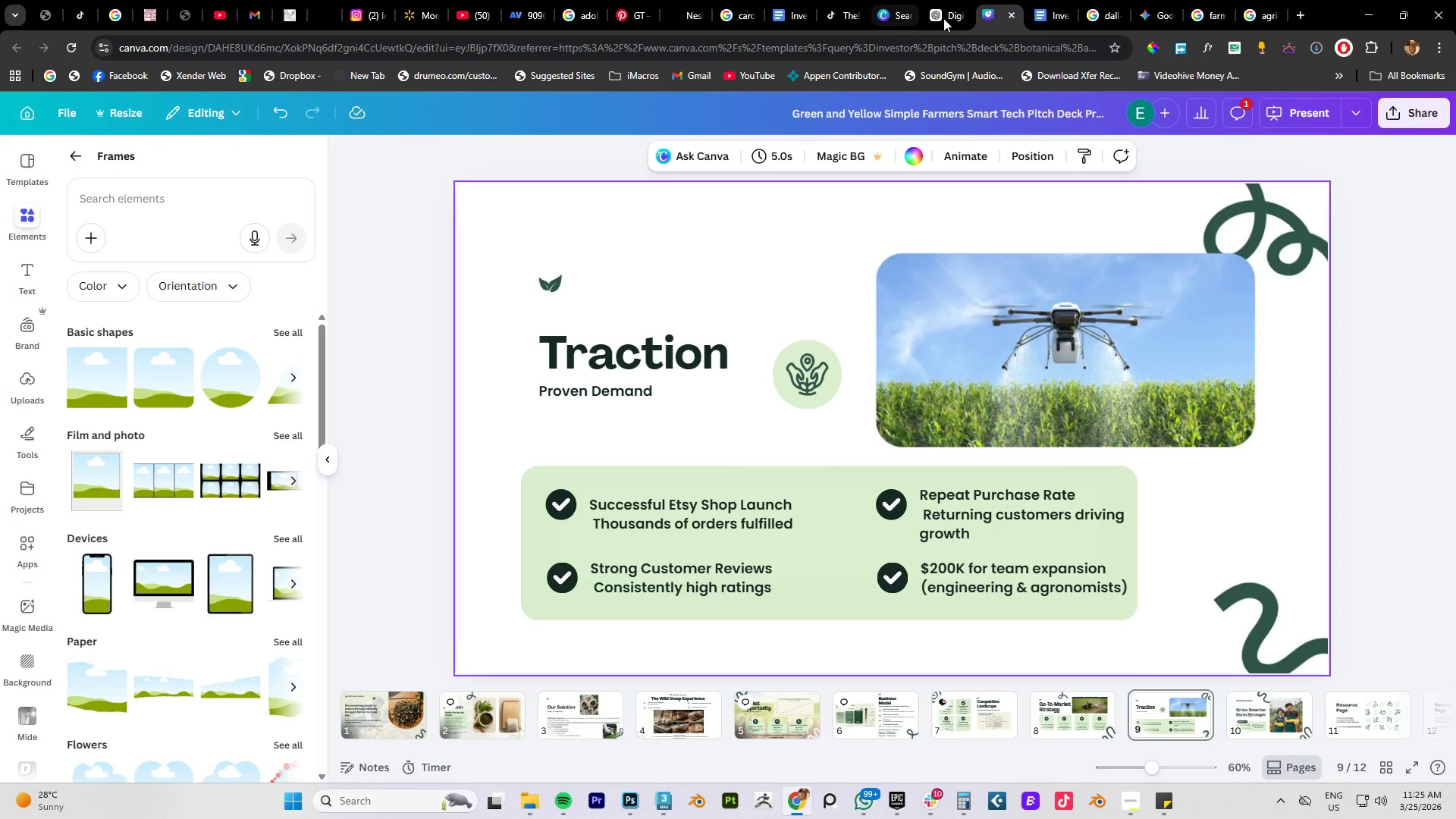 
left_click([946, 16])
 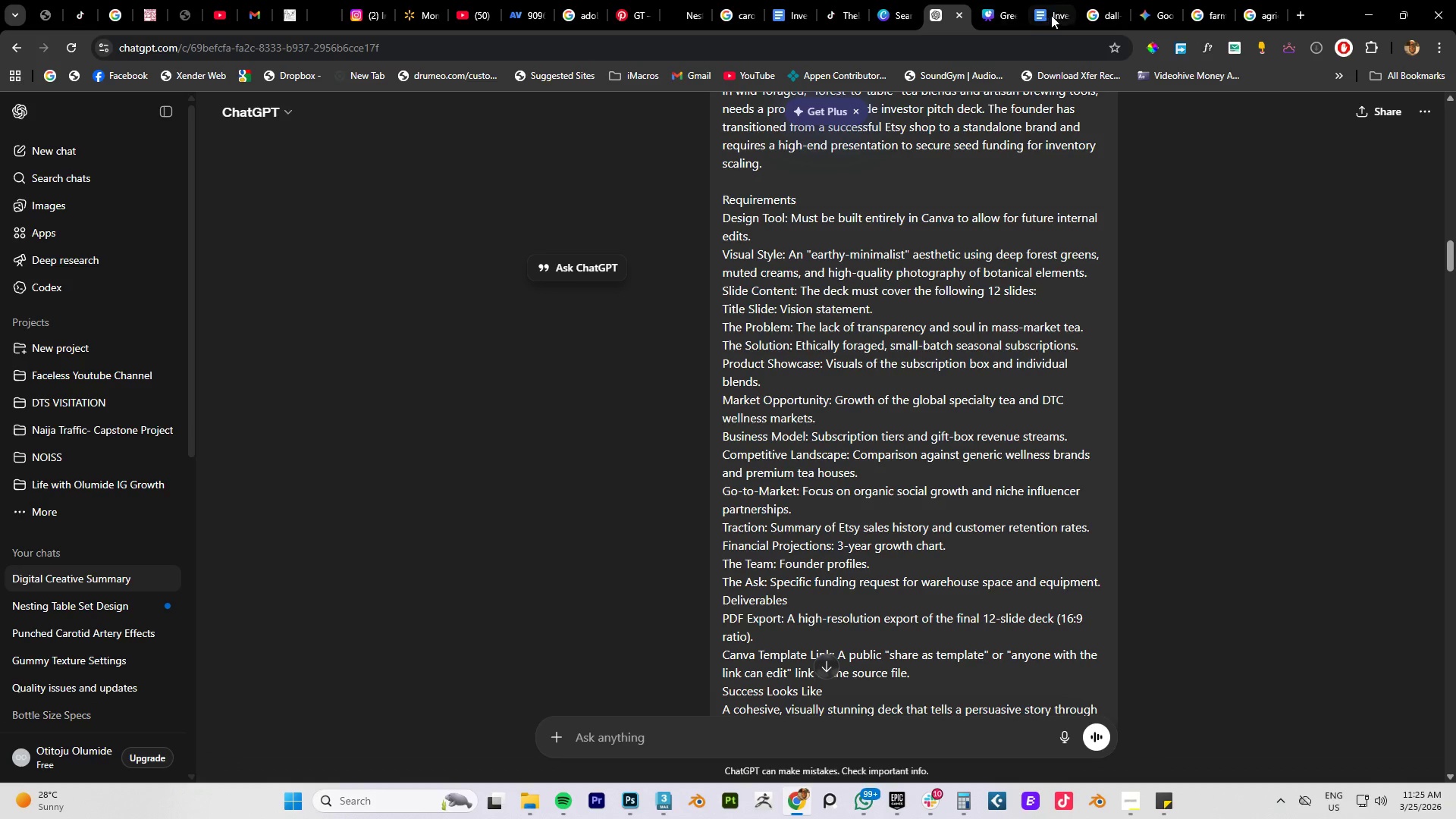 
left_click([1052, 15])
 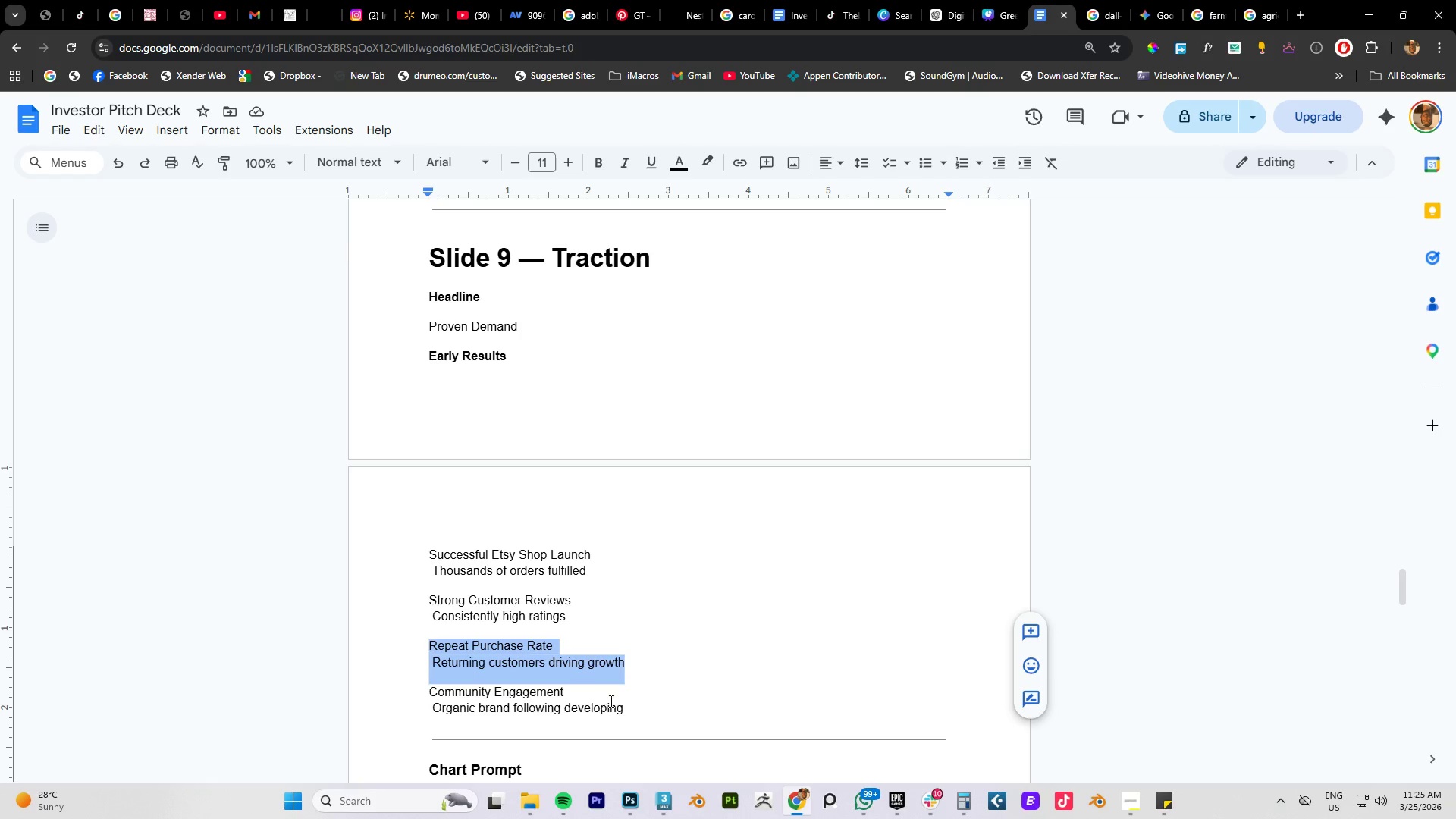 
left_click_drag(start_coordinate=[634, 709], to_coordinate=[419, 694])
 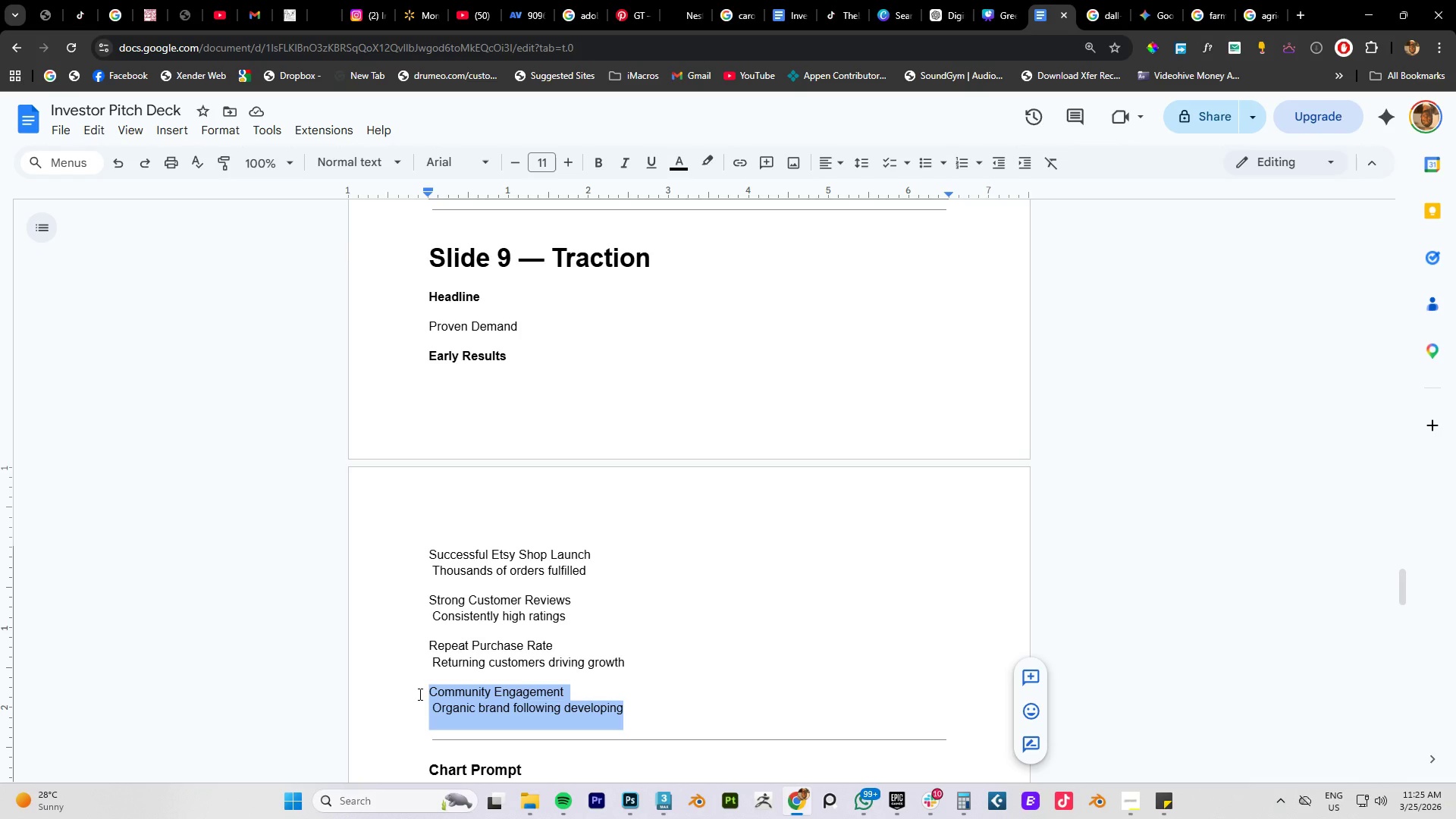 
key(Control+C)
 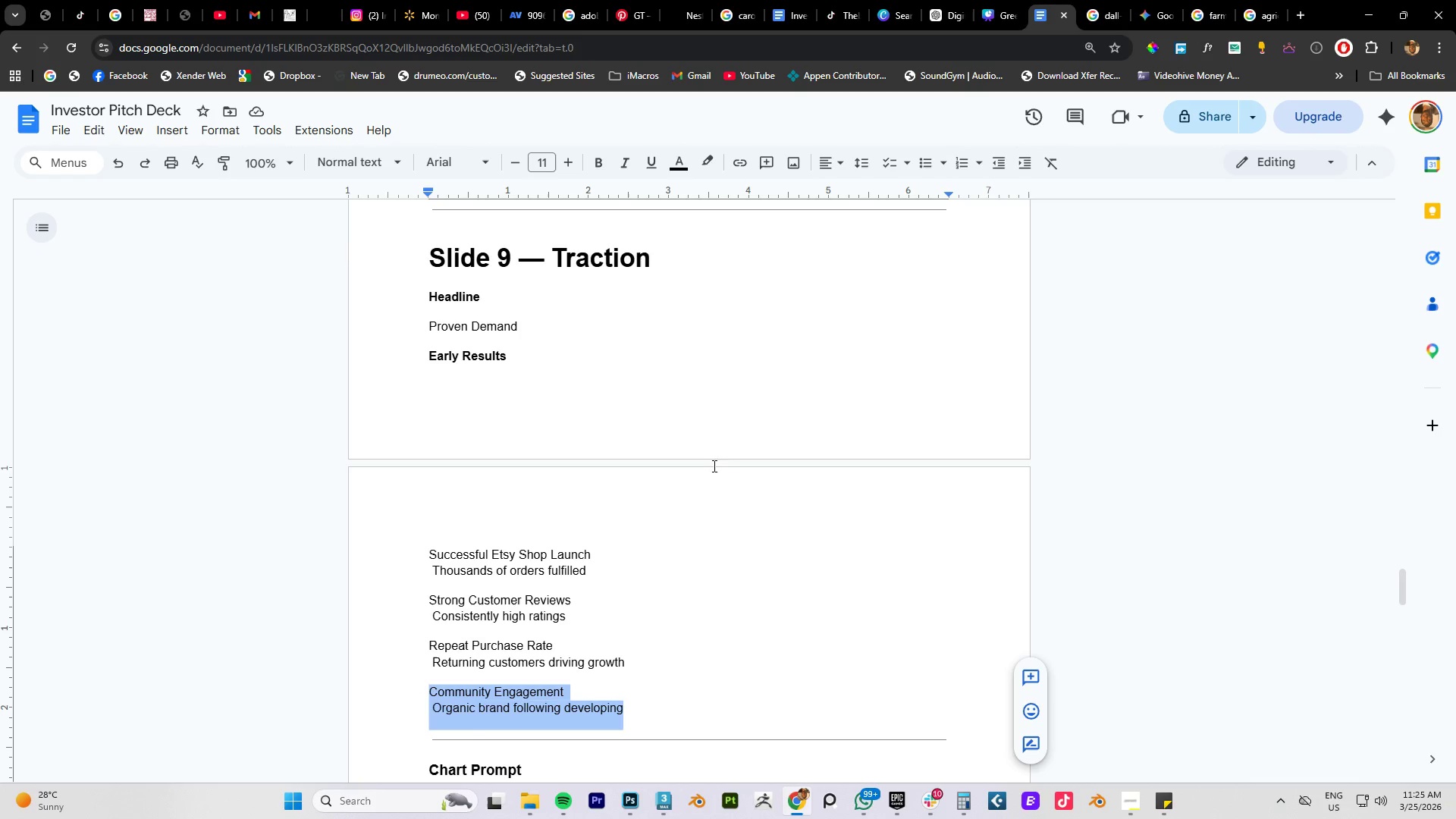 
key(Control+C)
 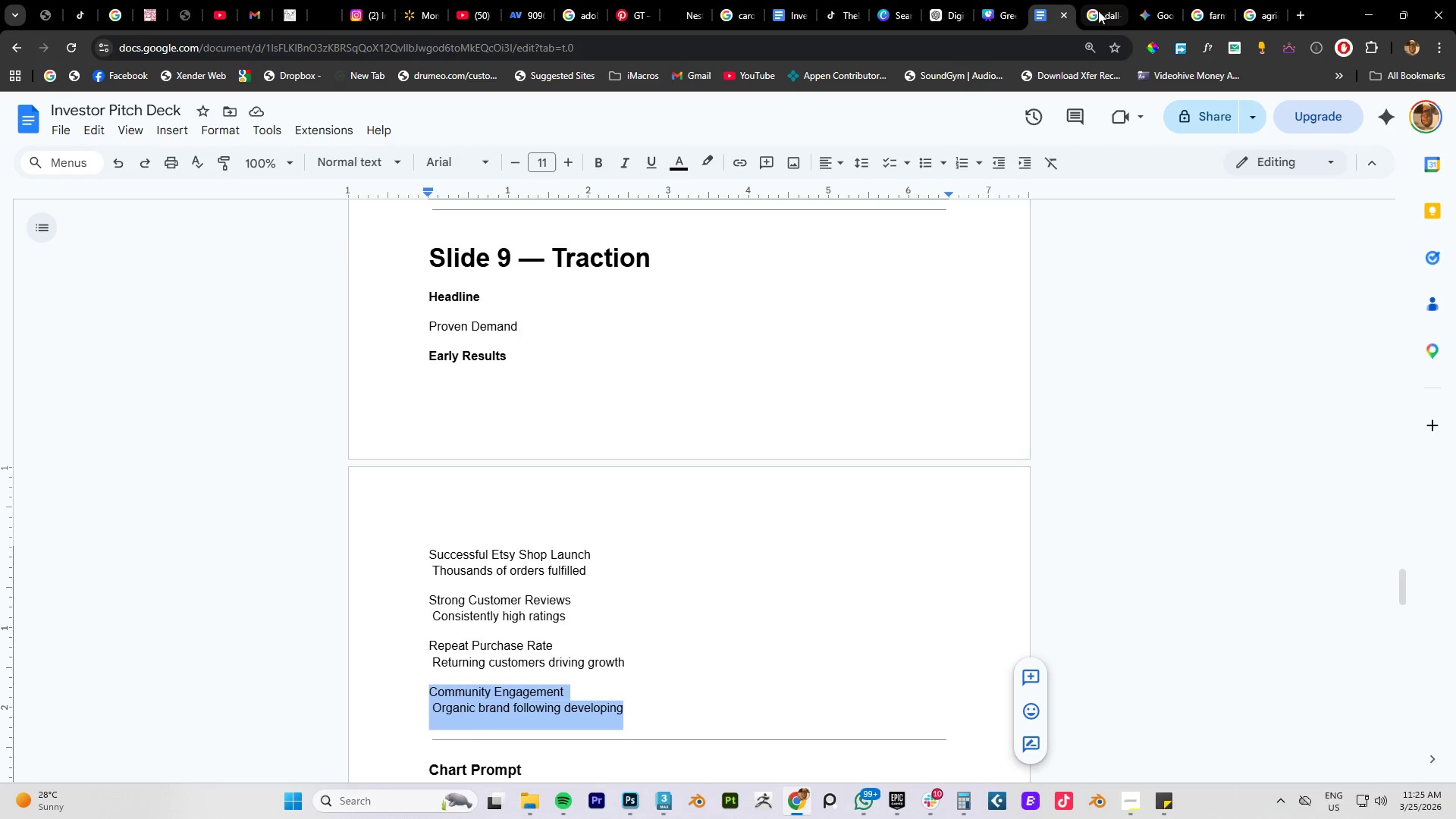 
left_click([986, 11])
 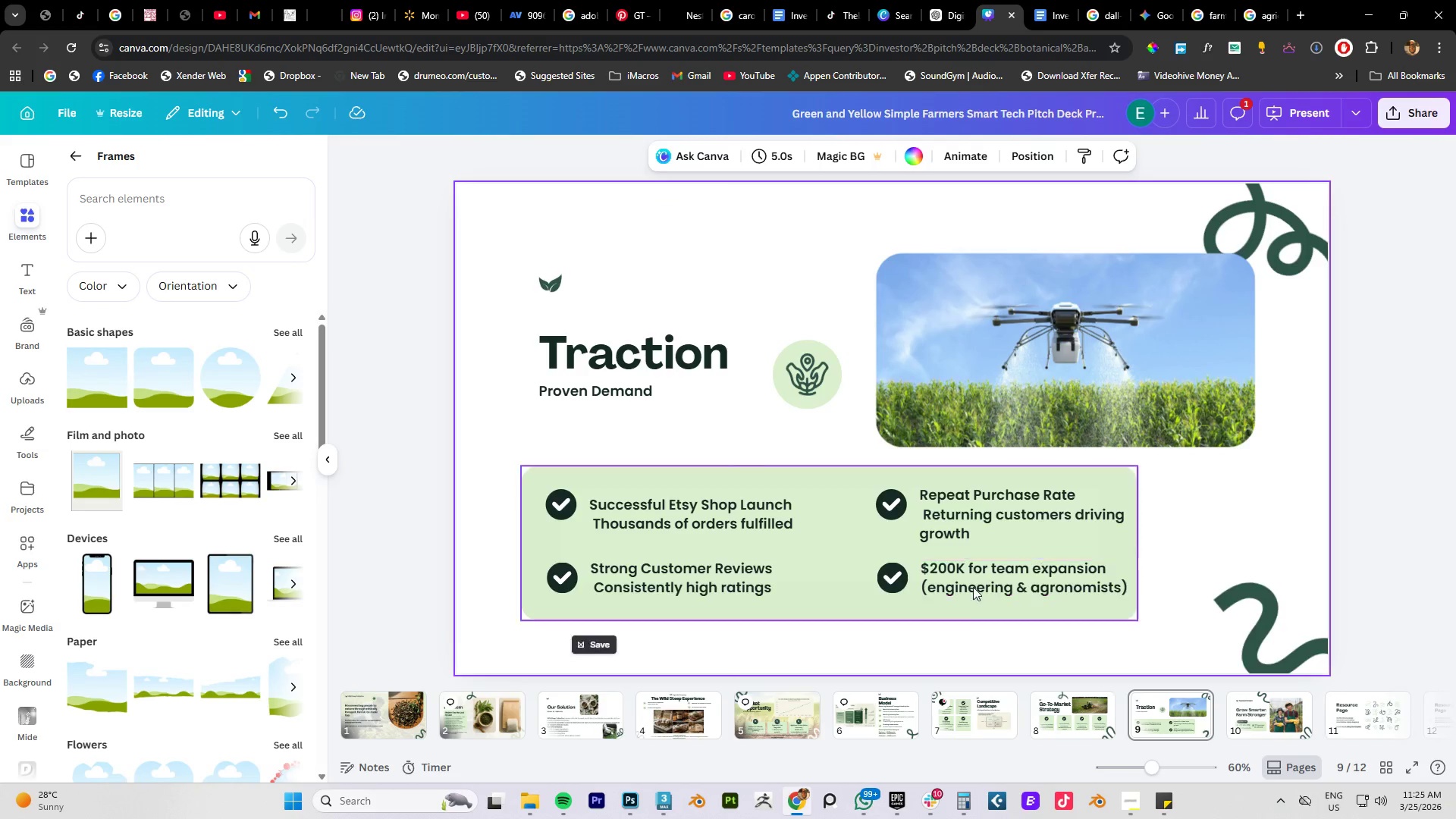 
double_click([968, 574])
 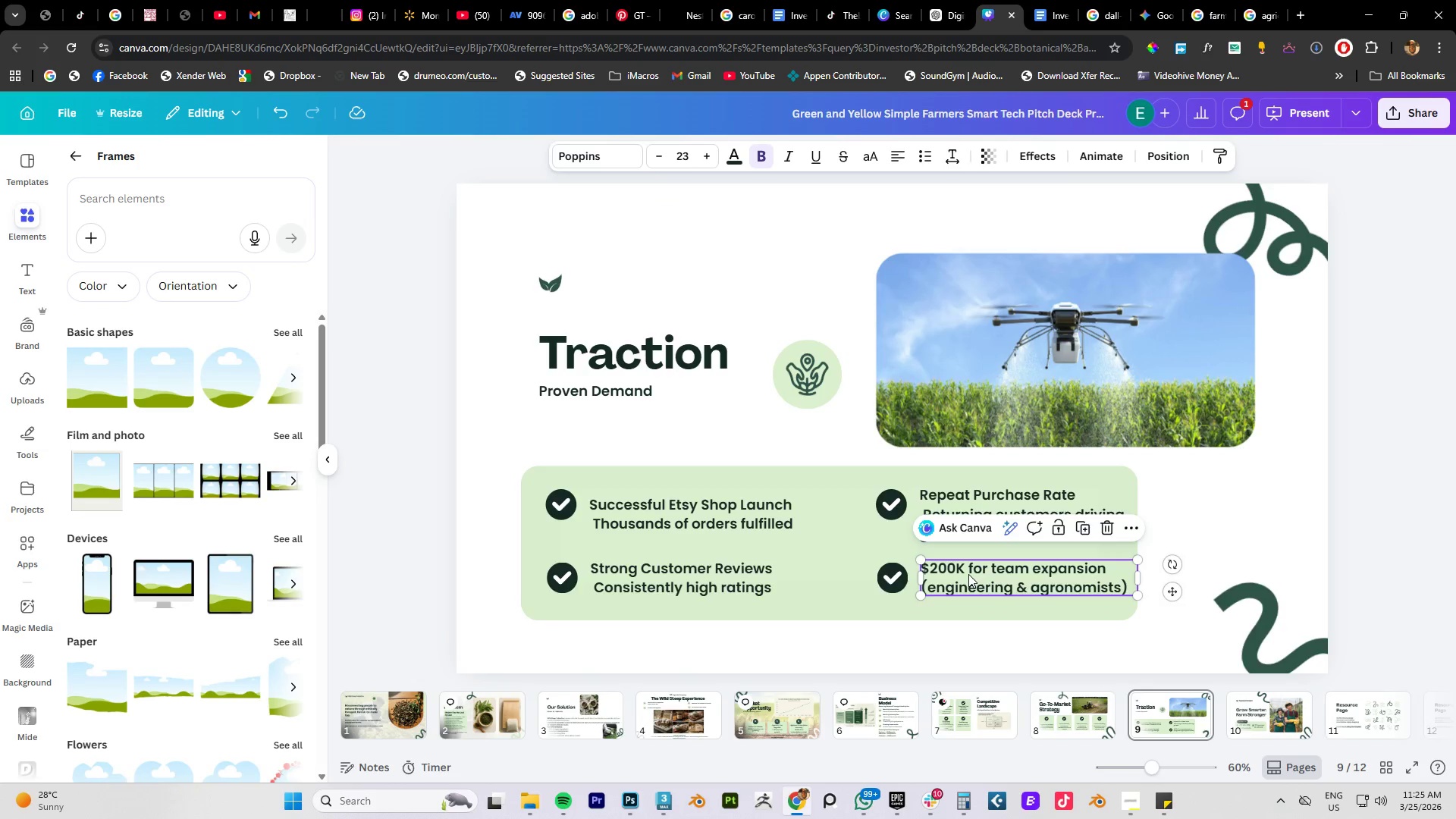 
key(Control+V)
 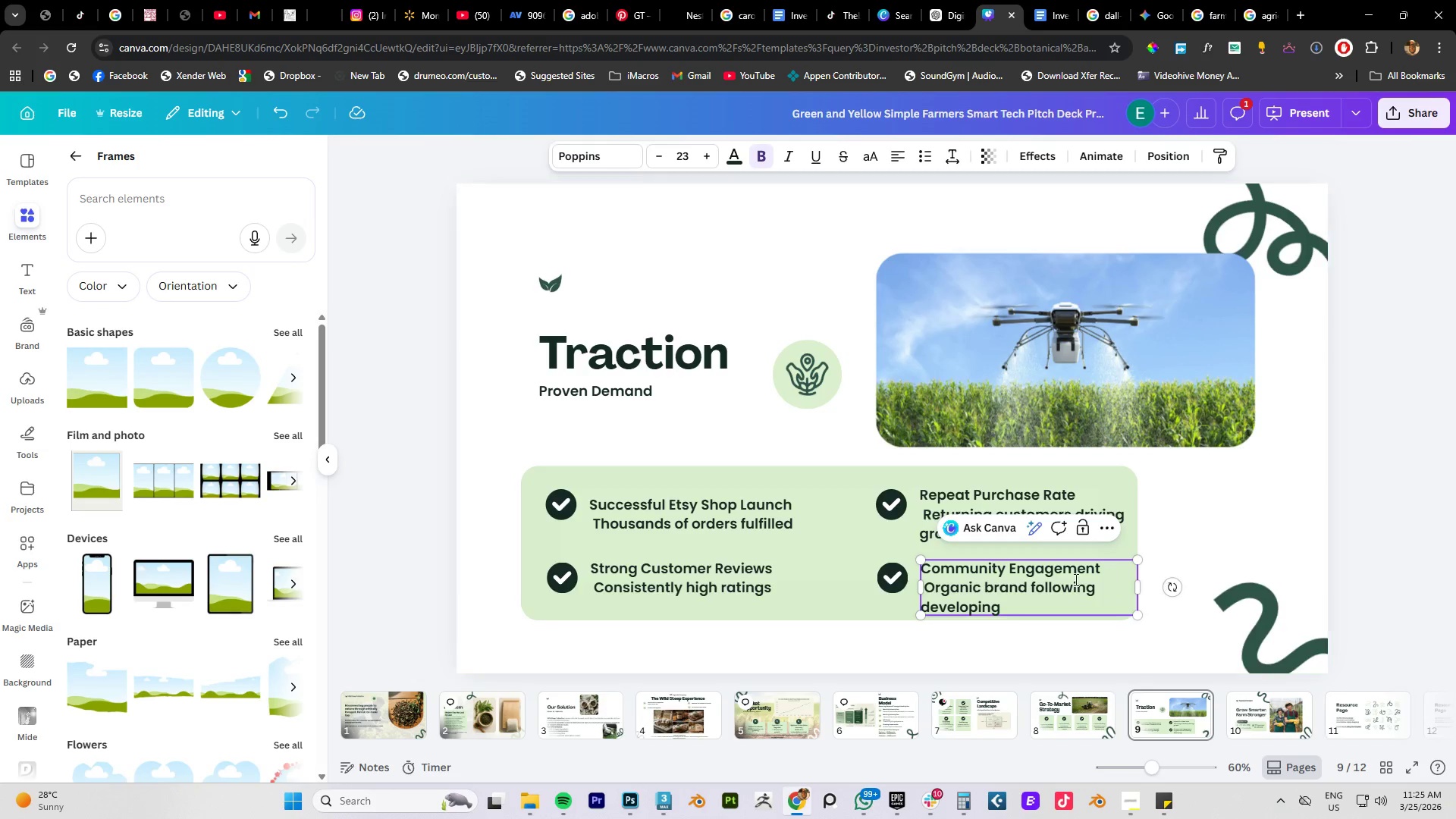 
left_click([1198, 539])
 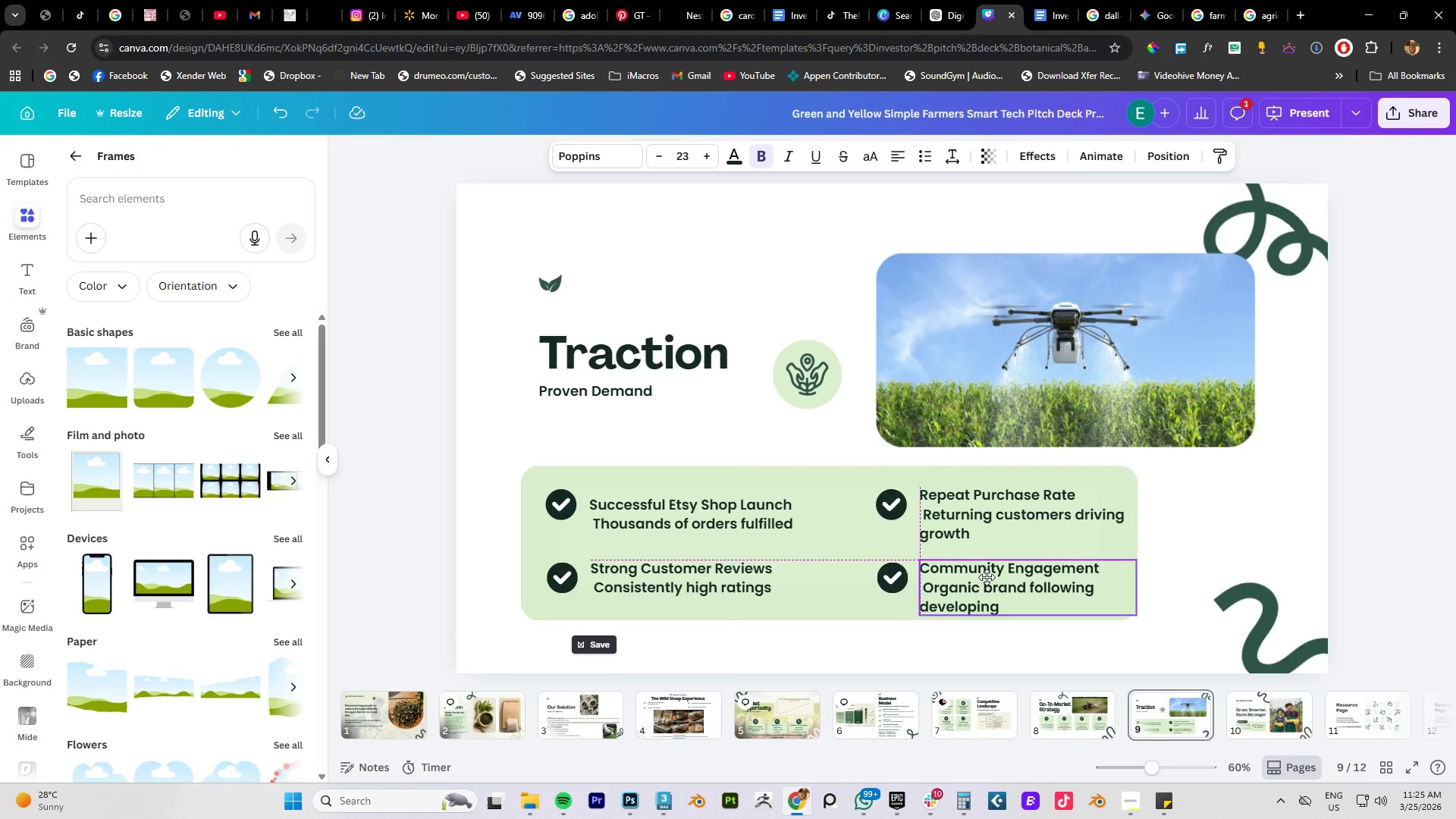 
left_click([1185, 513])
 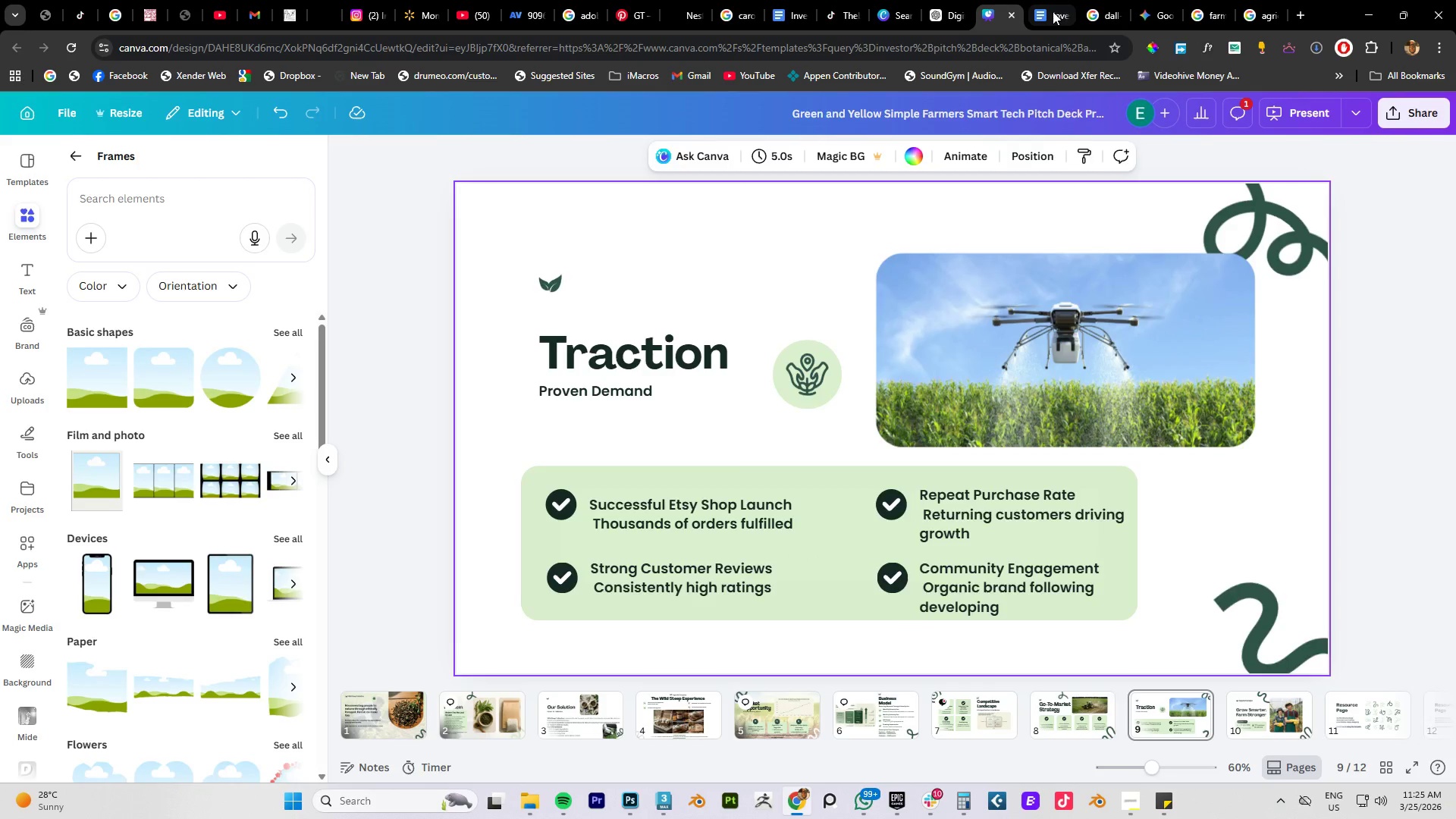 
scroll: coordinate [635, 563], scroll_direction: down, amount: 4.0
 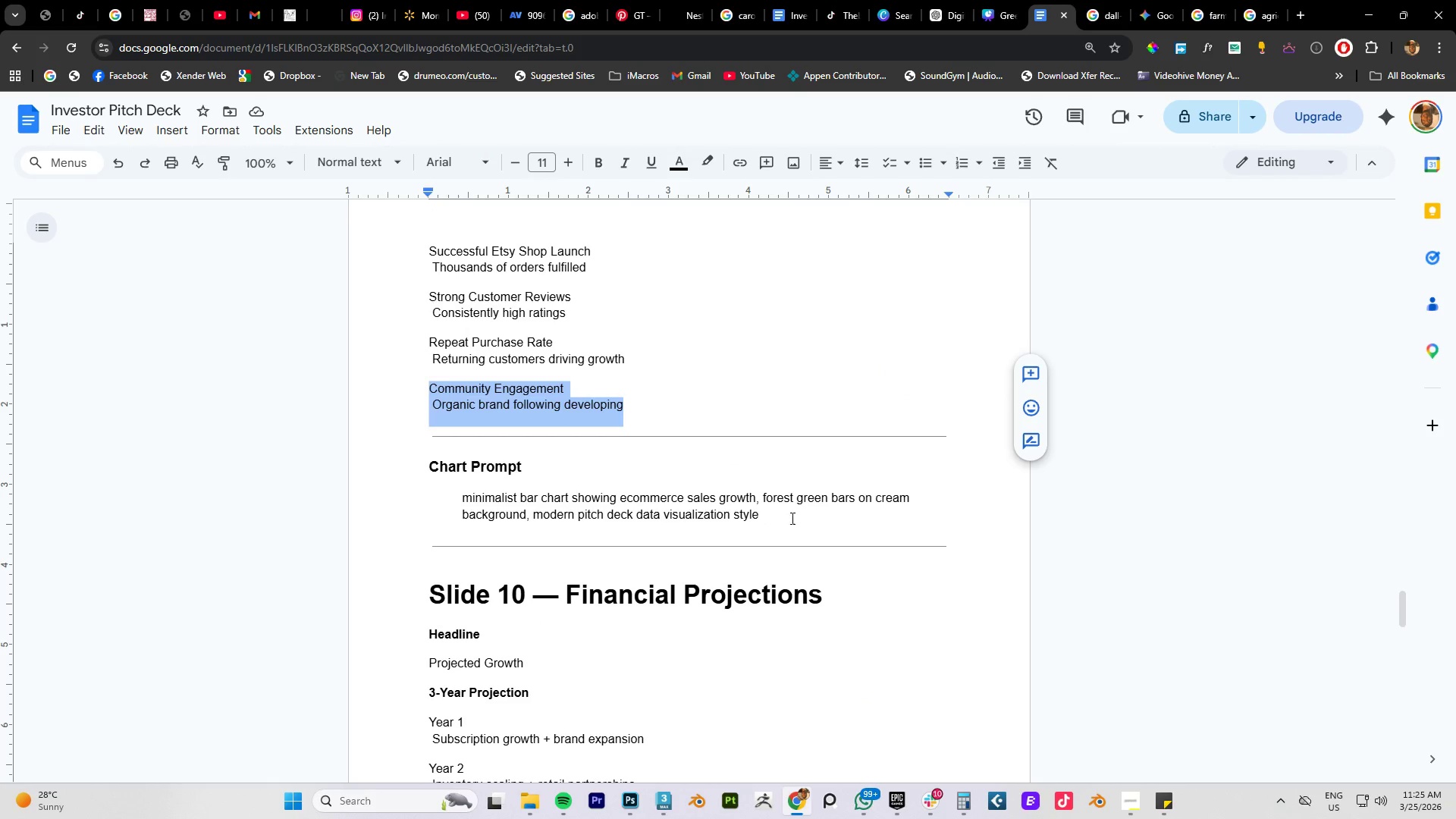 
left_click_drag(start_coordinate=[784, 517], to_coordinate=[455, 505])
 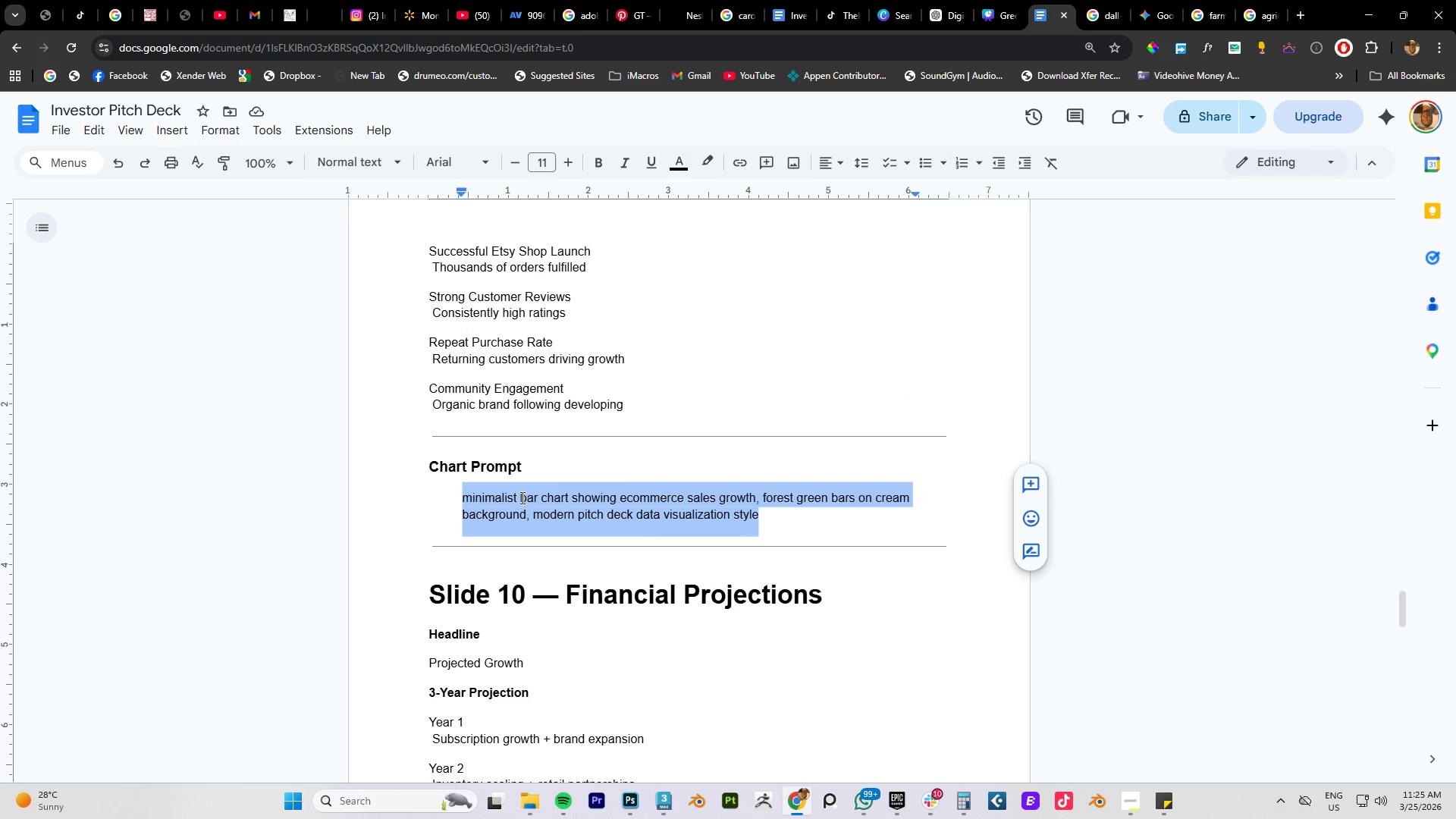 
key(Control+C)
 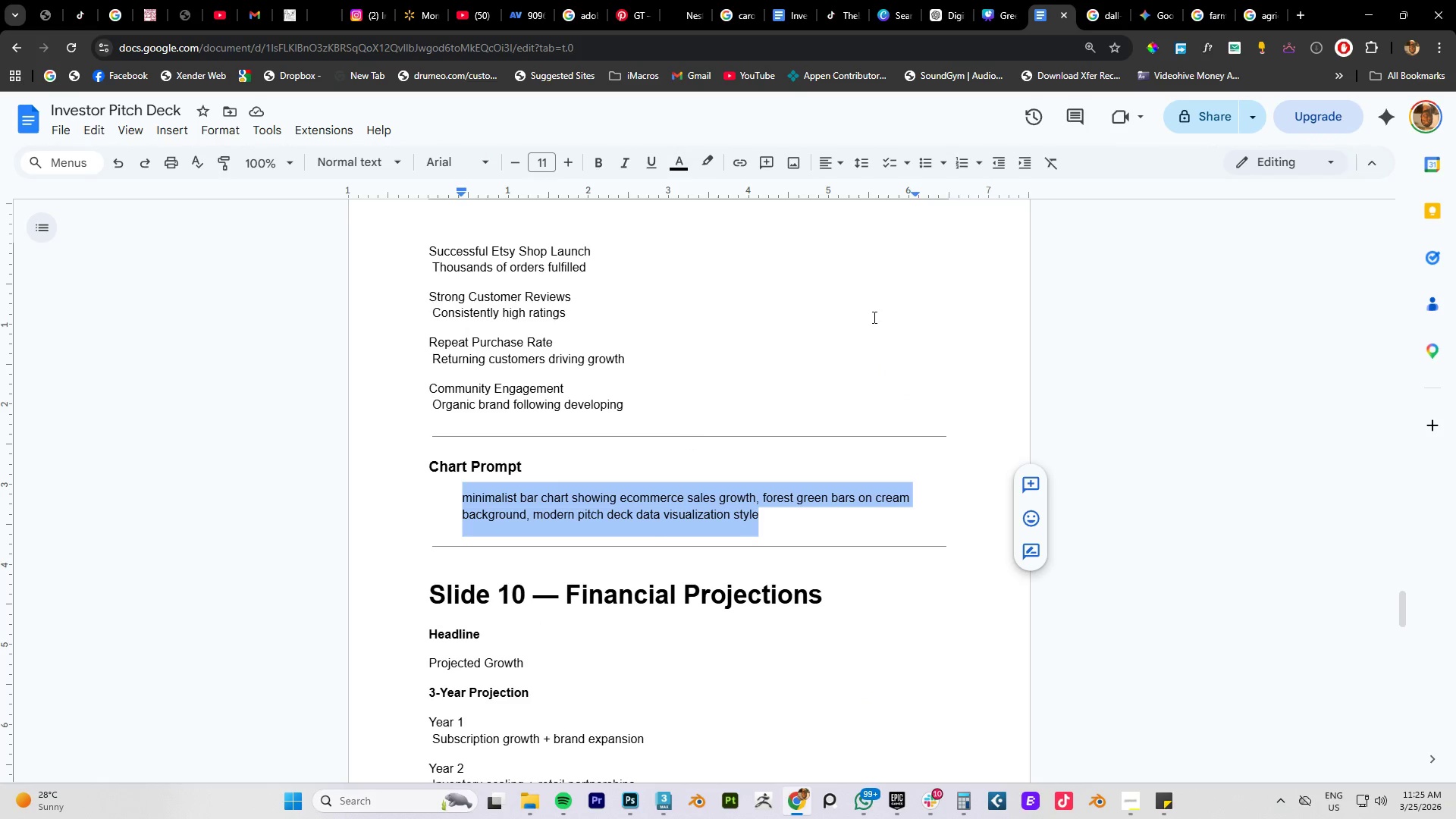 
key(Control+C)
 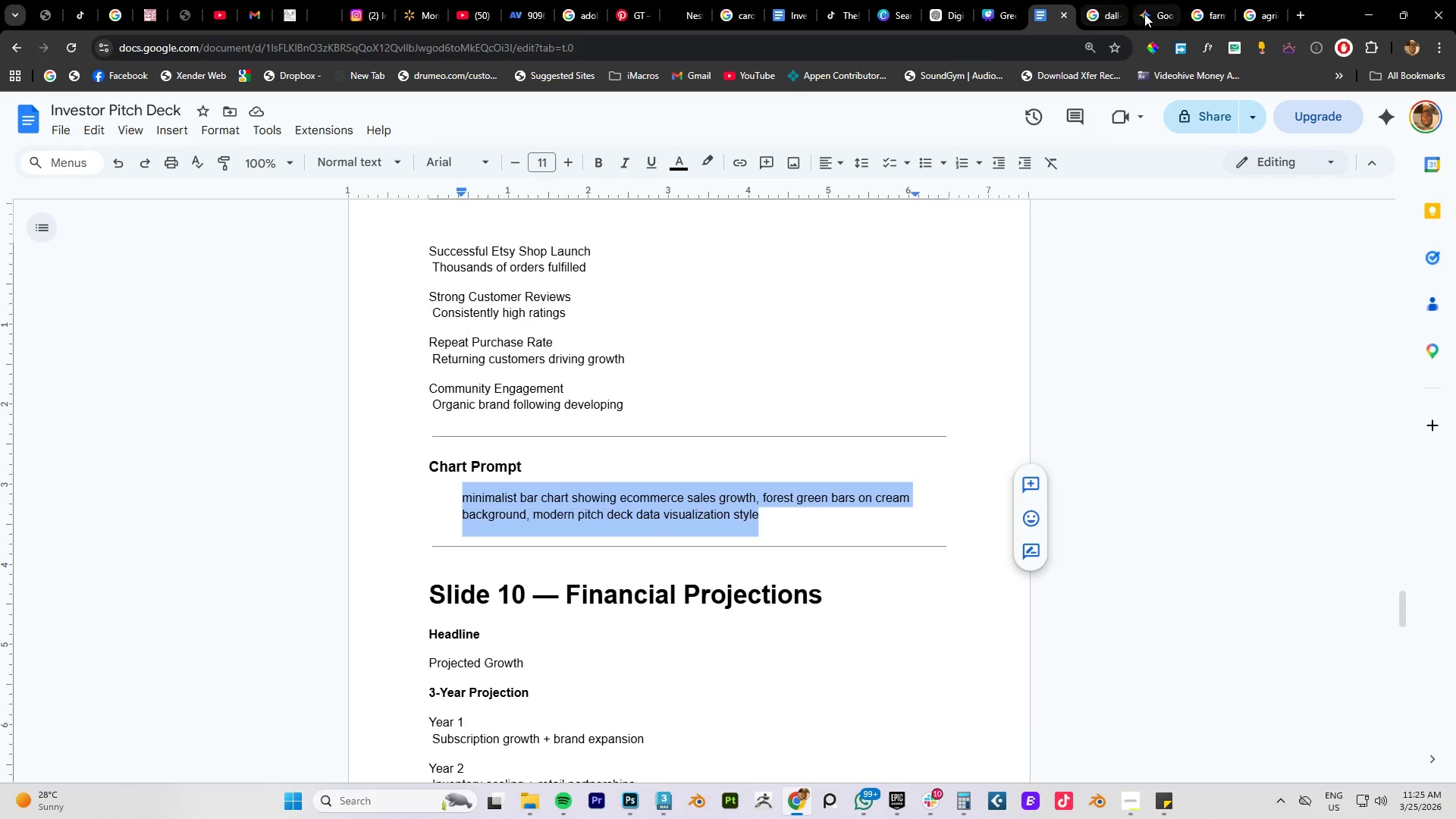 
left_click([1152, 13])
 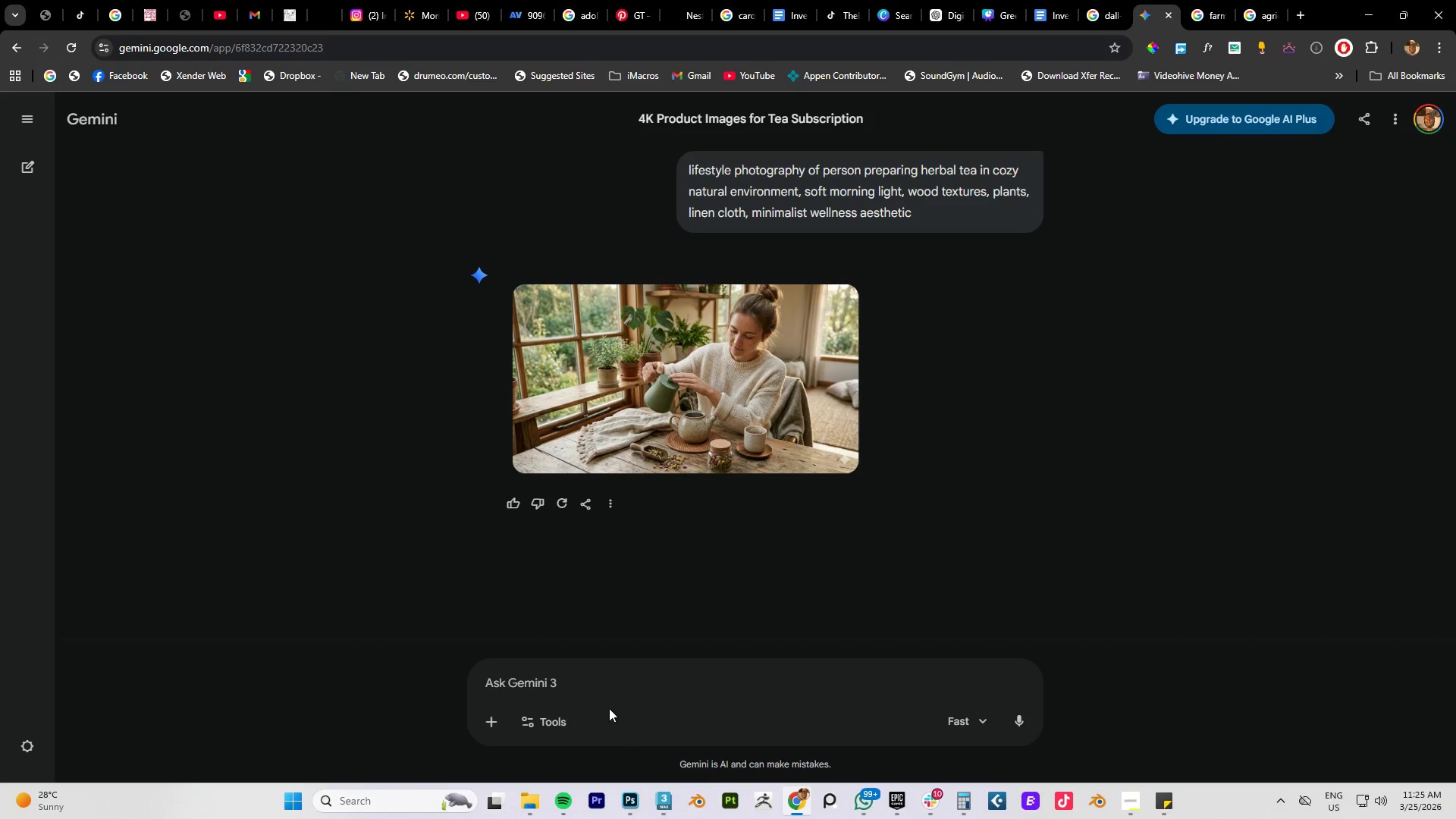 
left_click([570, 683])
 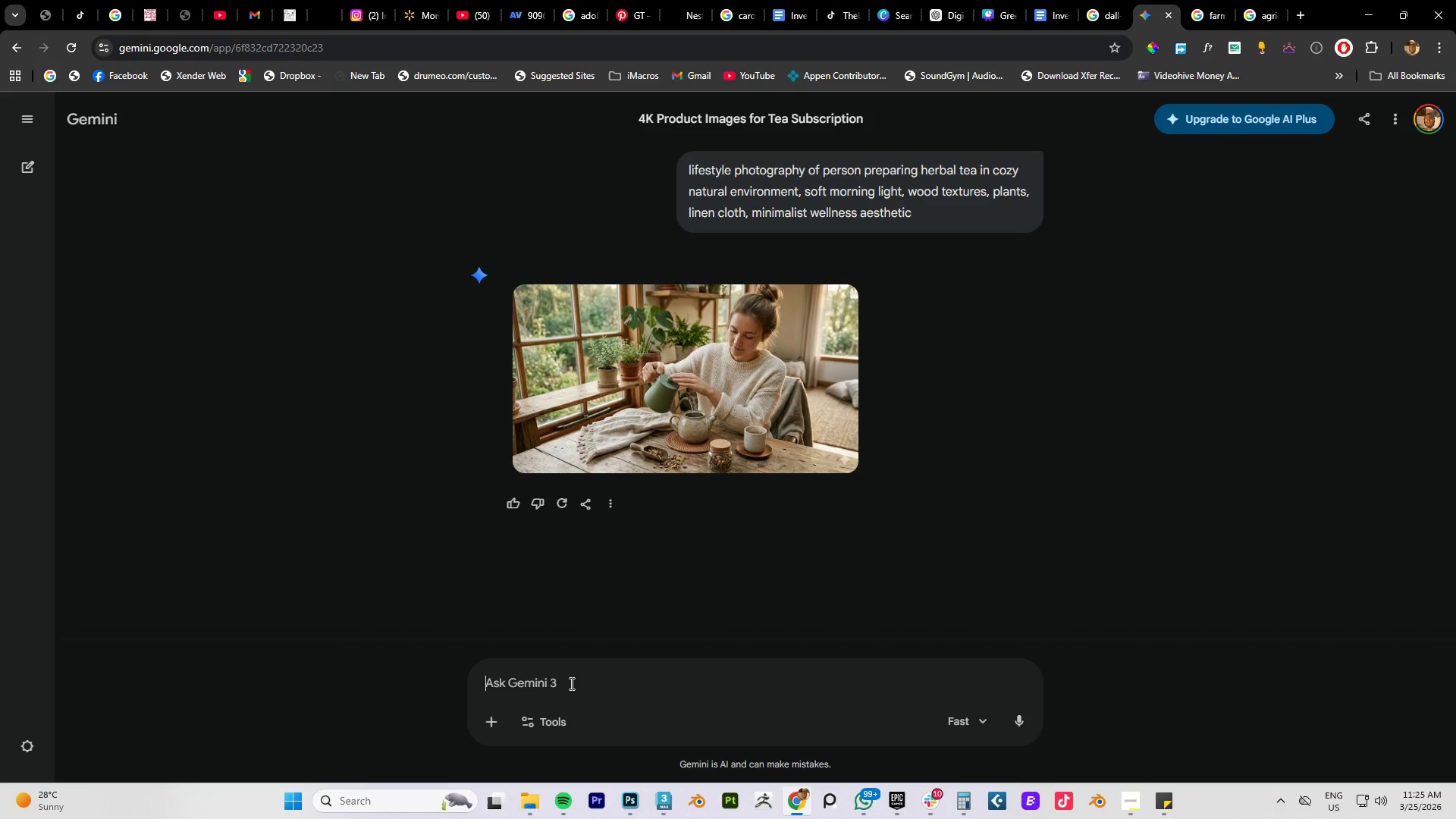 
key(Control+V)
 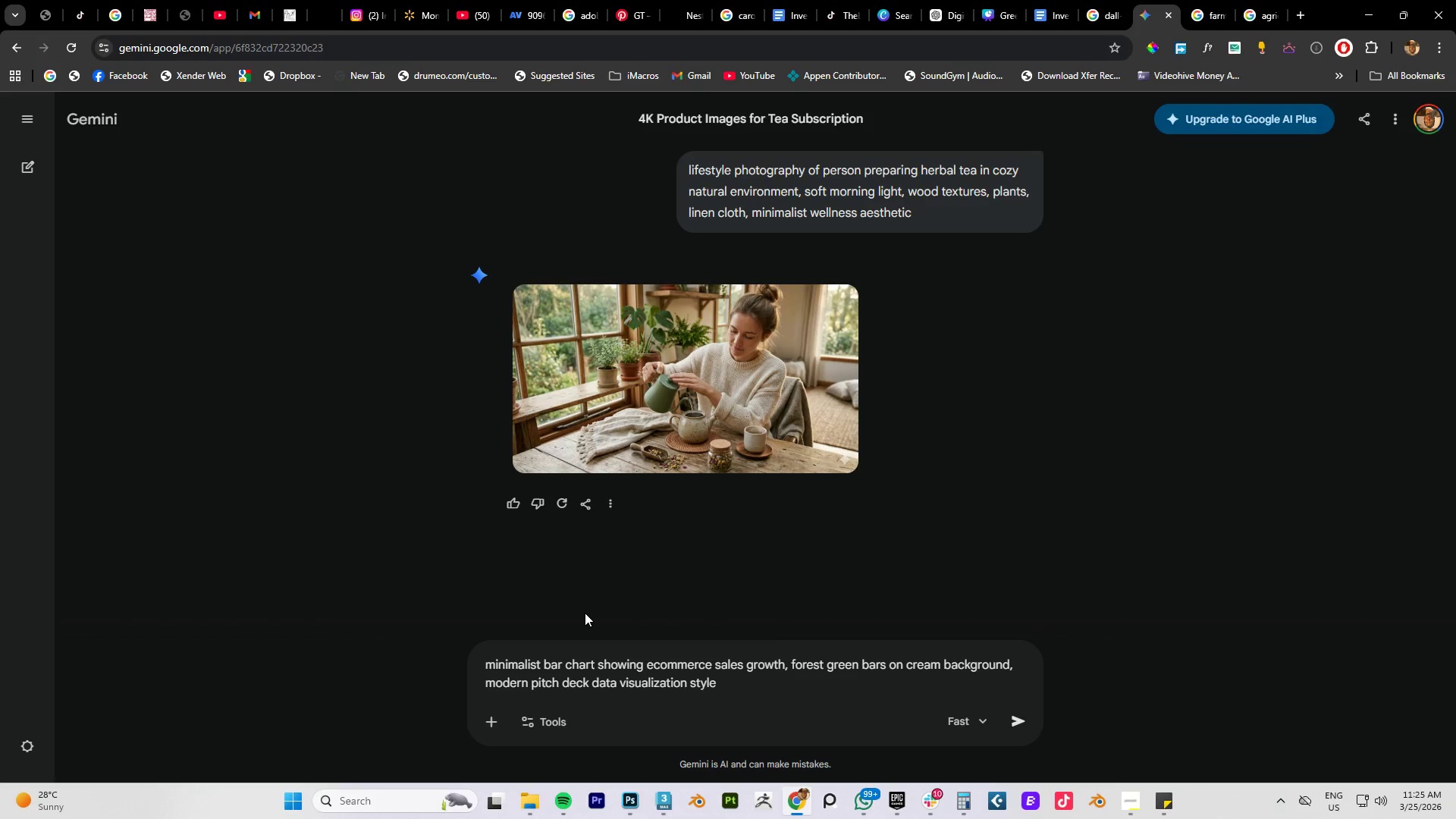 
key(NumpadEnter)
 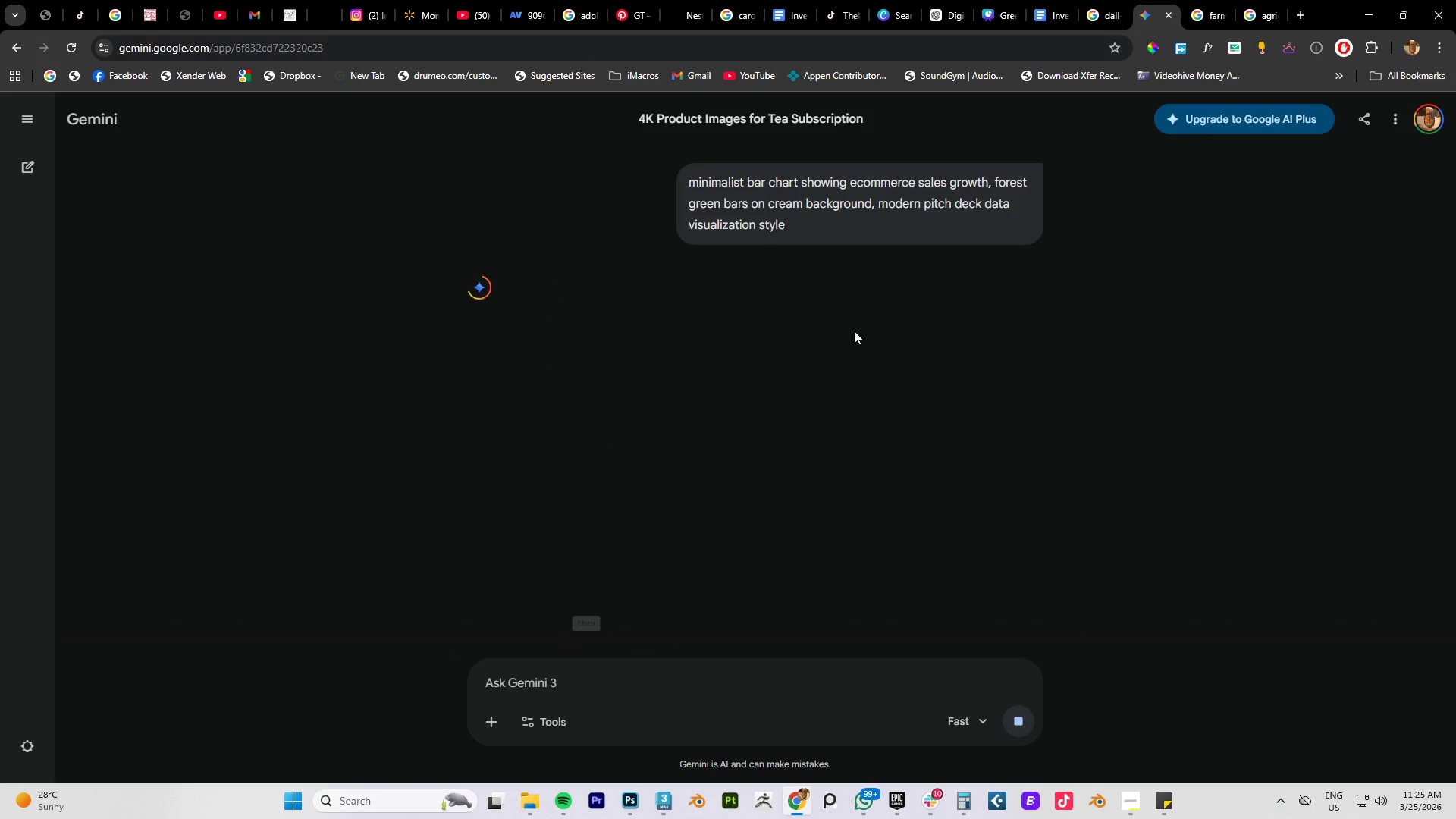 
right_click([664, 269])
 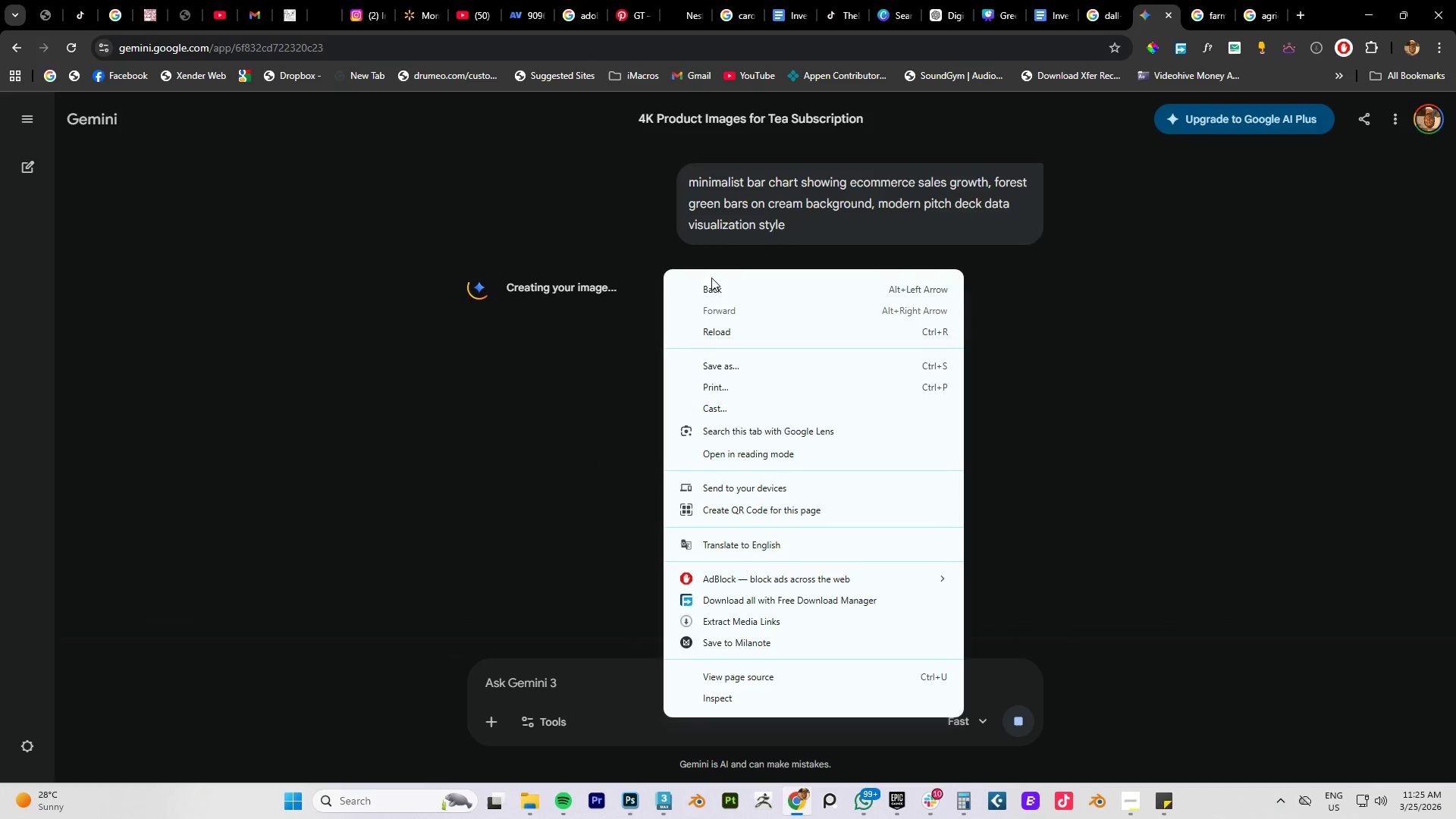 
scroll: coordinate [836, 322], scroll_direction: up, amount: 3.0
 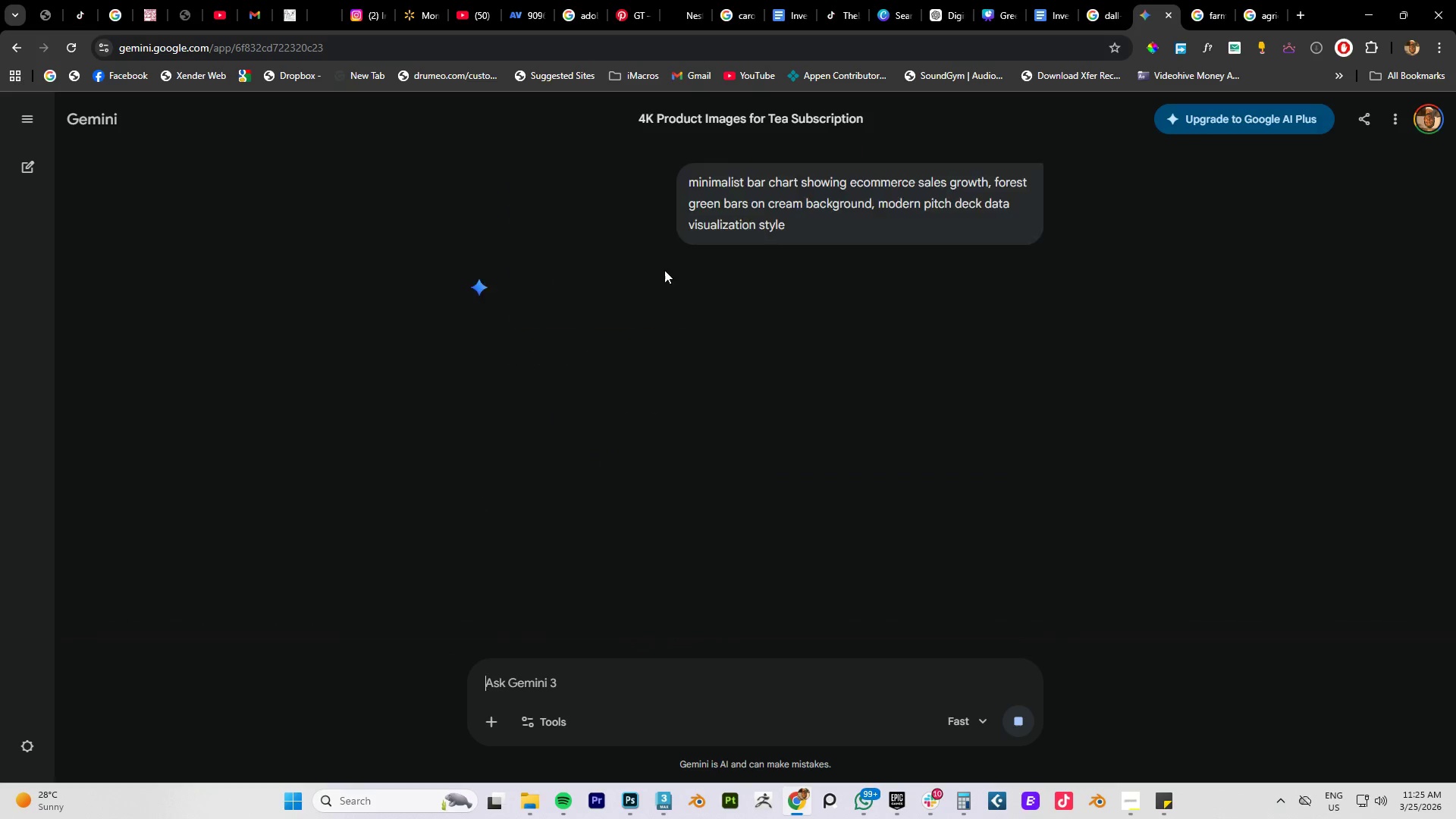 
left_click([582, 221])
 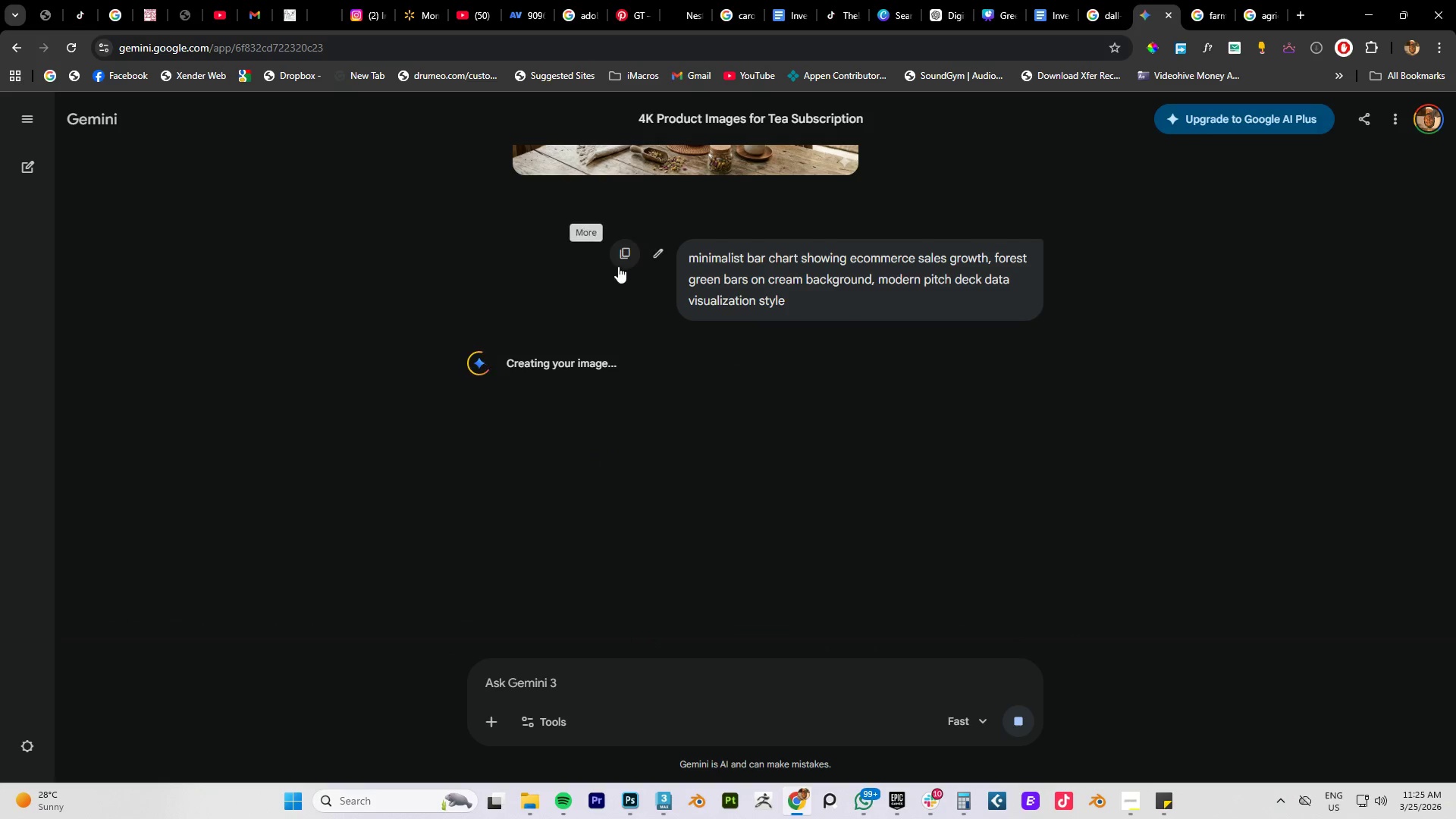 
scroll: coordinate [618, 266], scroll_direction: up, amount: 6.0
 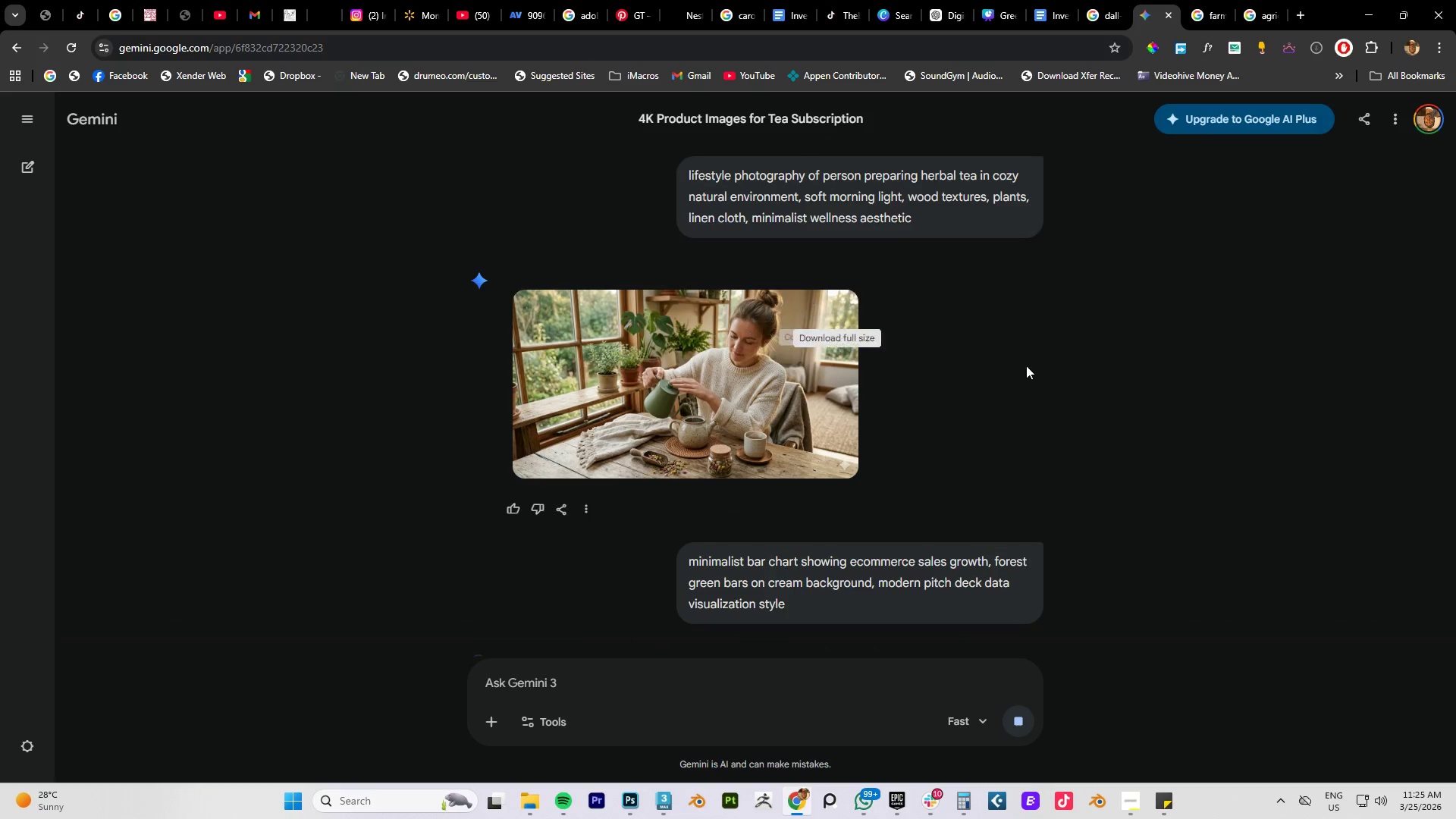 
left_click([1032, 366])
 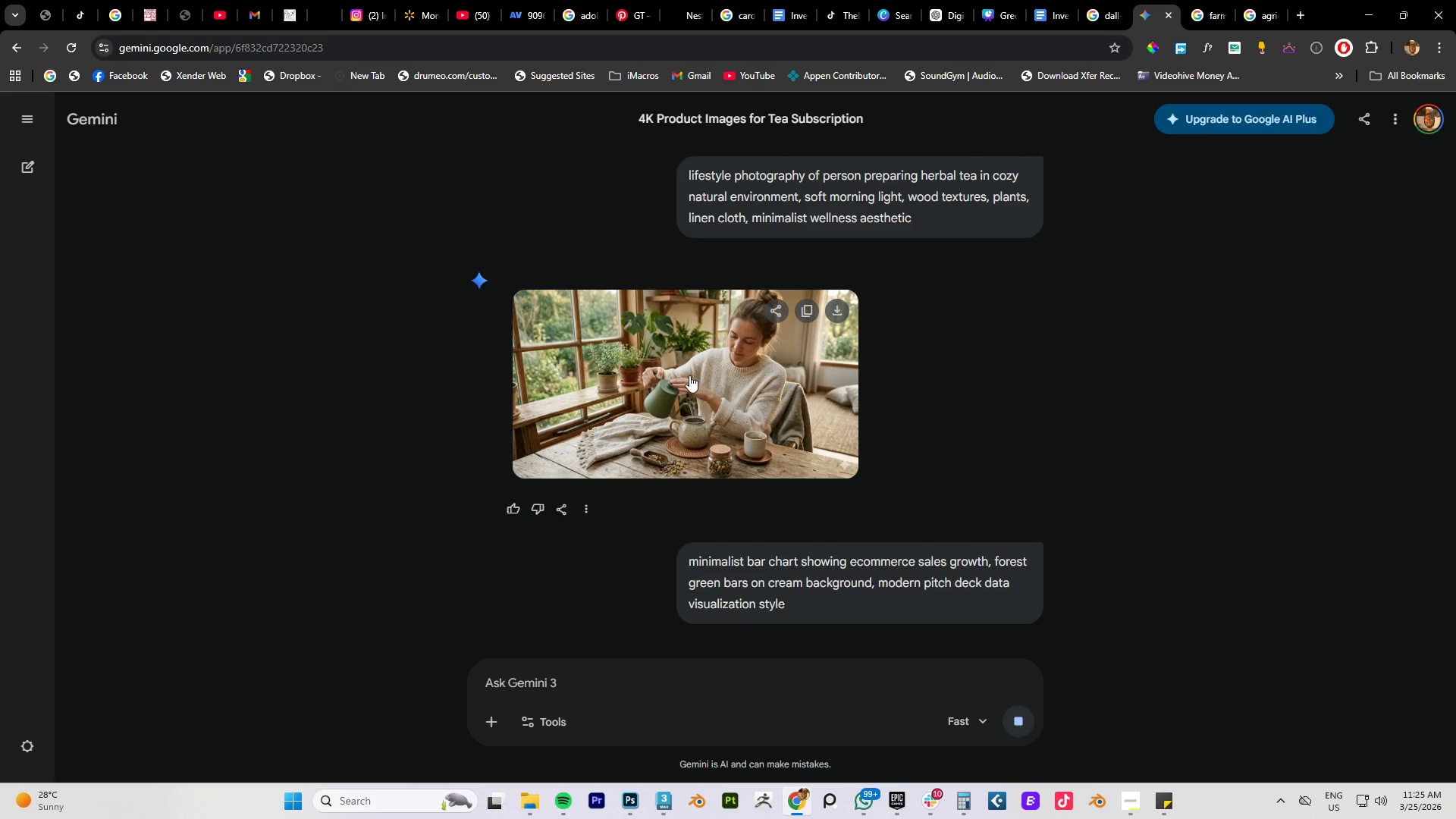 
right_click([630, 356])
 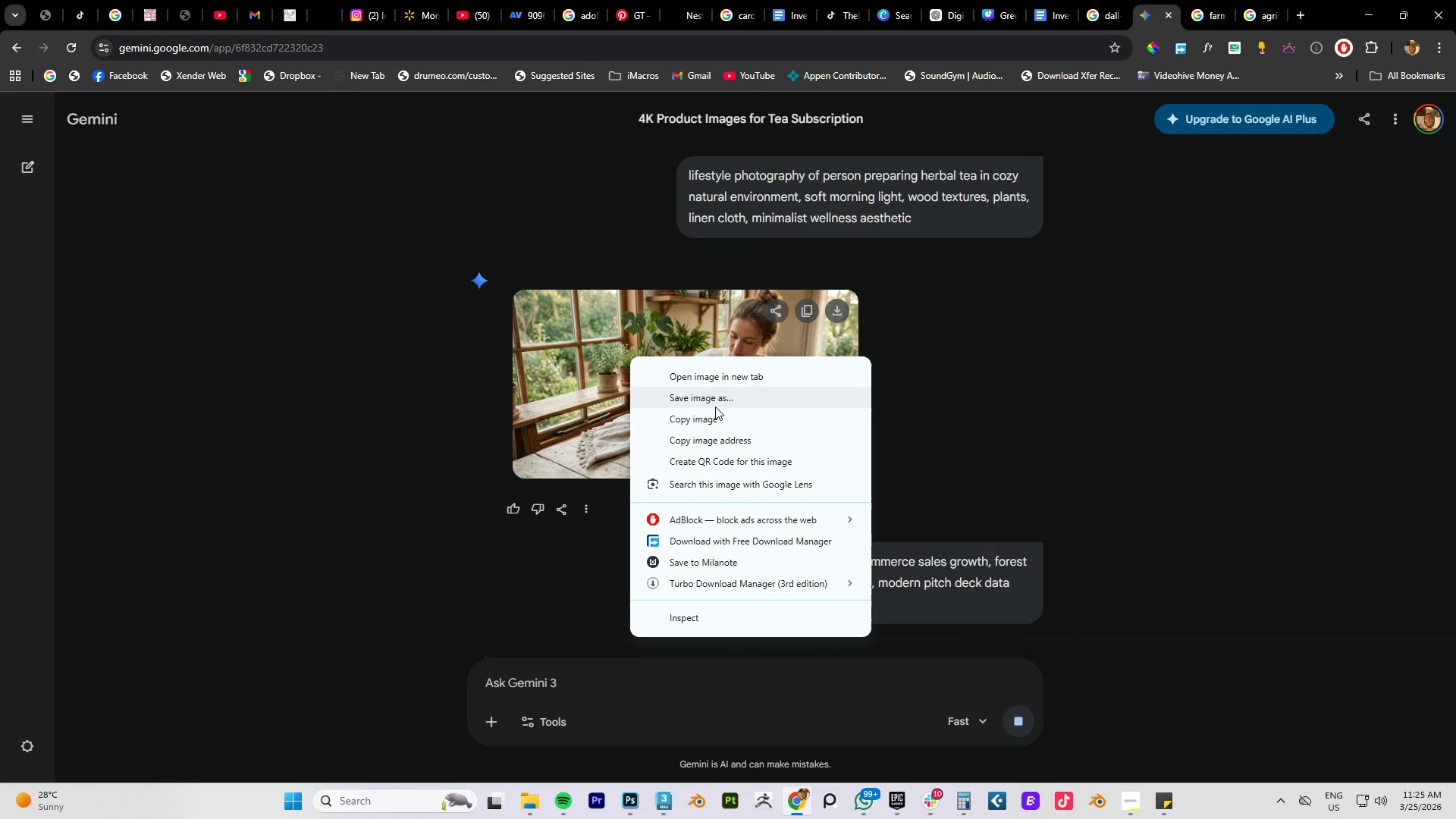 
left_click([692, 419])
 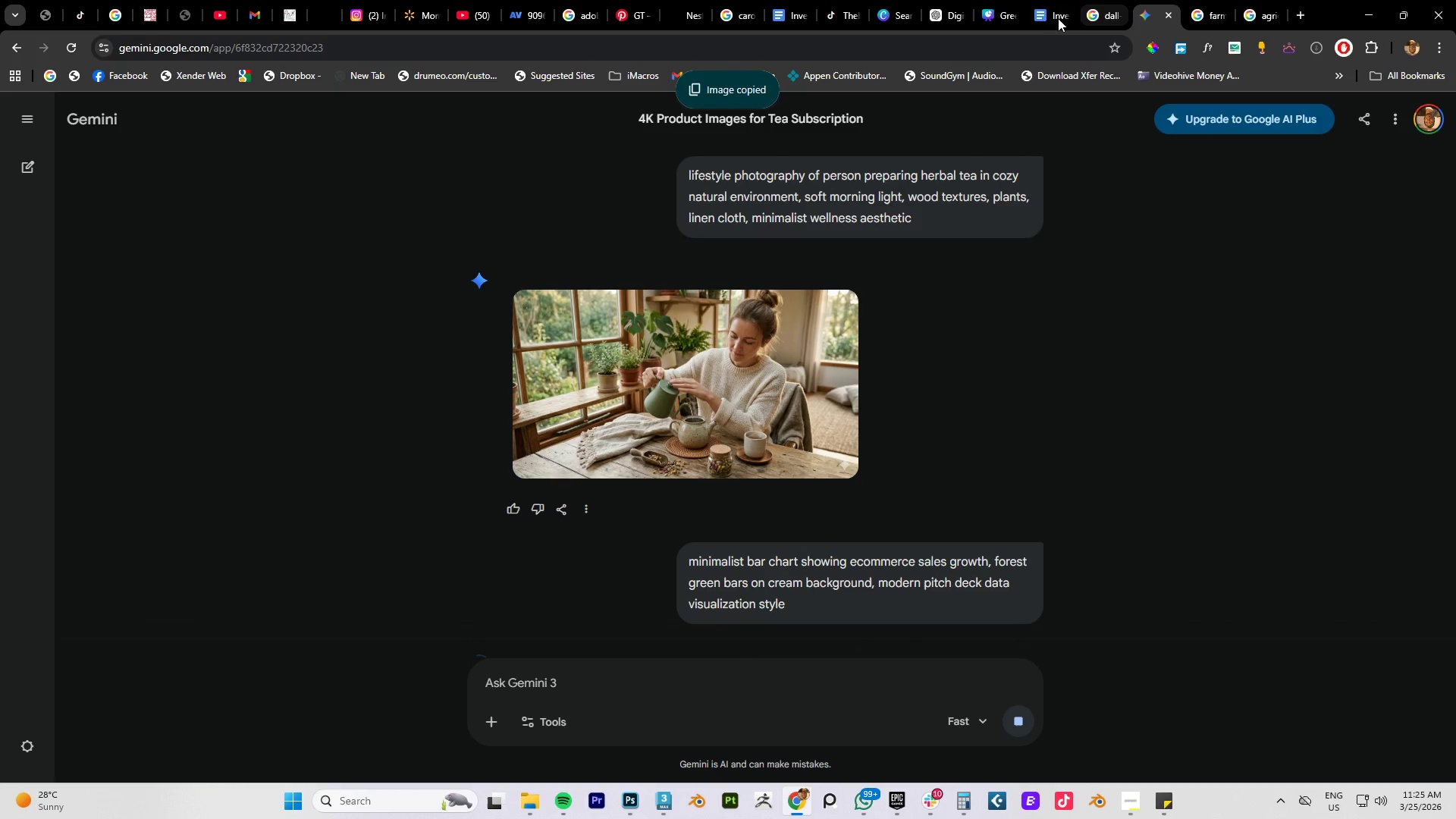 
left_click([1049, 17])
 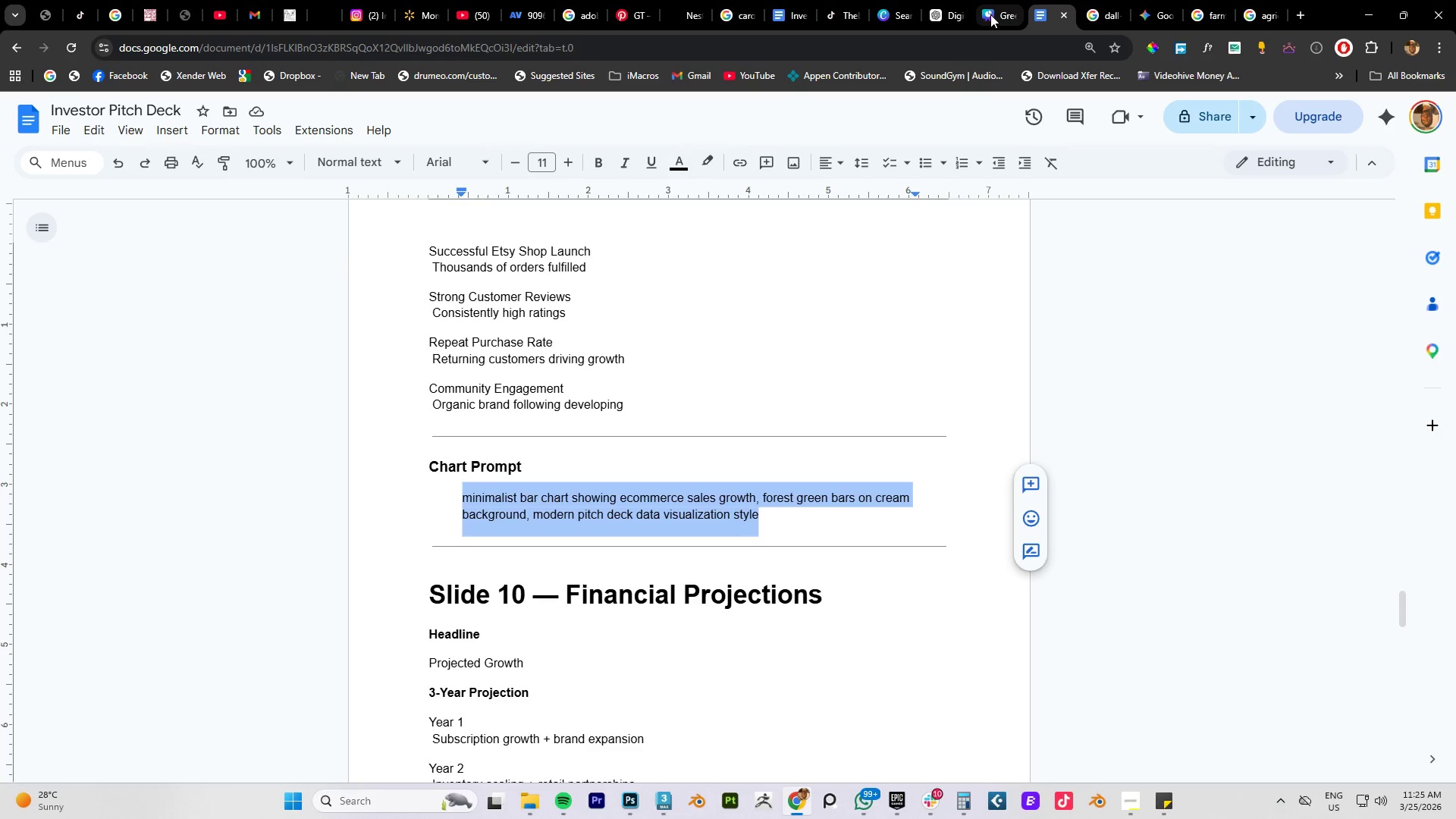 
left_click([990, 14])
 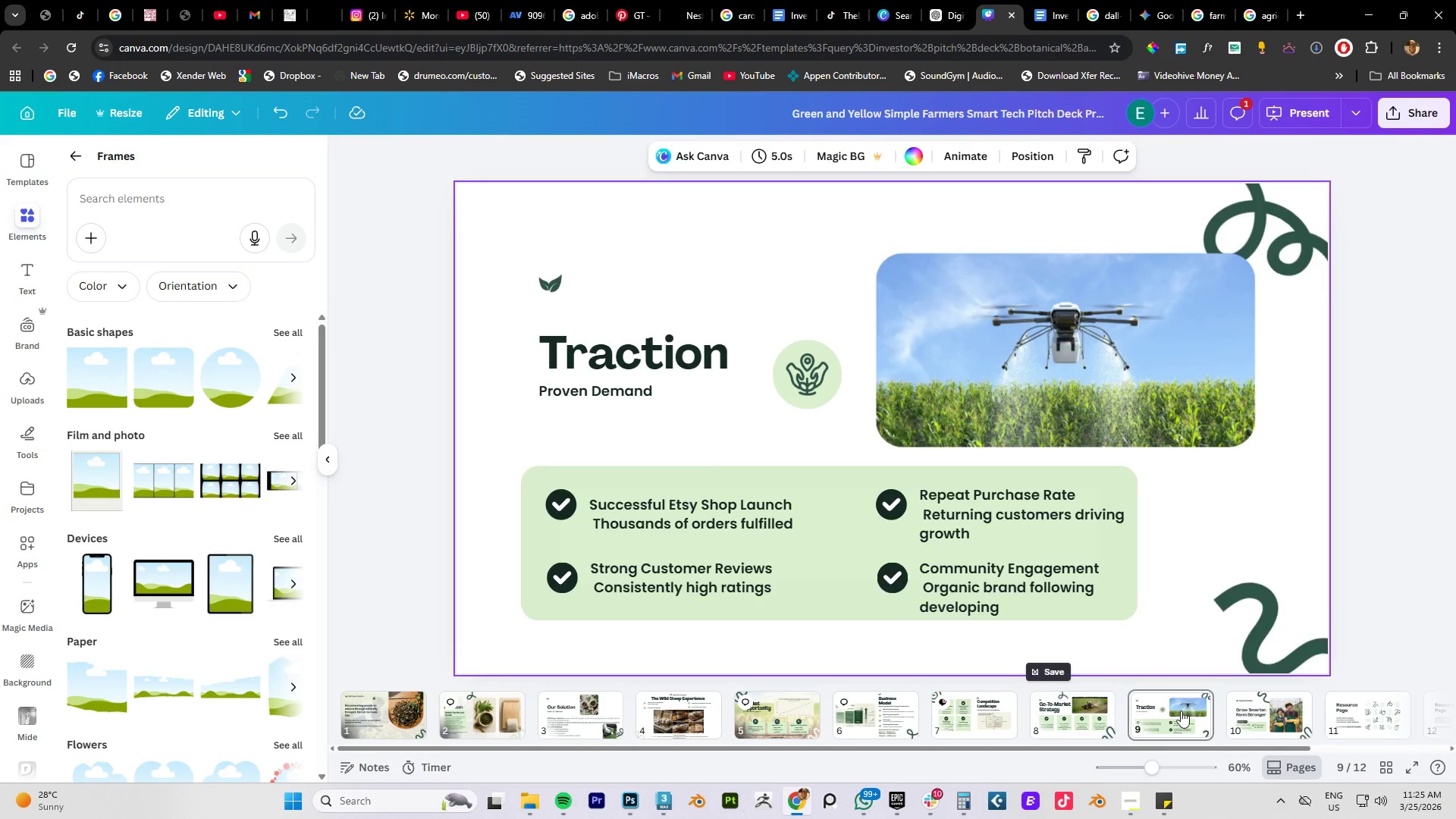 
left_click([1063, 718])
 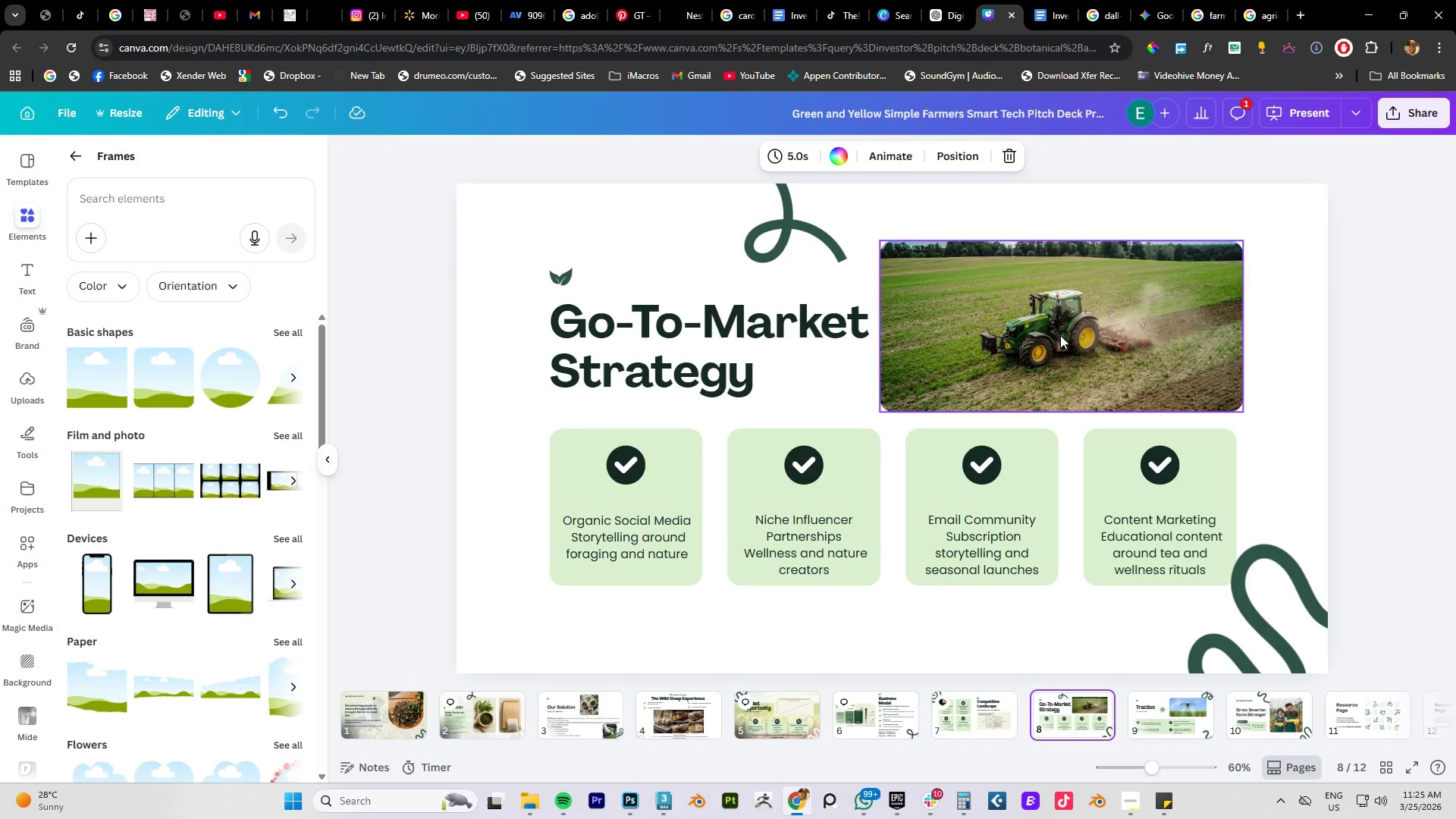 
double_click([1046, 336])
 